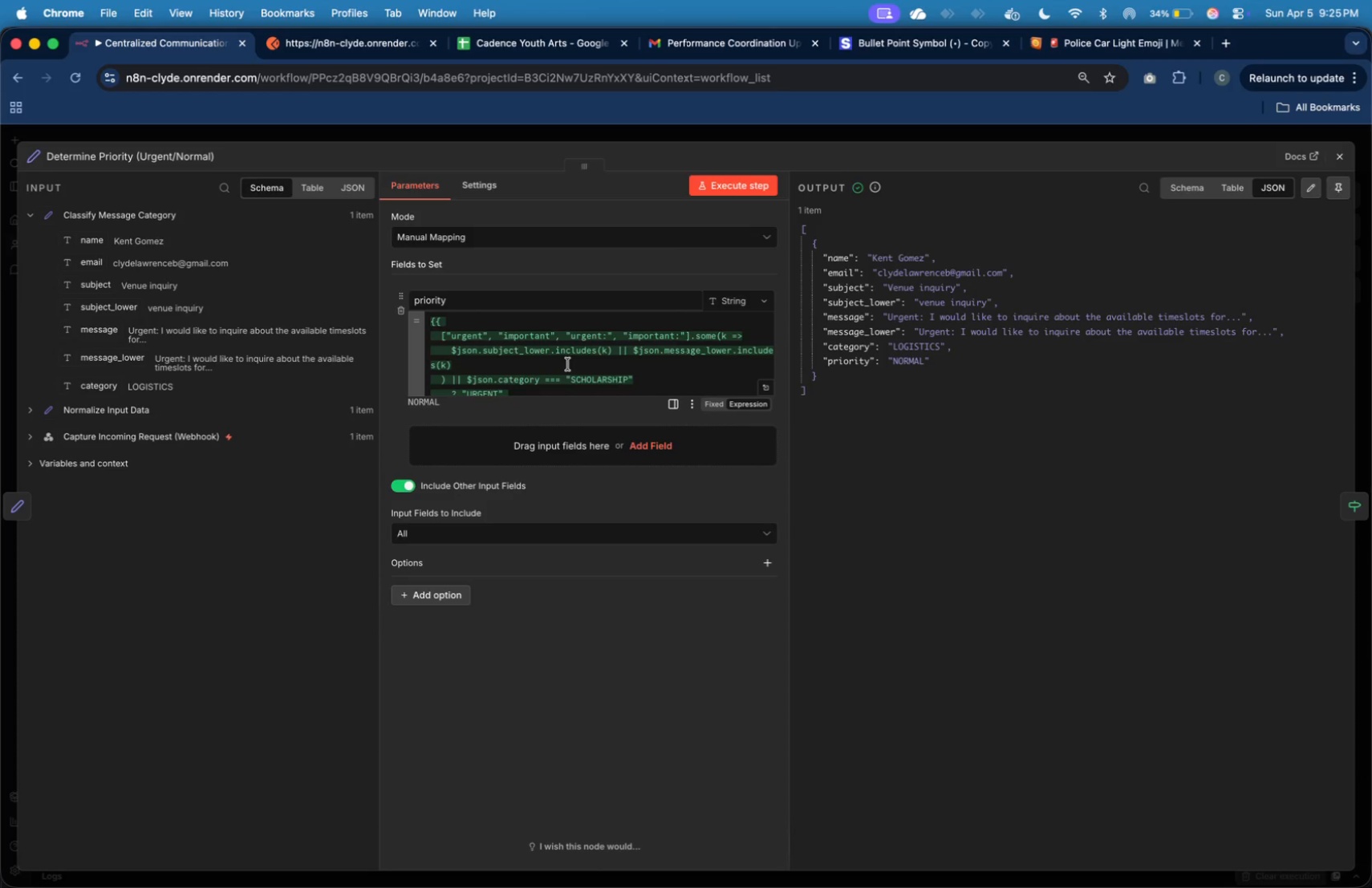 
left_click([18, 498])
 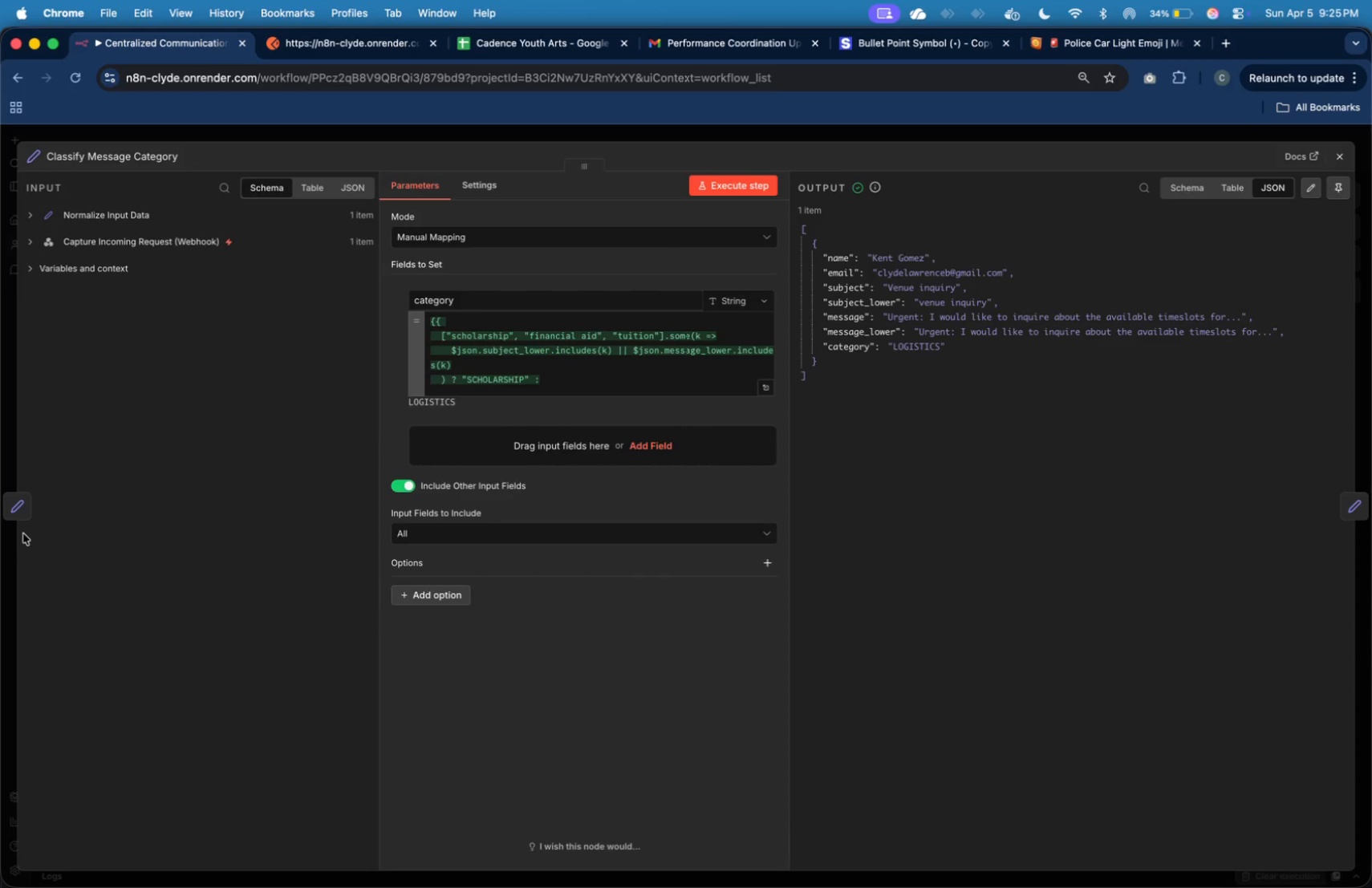 
left_click([15, 510])
 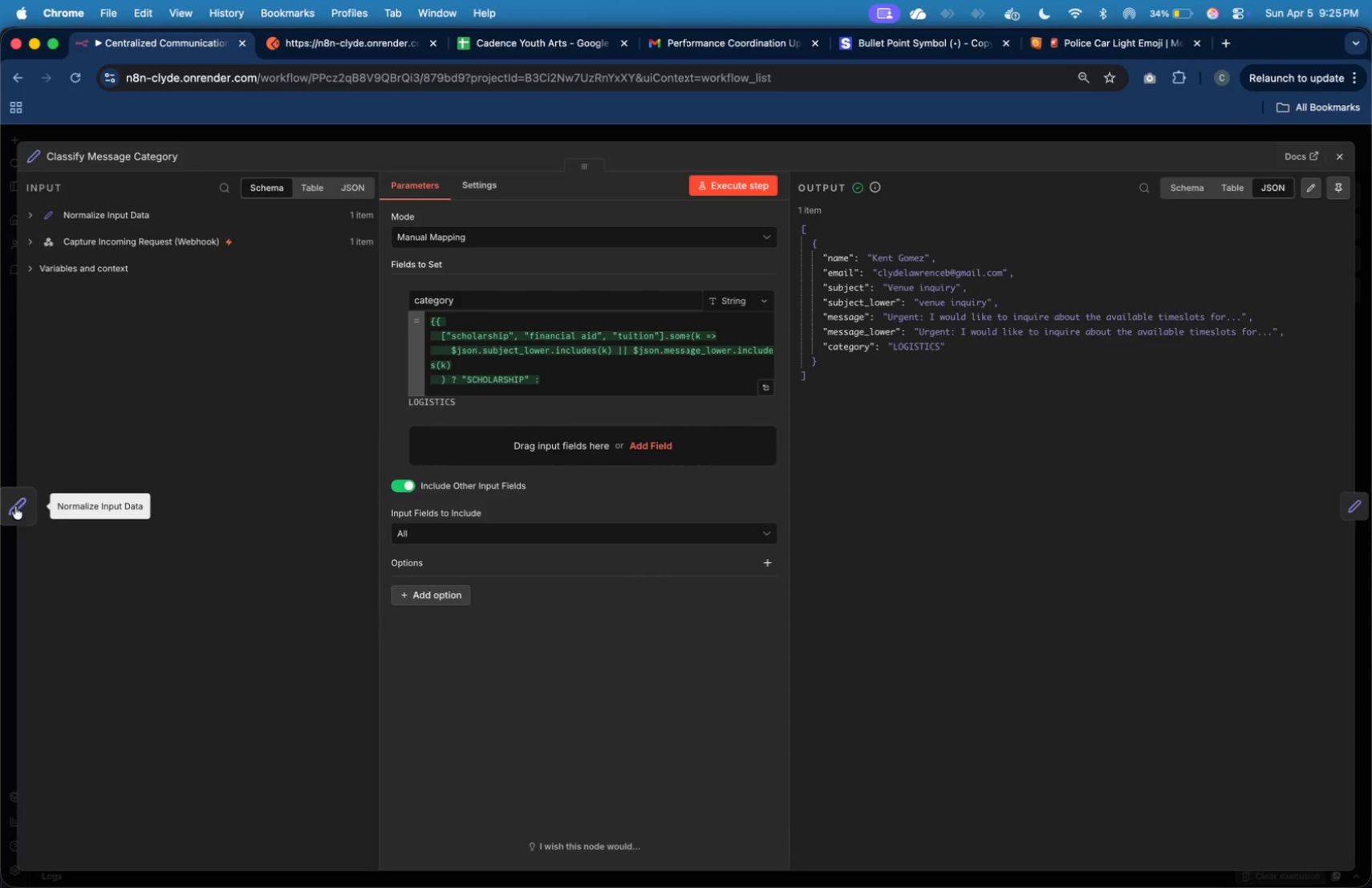 
left_click([14, 504])
 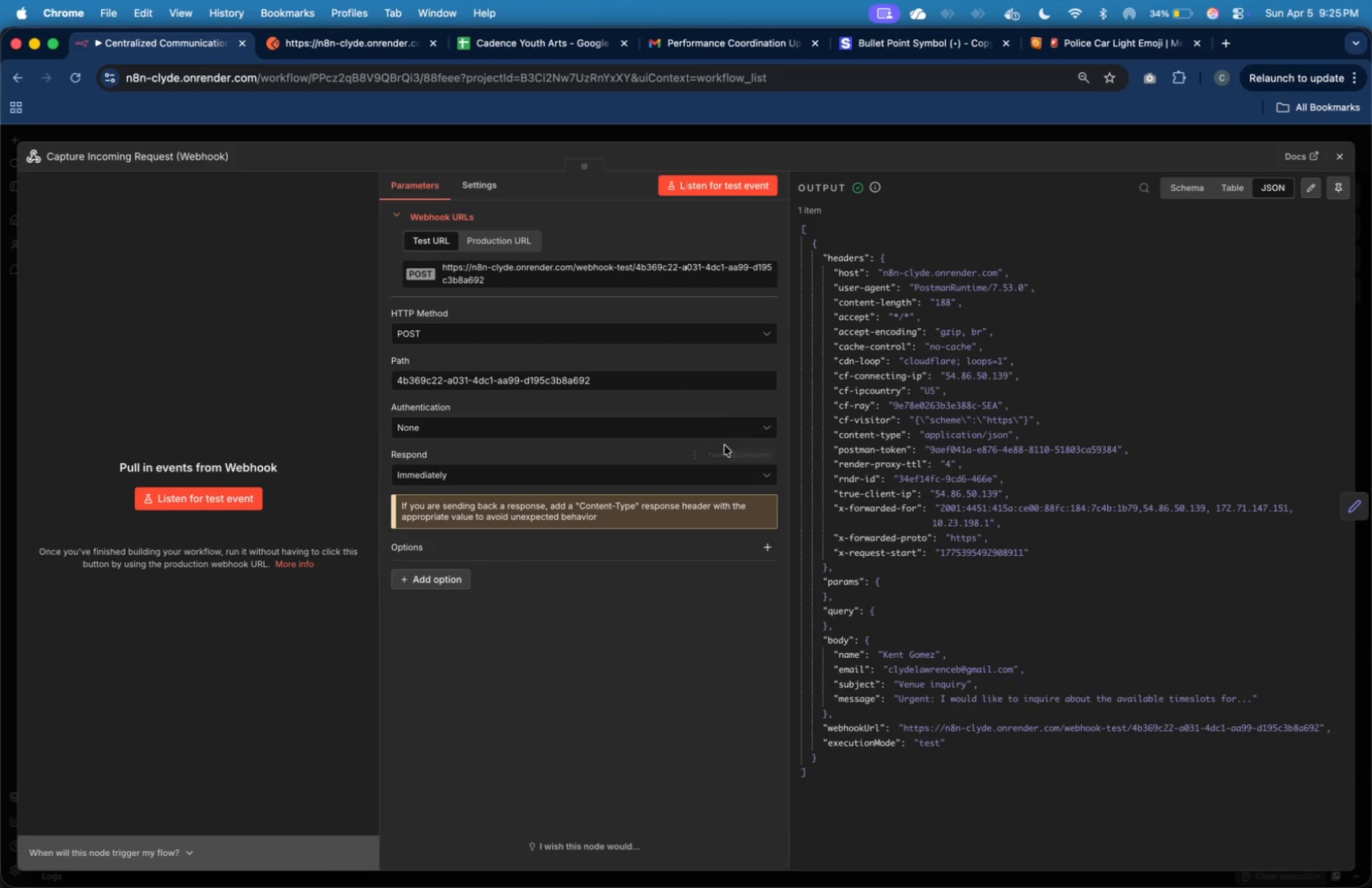 
left_click([1349, 519])
 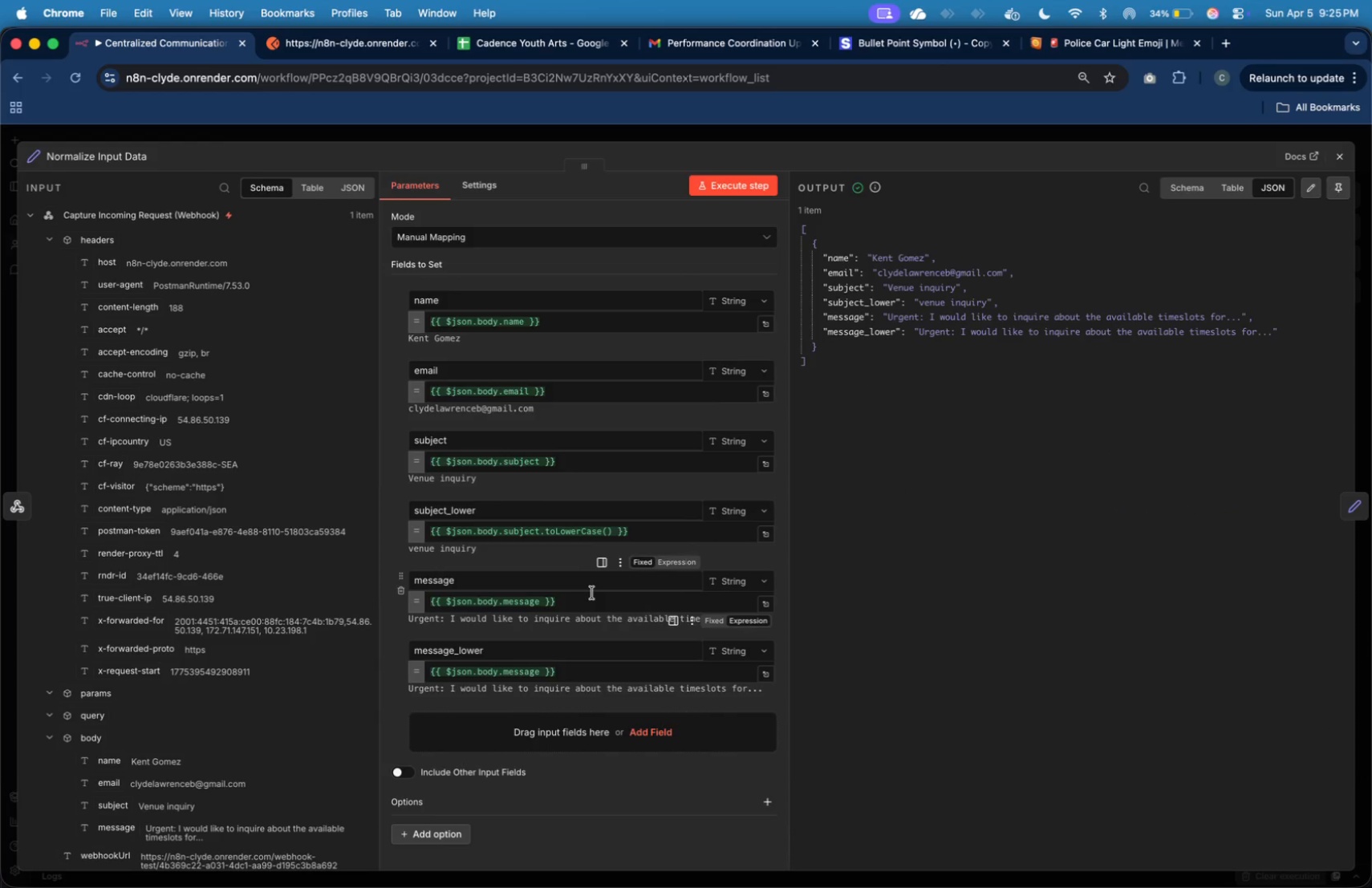 
scroll: coordinate [594, 618], scroll_direction: down, amount: 3.0
 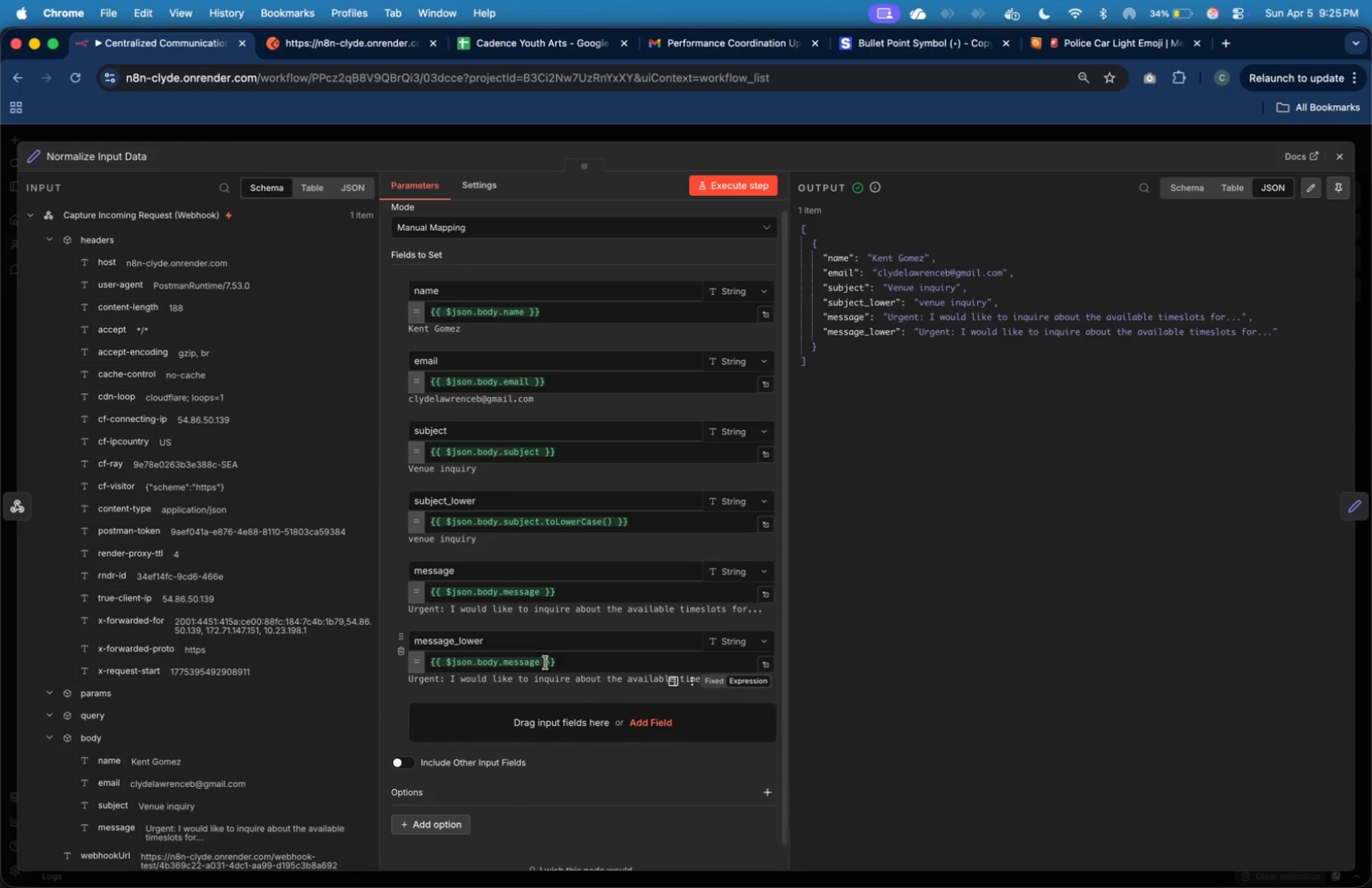 
left_click([541, 662])
 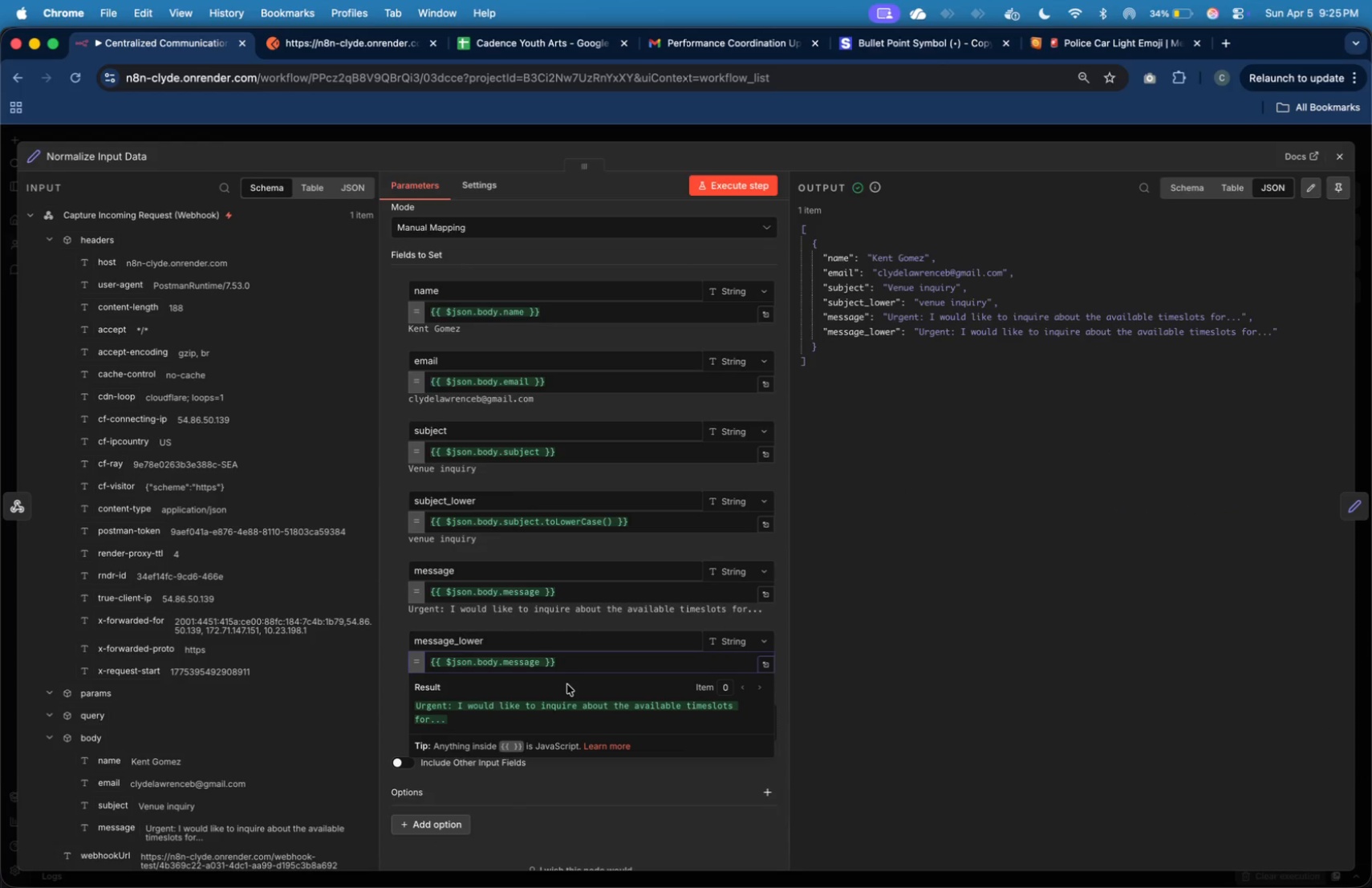 
type(.toLowerCase())
 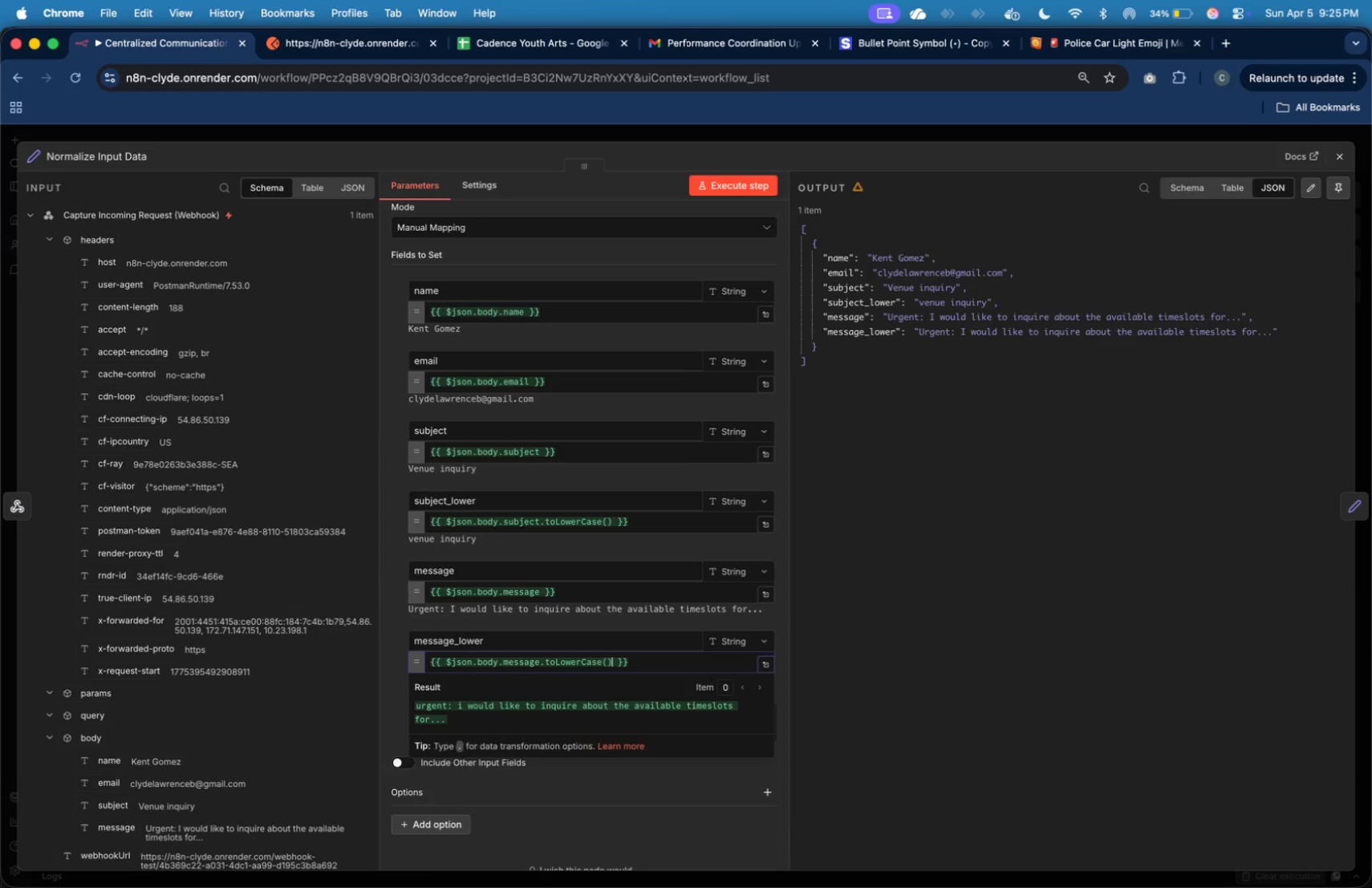 
wait(5.17)
 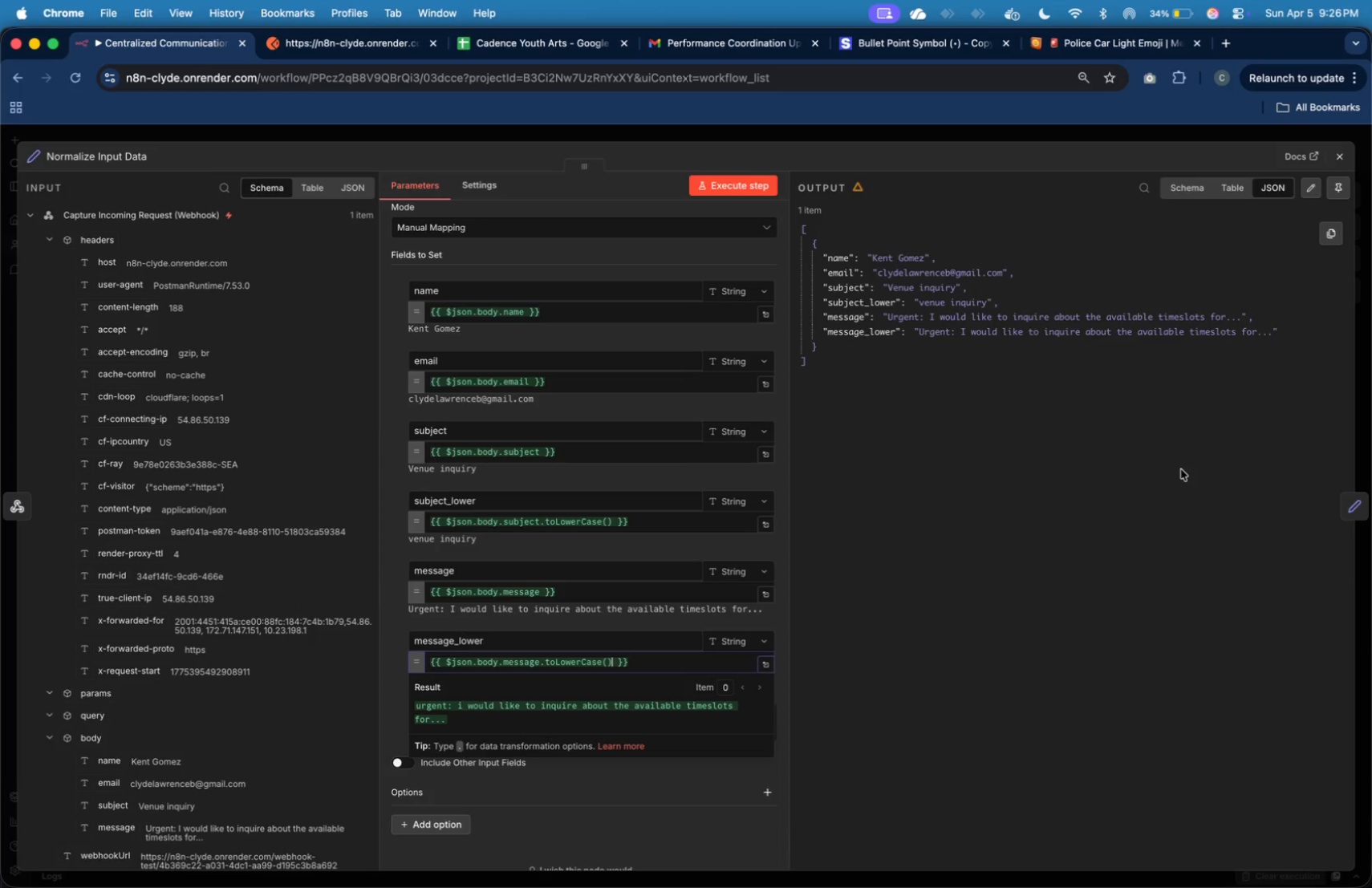 
left_click([1354, 509])
 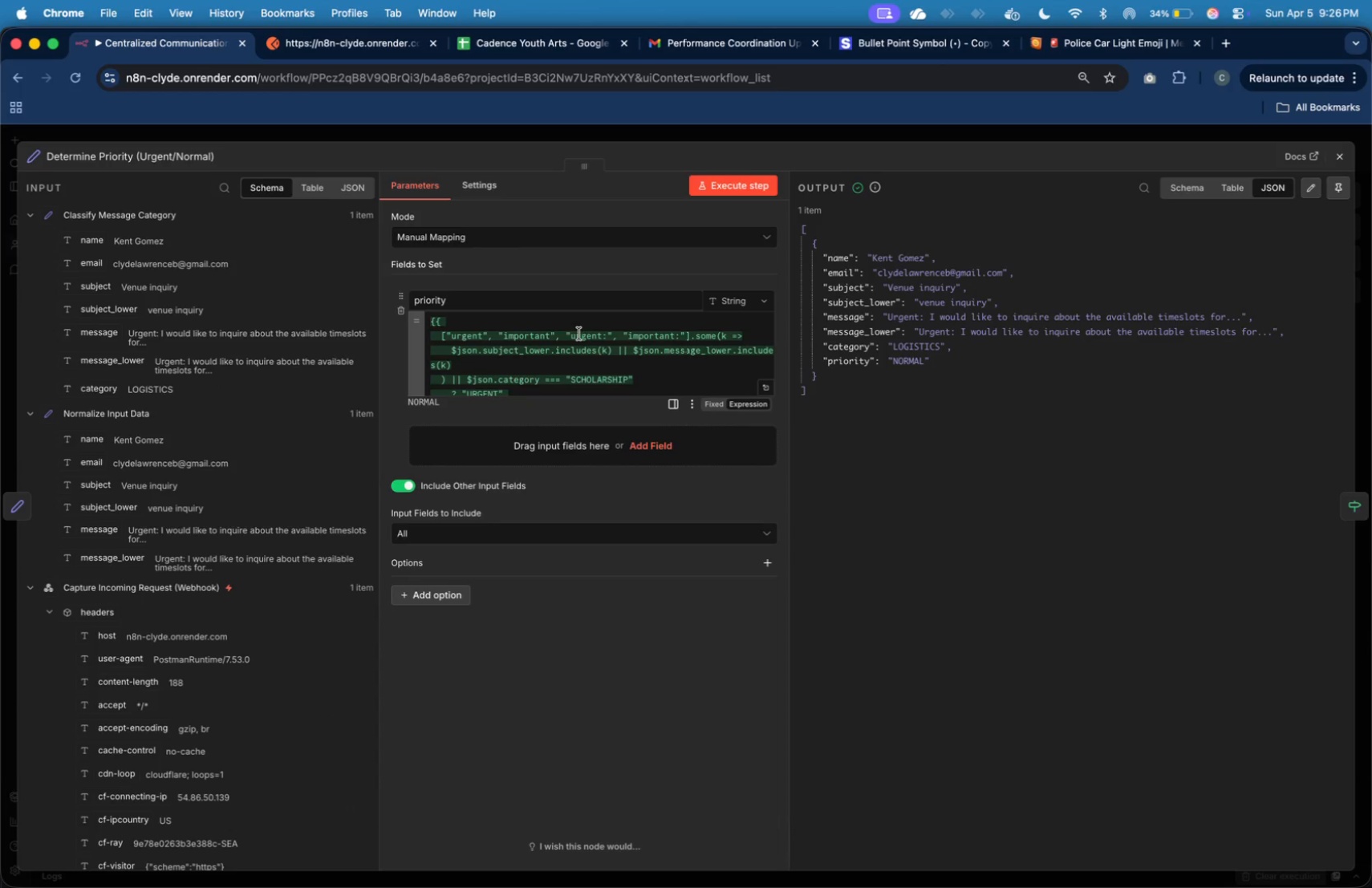 
left_click_drag(start_coordinate=[563, 336], to_coordinate=[684, 343])
 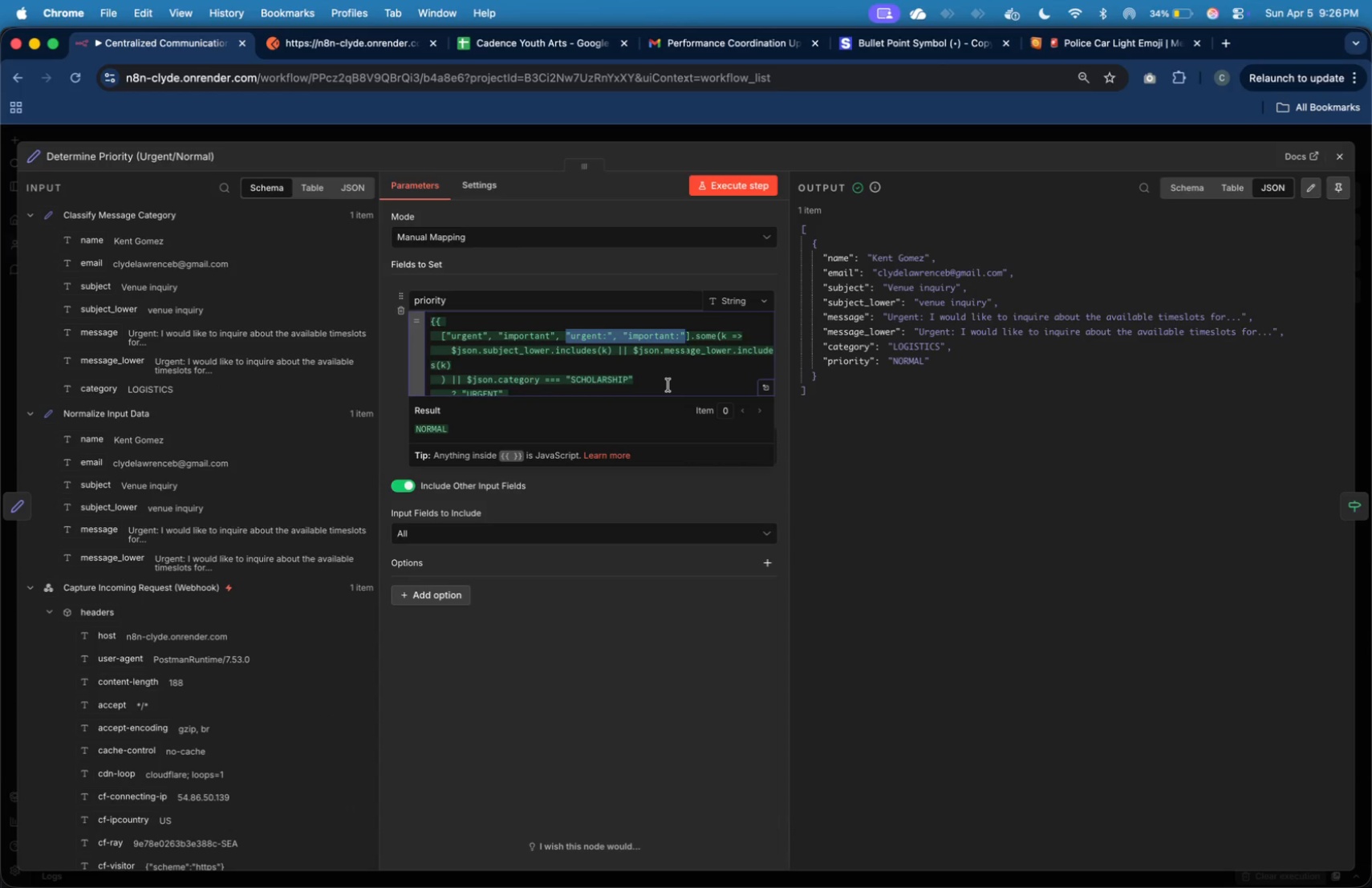 
key(Backspace)
 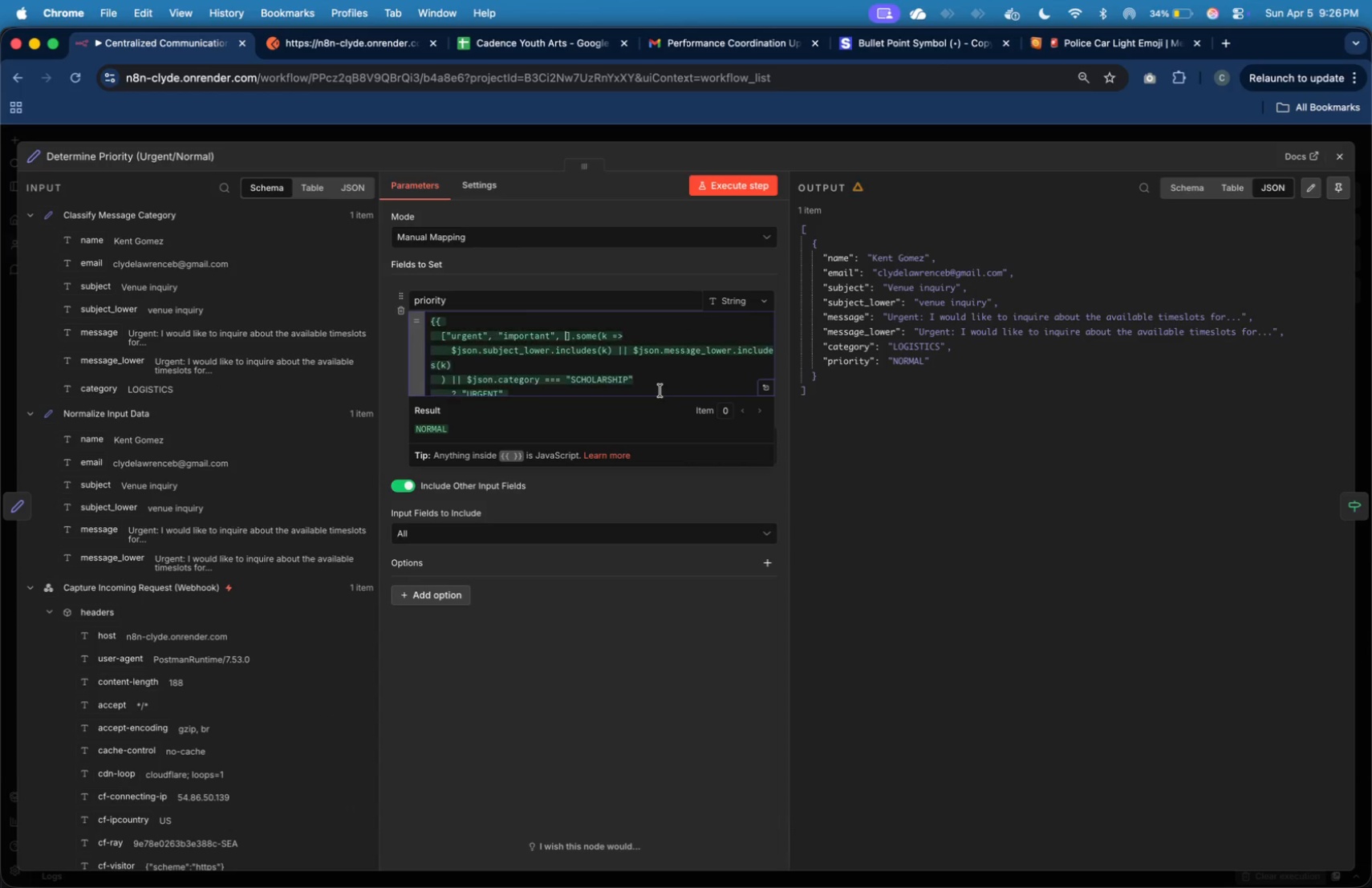 
key(Backspace)
 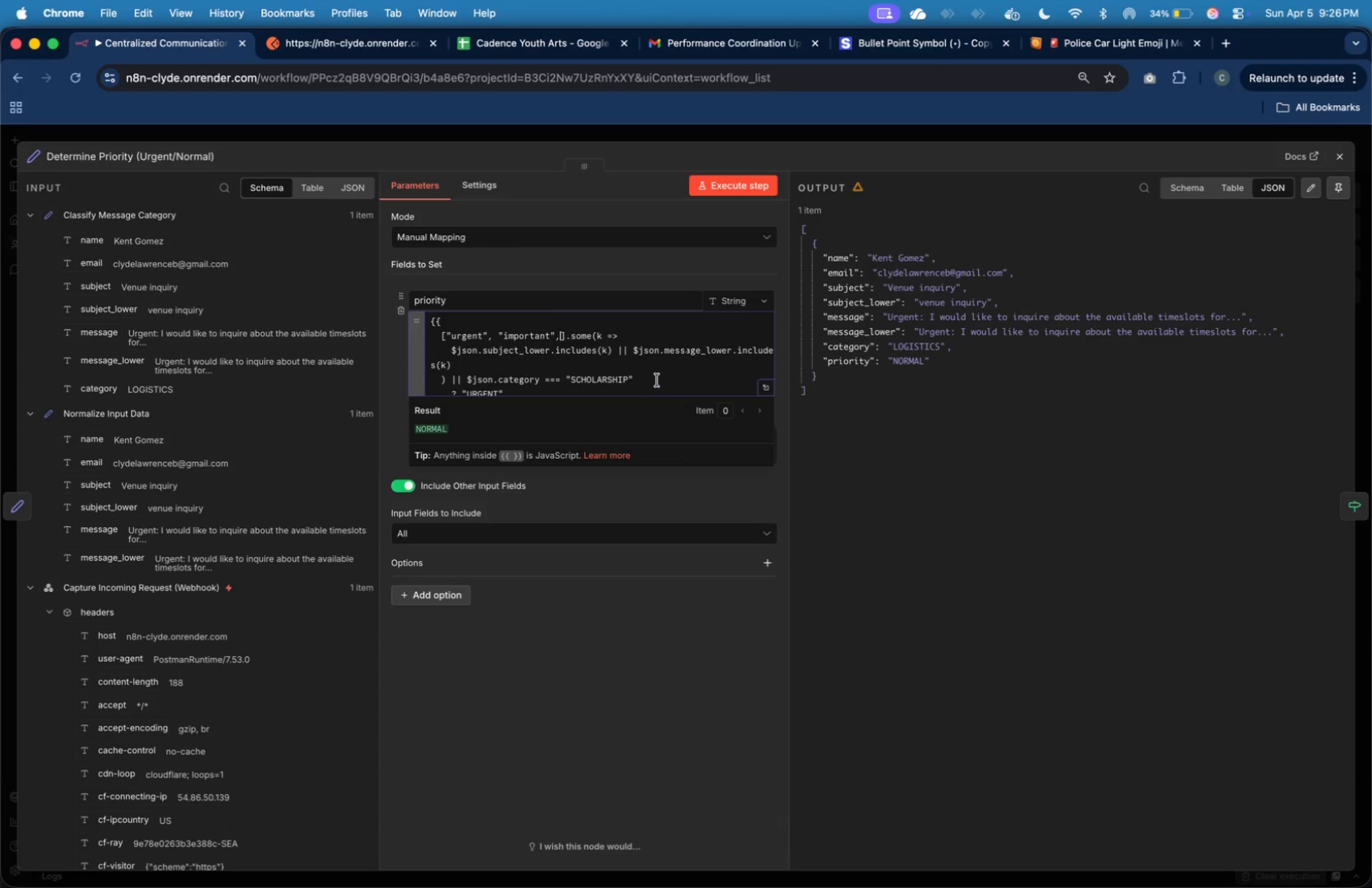 
key(Backspace)
 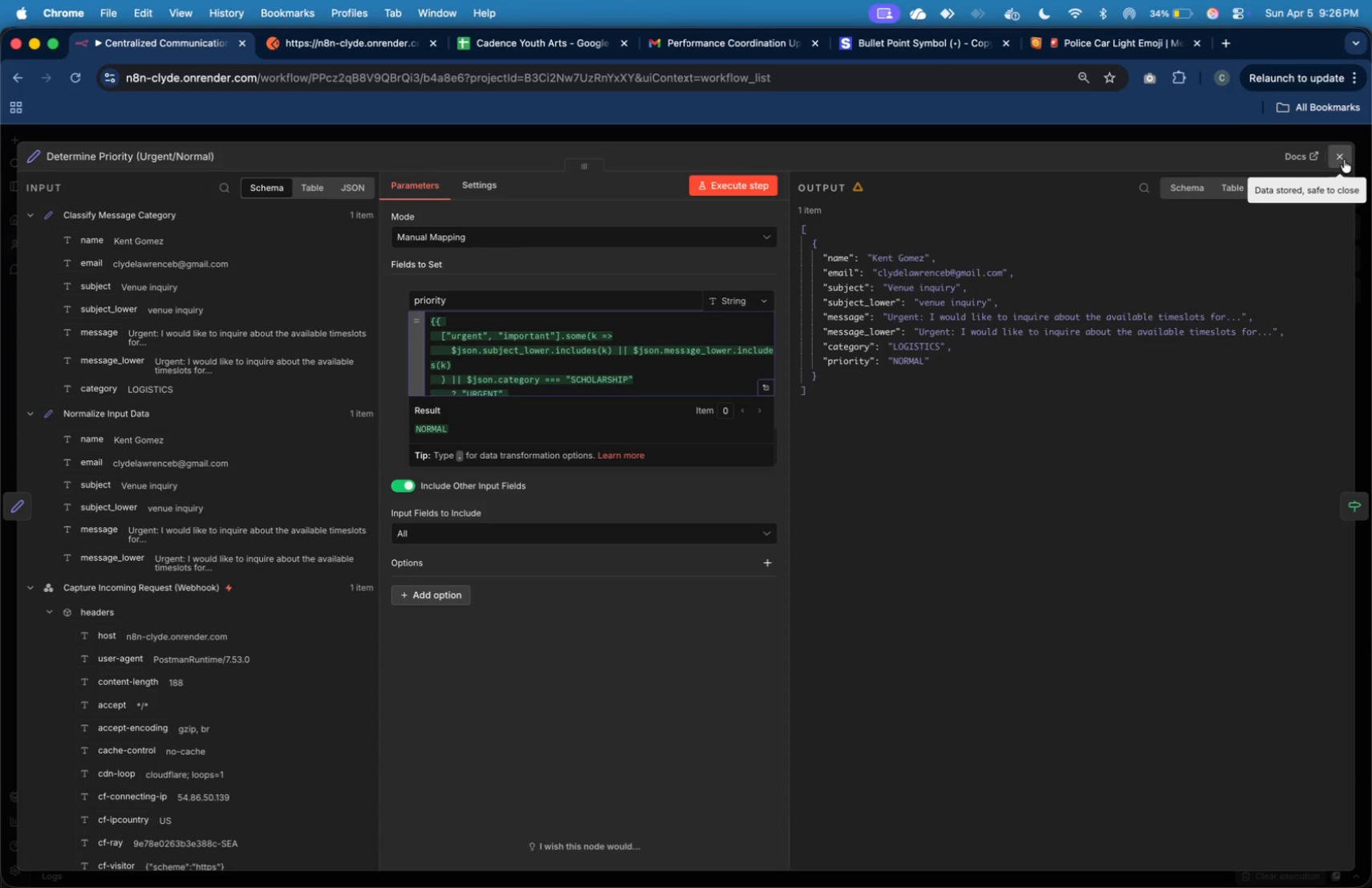 
left_click([1344, 160])
 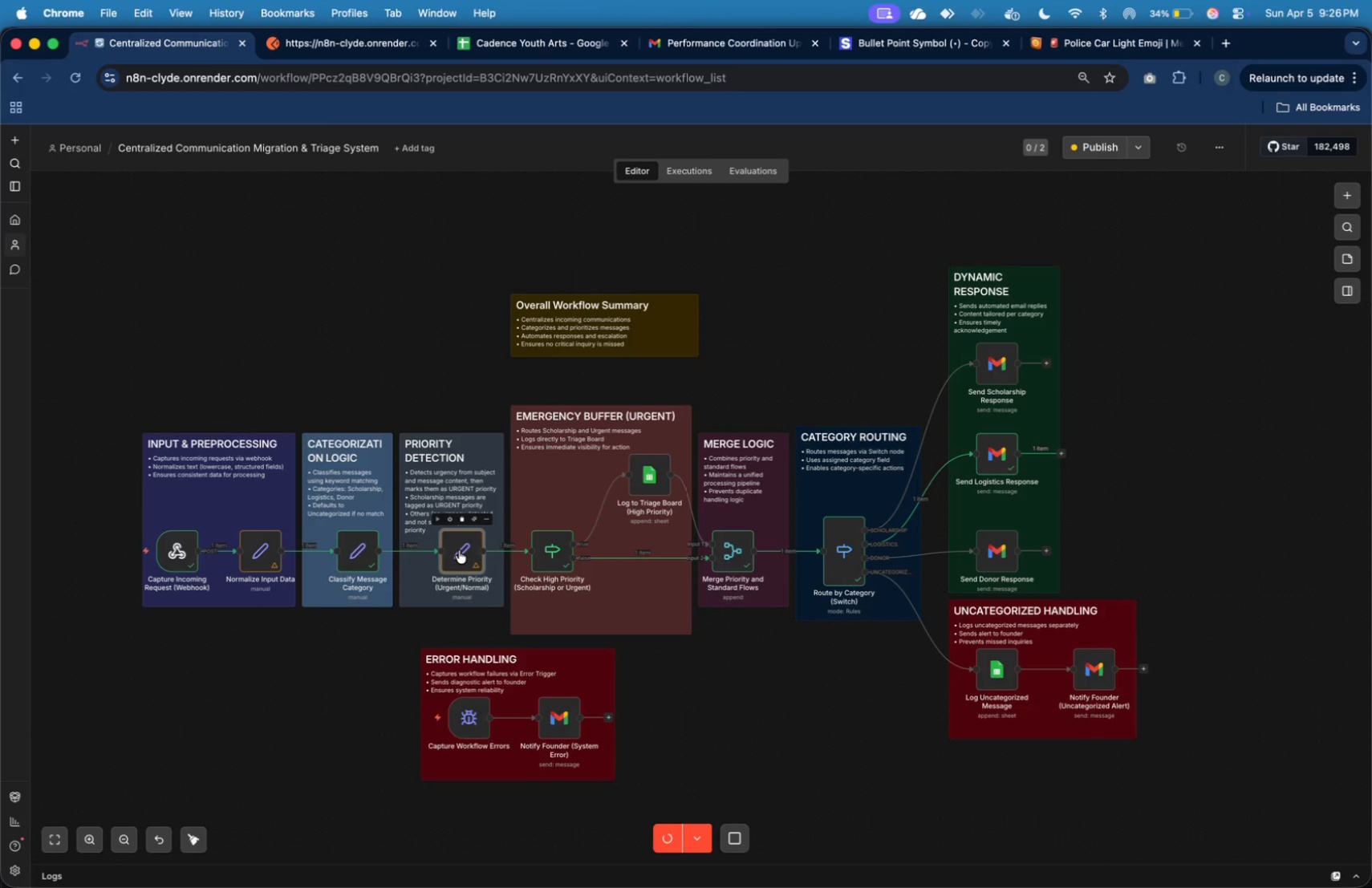 
wait(15.8)
 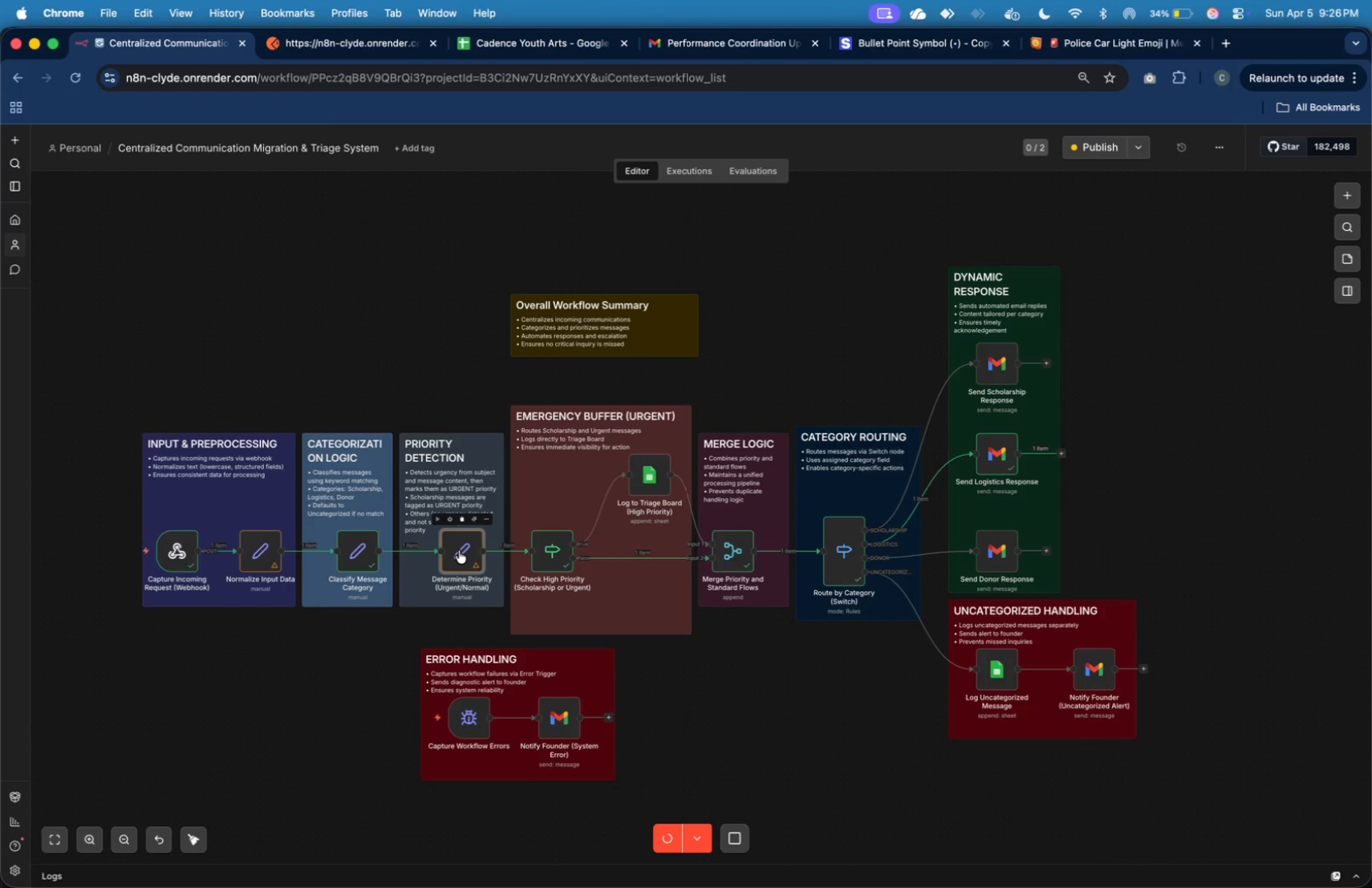 
mouse_move([500, 545])
 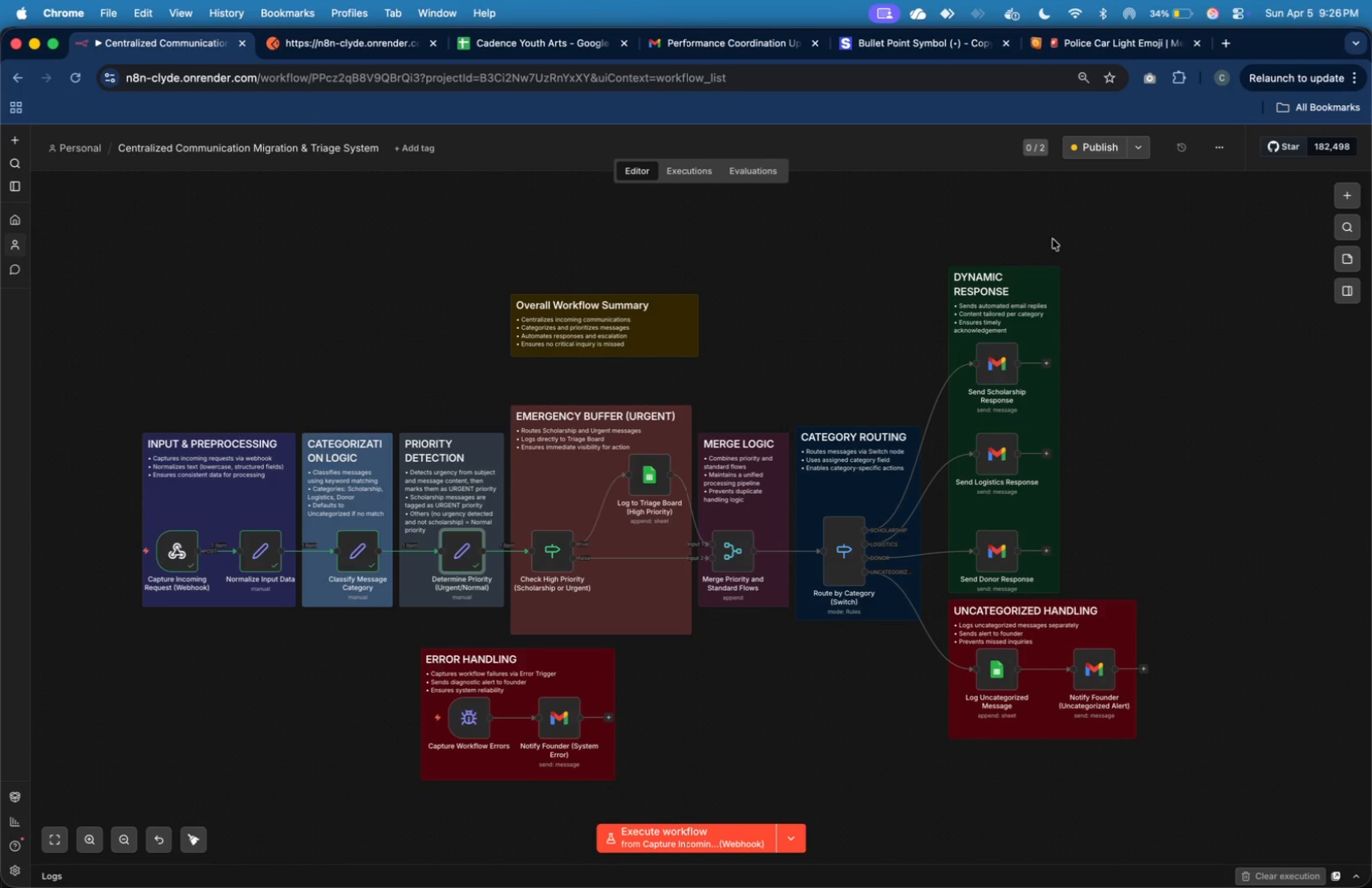 
left_click([681, 835])
 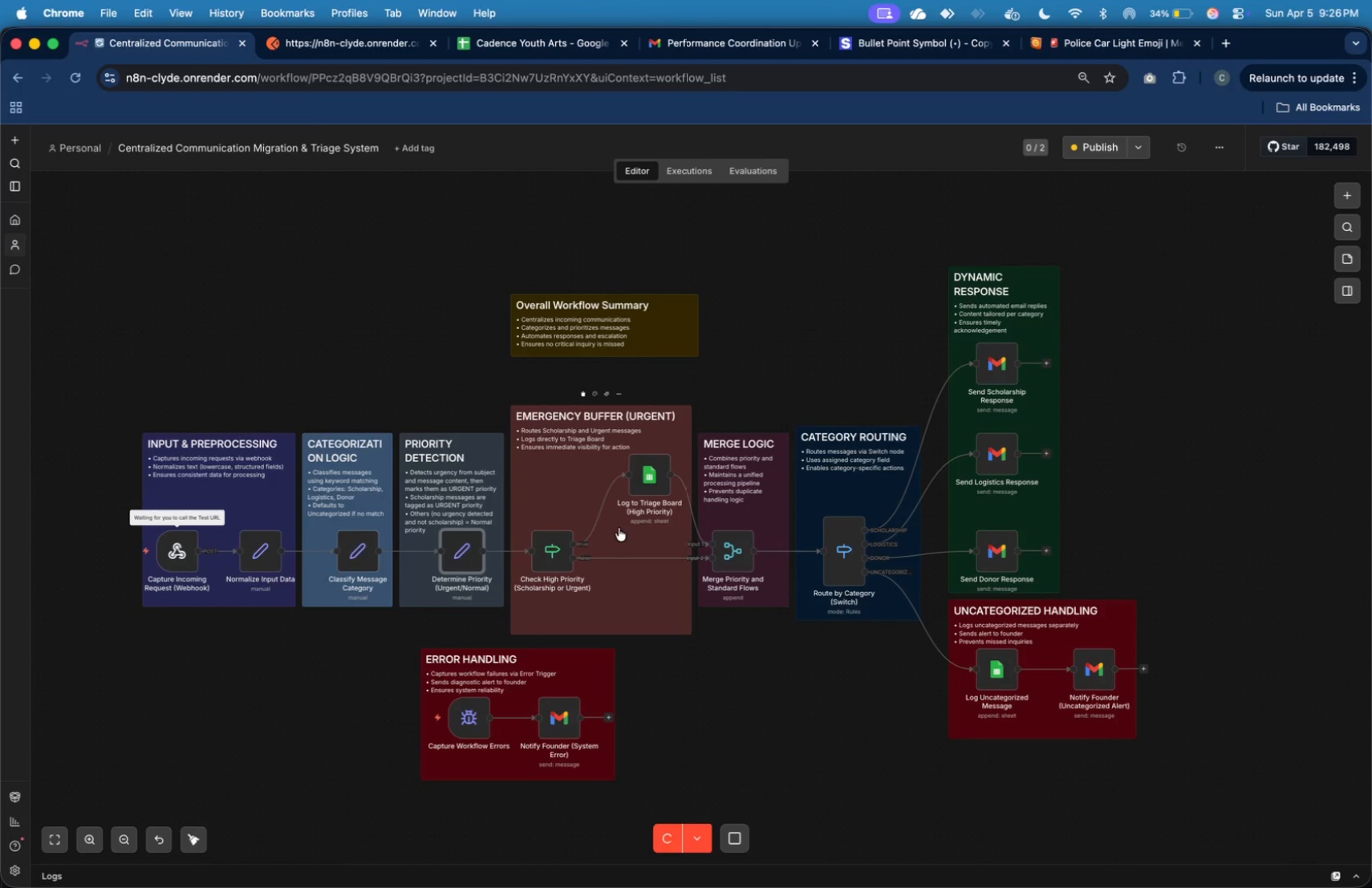 
key(Meta+Tab)
 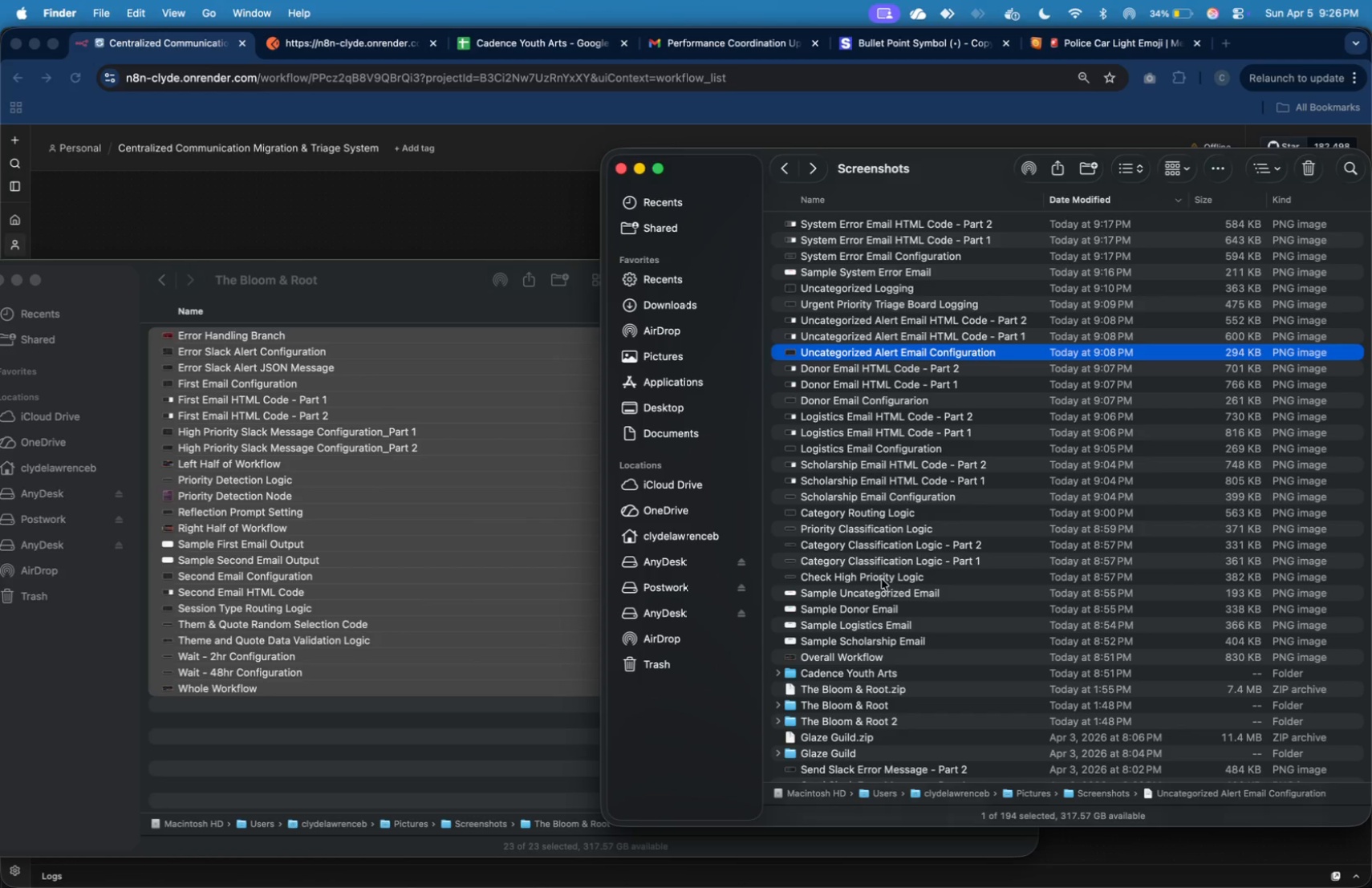 
wait(7.63)
 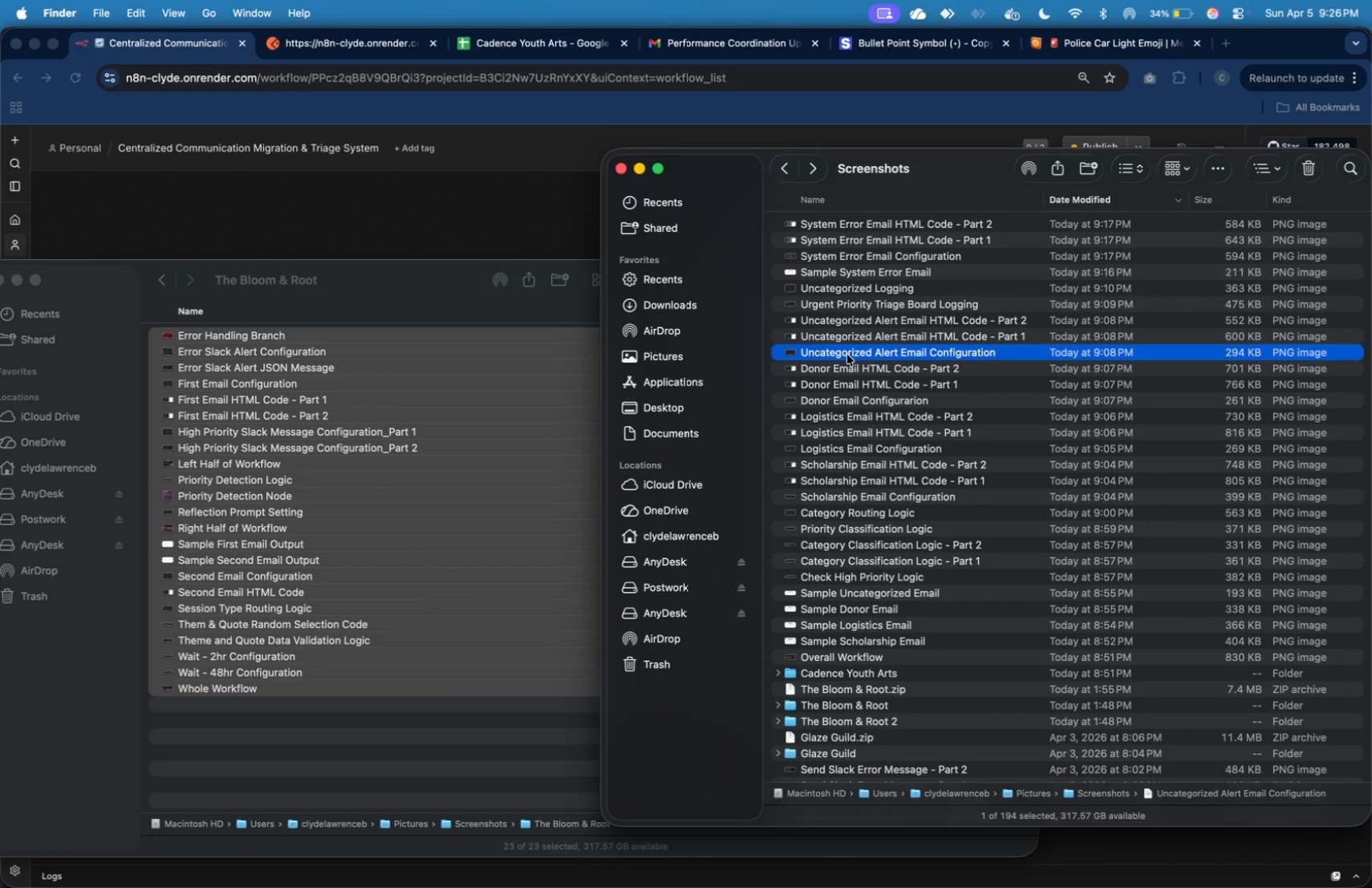 
left_click([887, 499])
 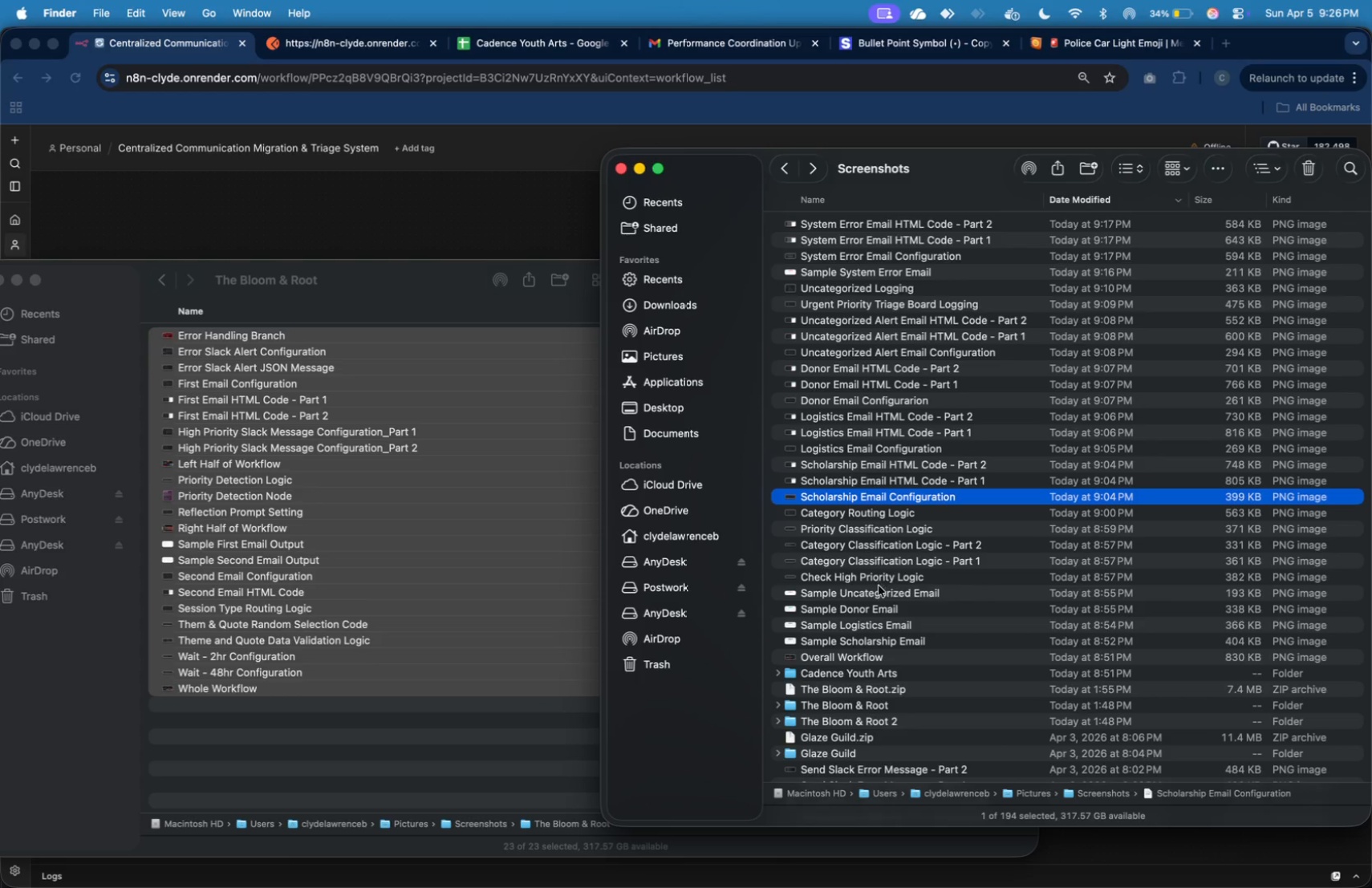 
wait(6.09)
 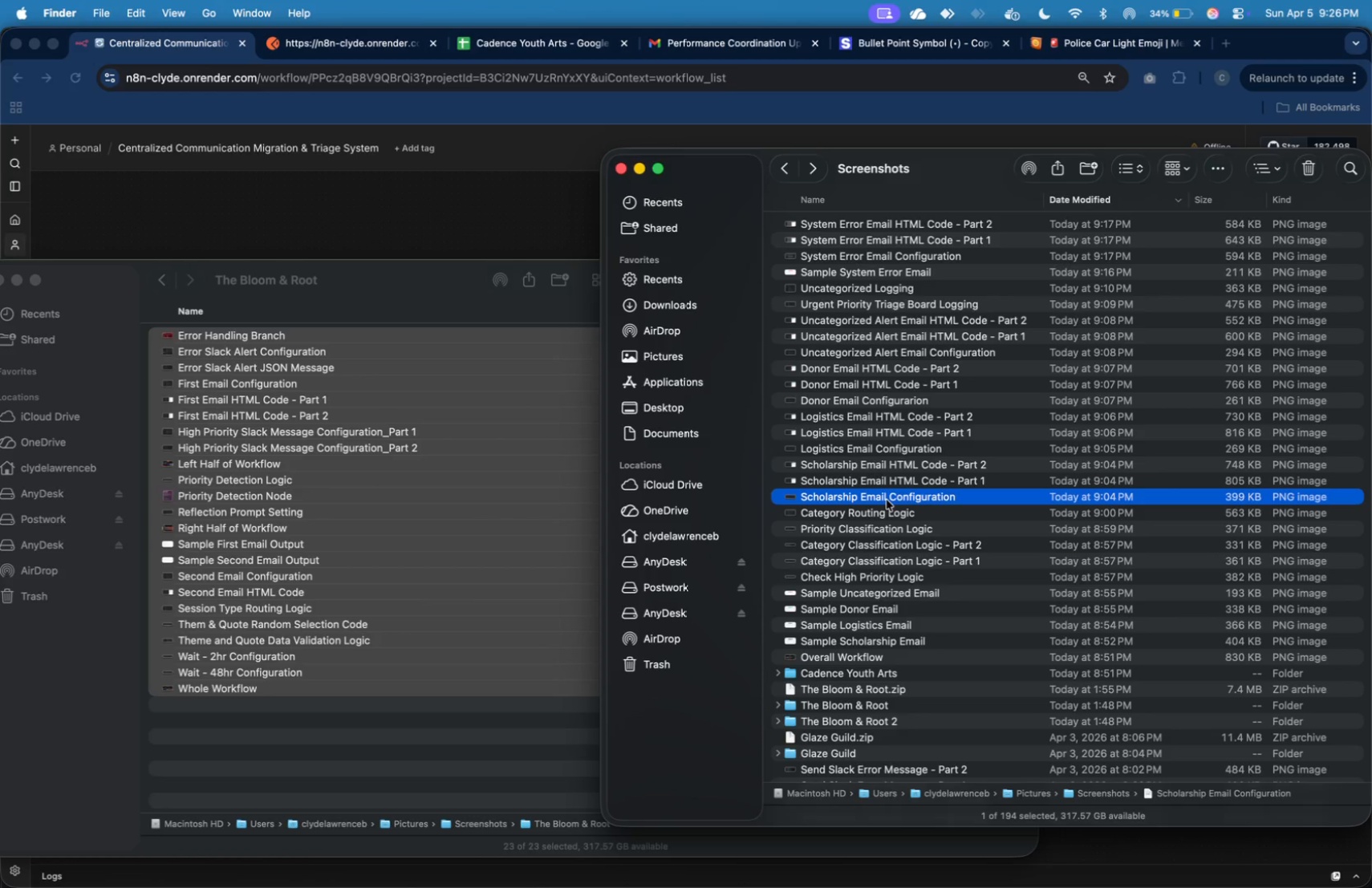 
left_click([873, 650])
 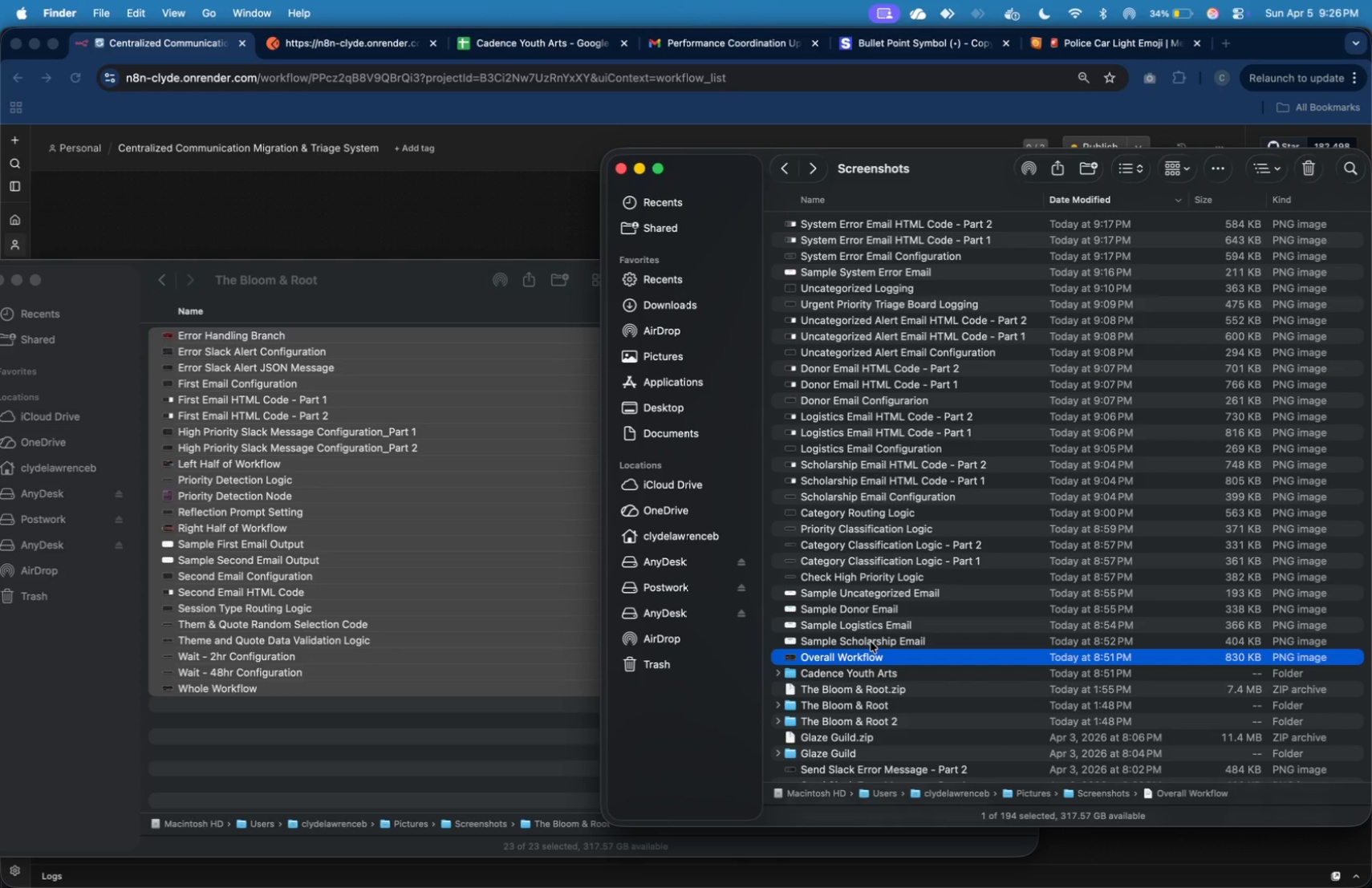 
left_click([871, 642])
 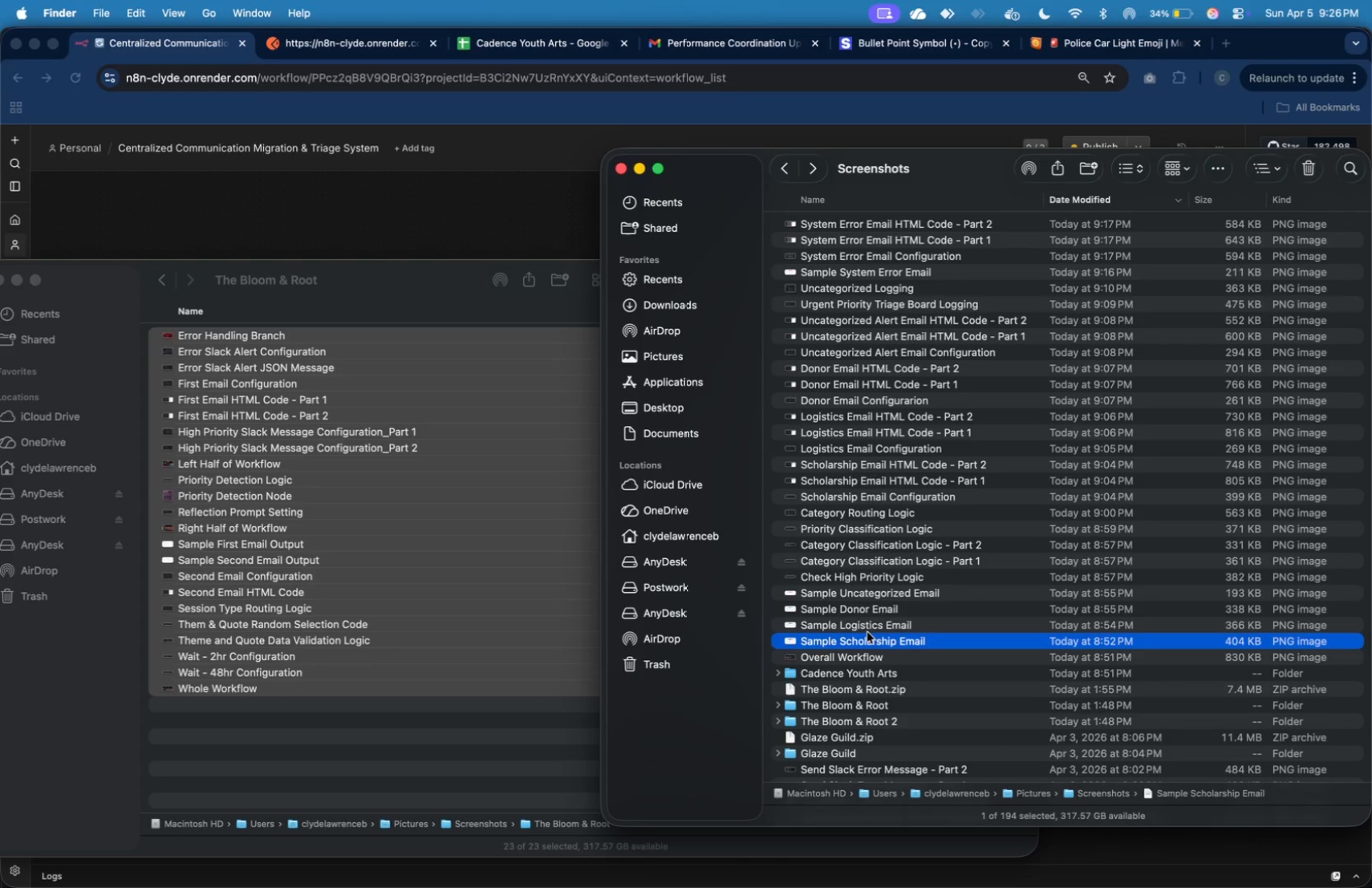 
left_click([864, 618])
 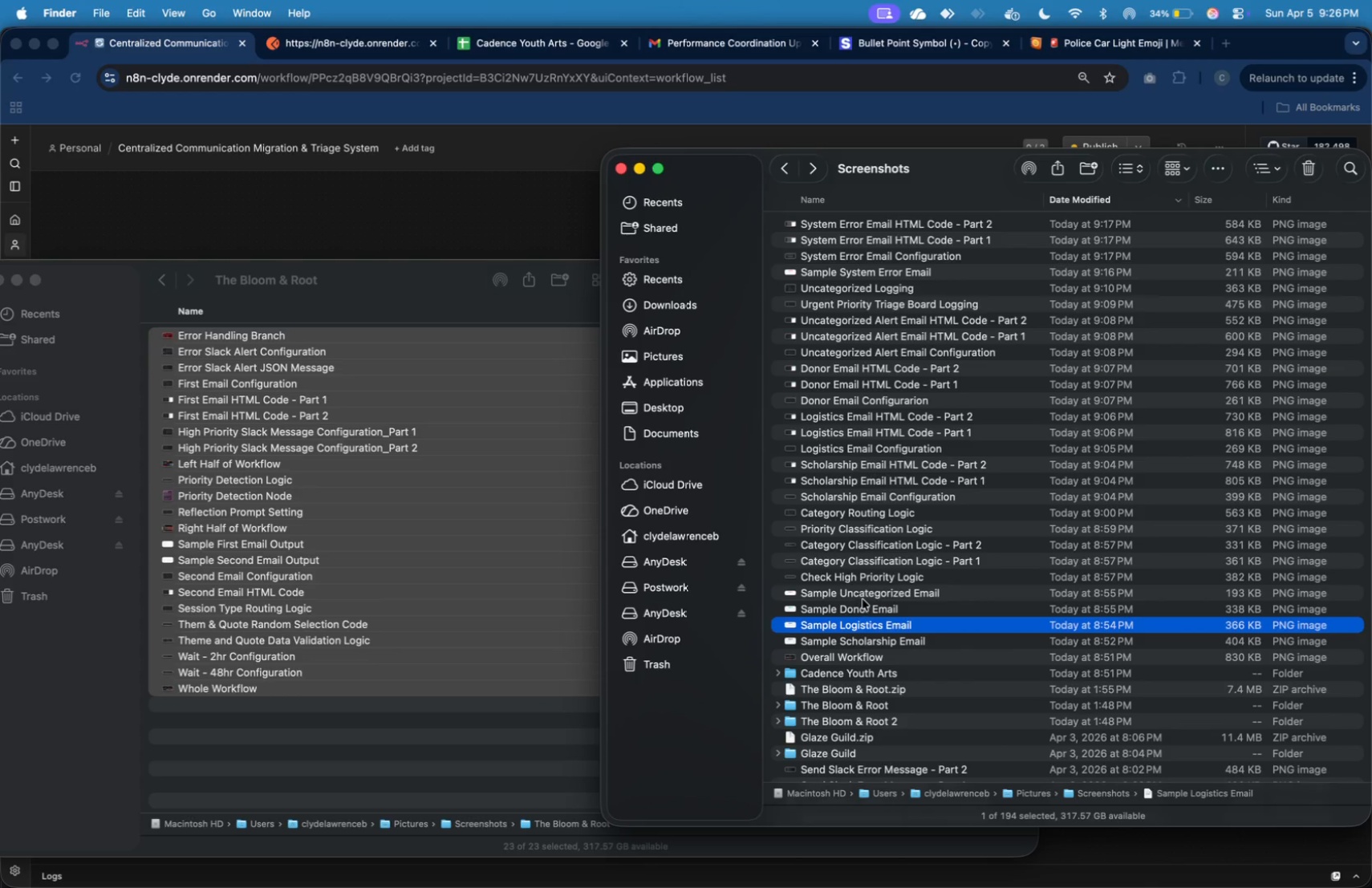 
left_click([863, 598])
 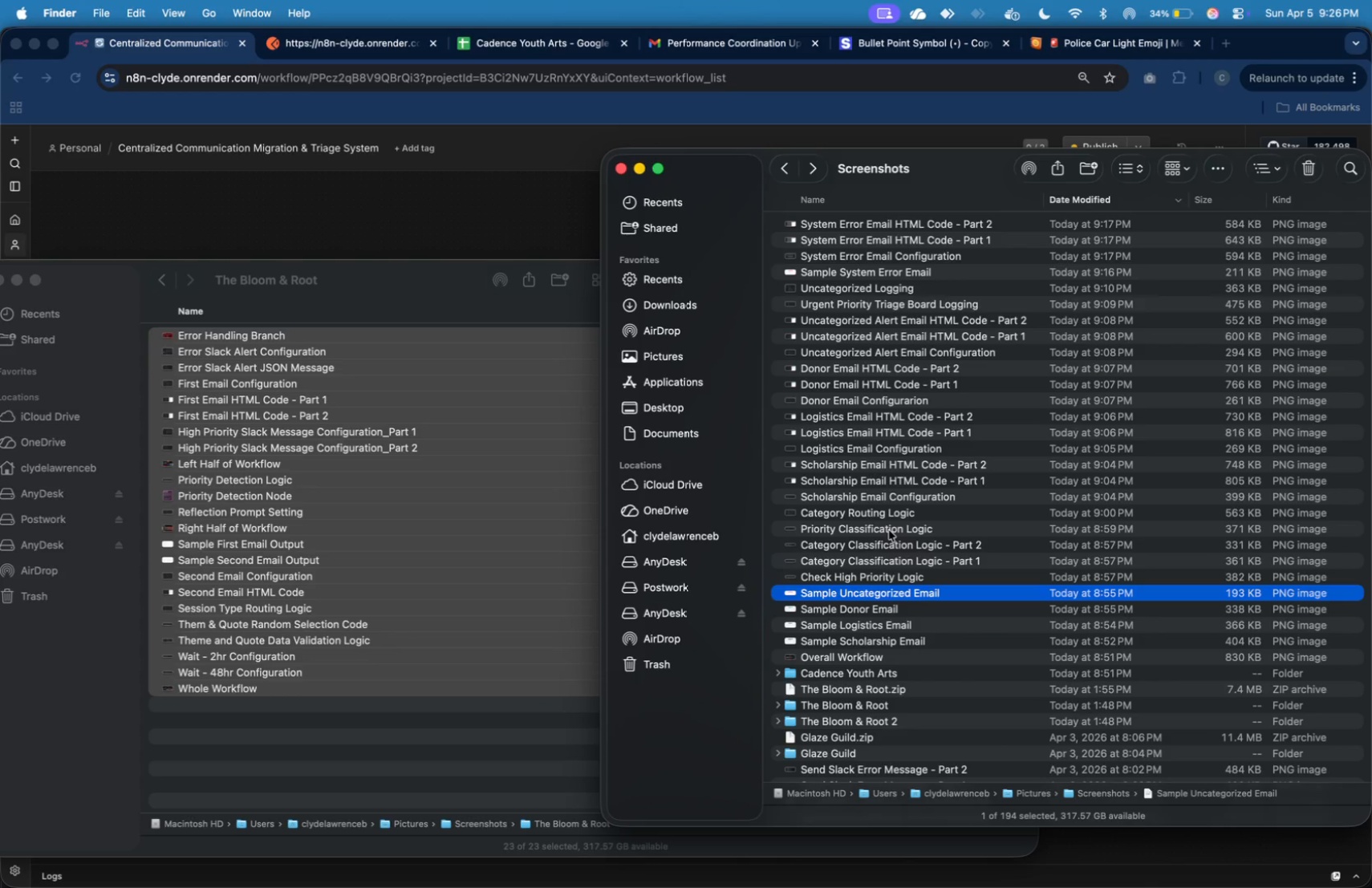 
left_click([889, 530])
 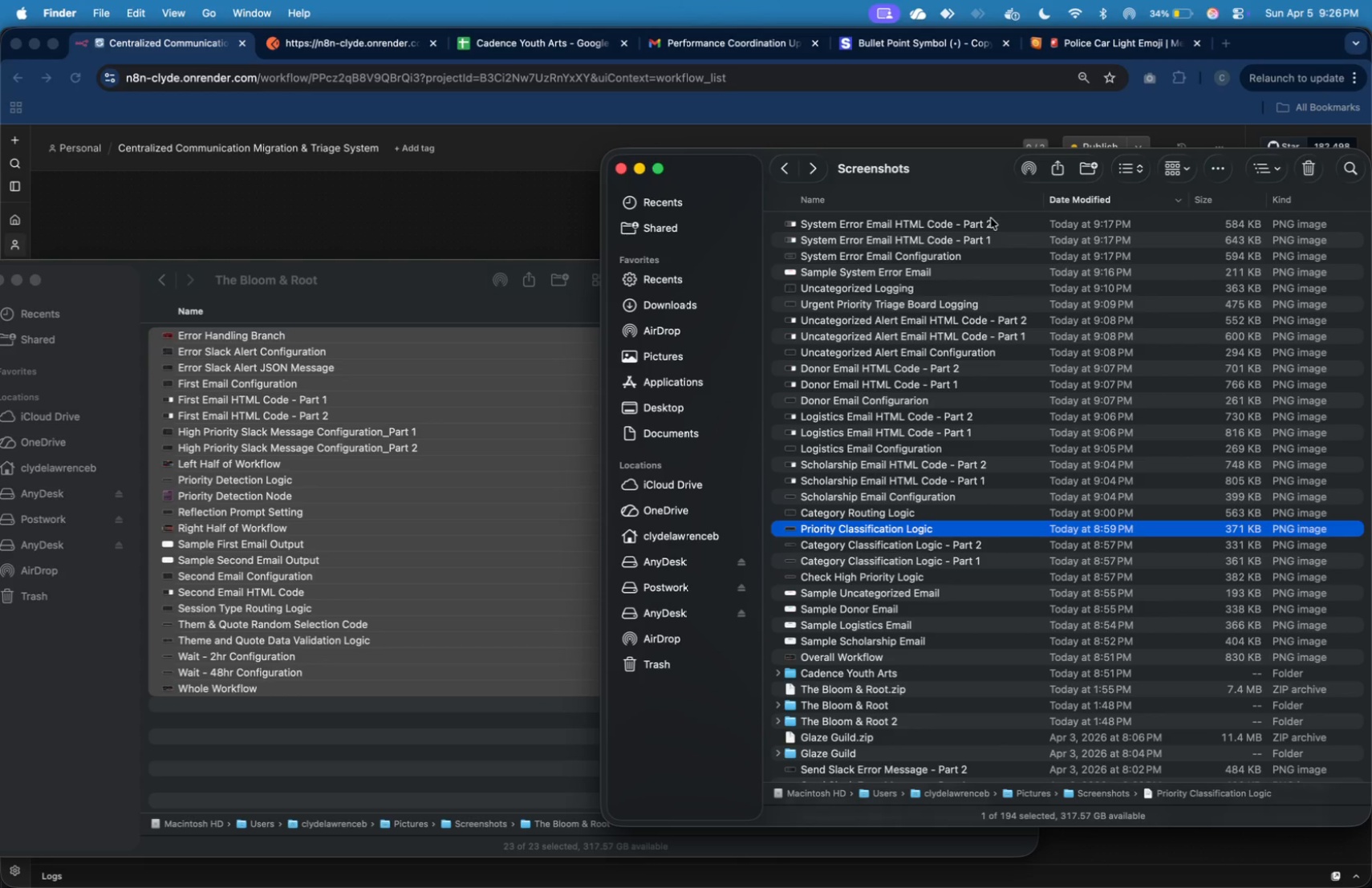 
left_click([991, 218])
 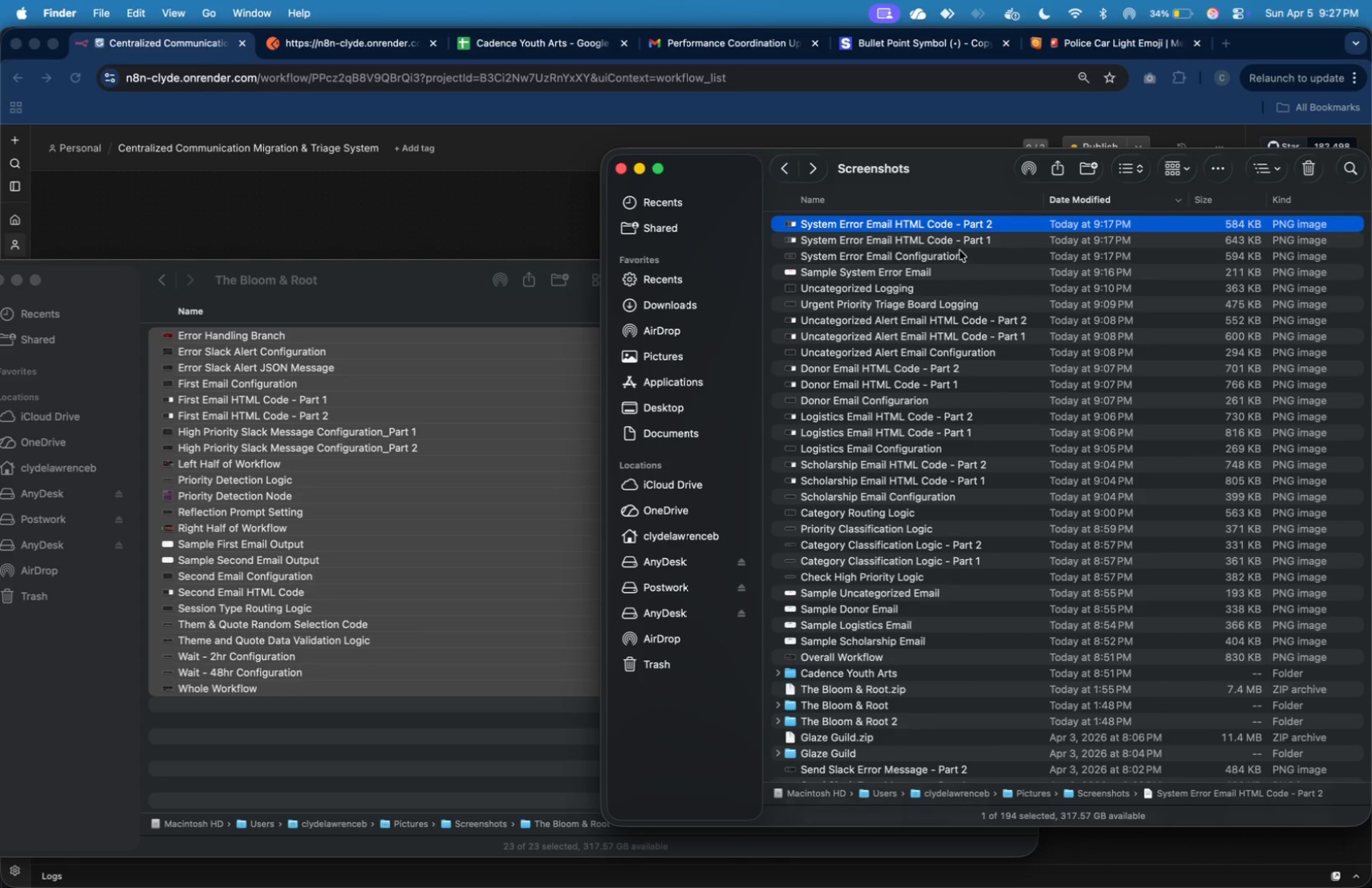 
left_click([959, 257])
 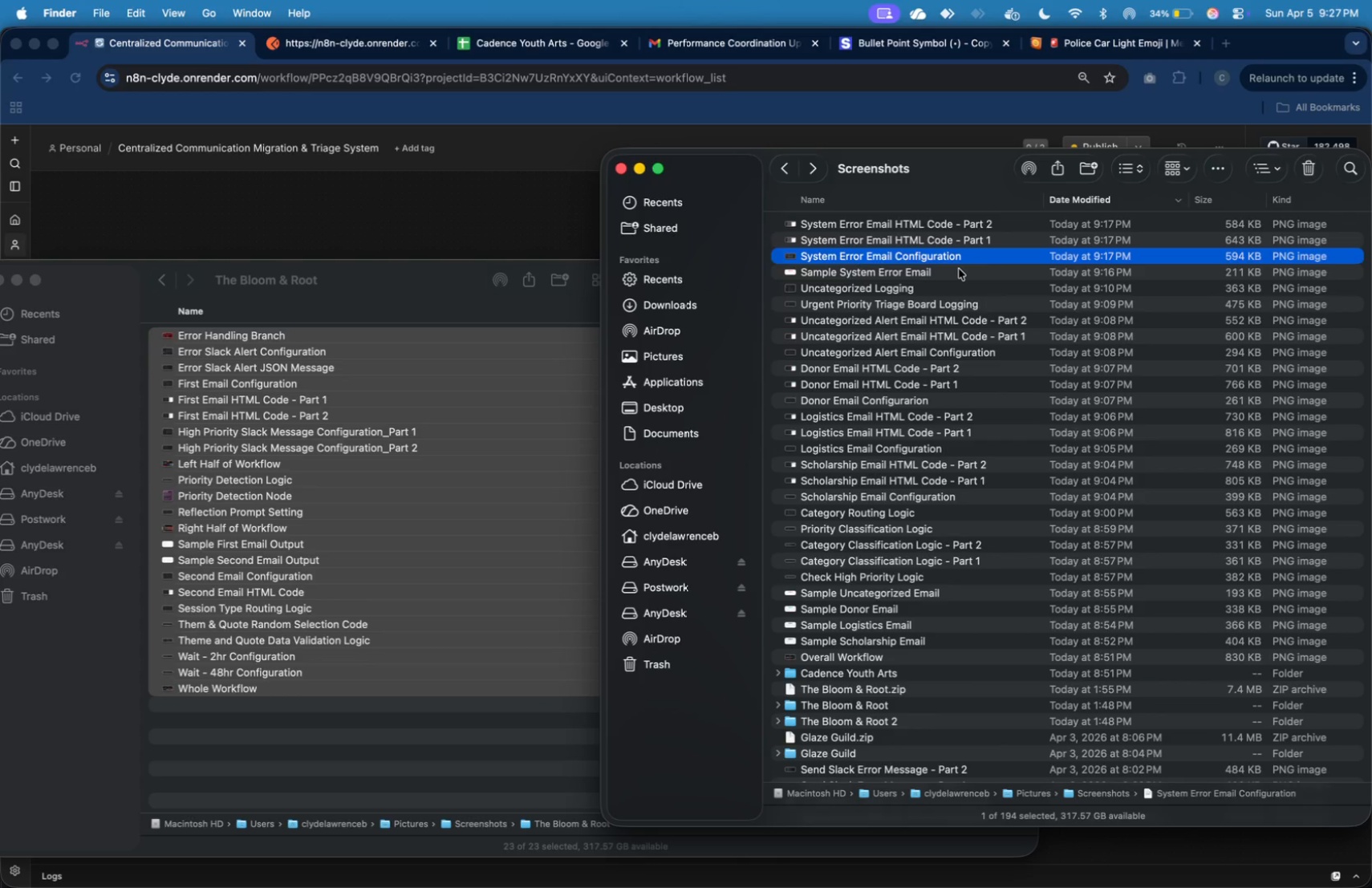 
left_click([959, 269])
 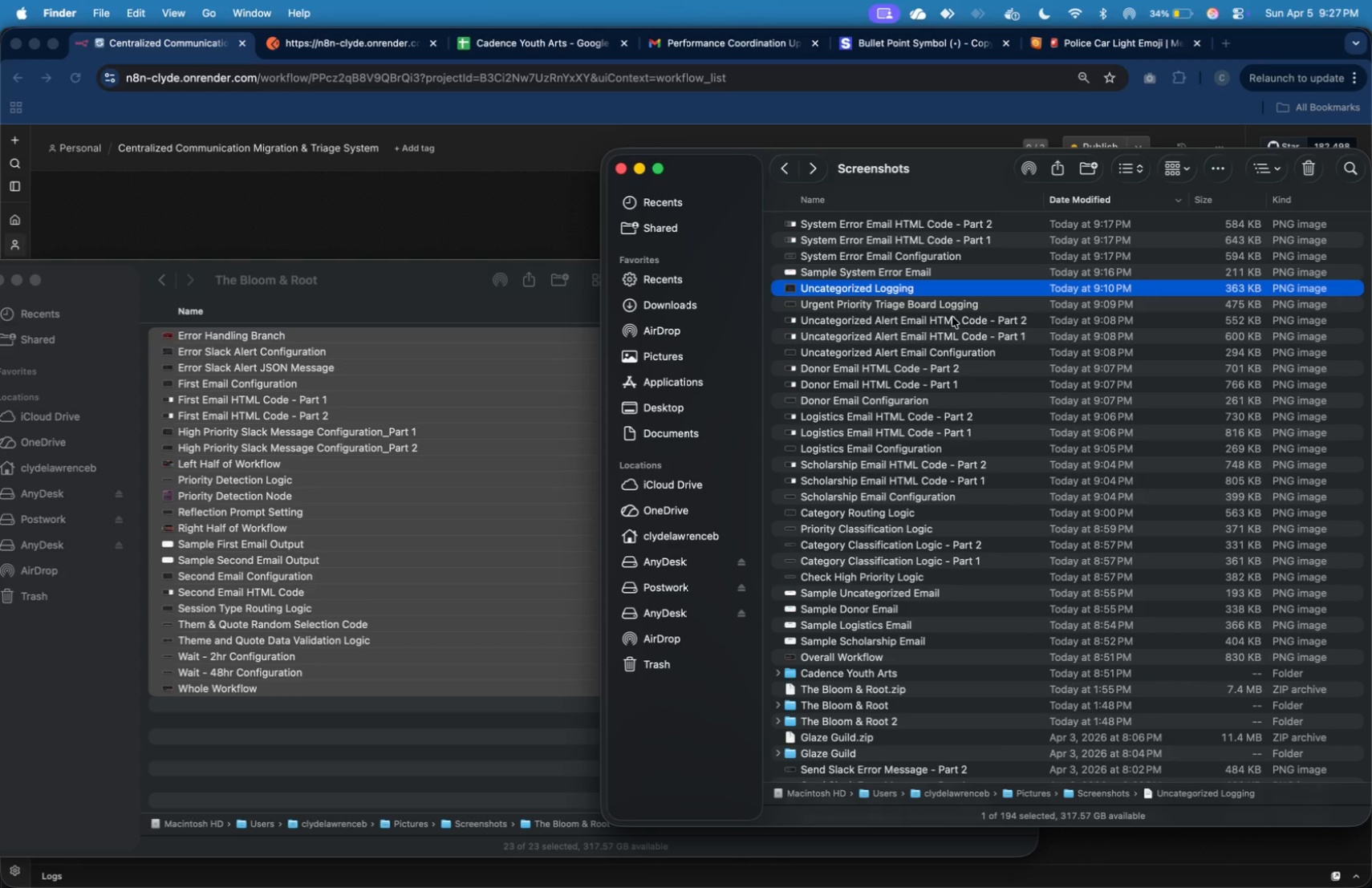 
left_click([952, 333])
 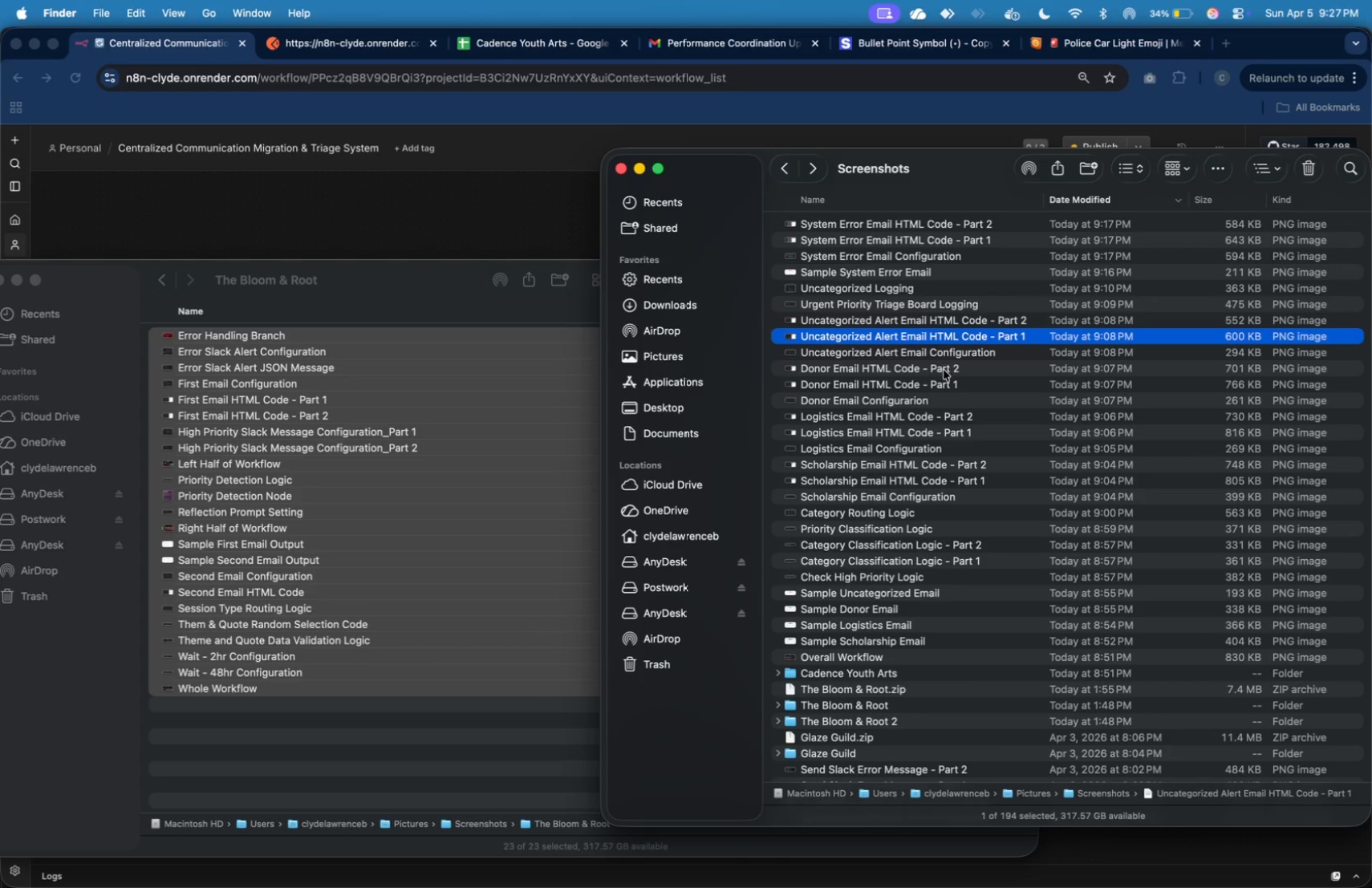 
left_click([940, 381])
 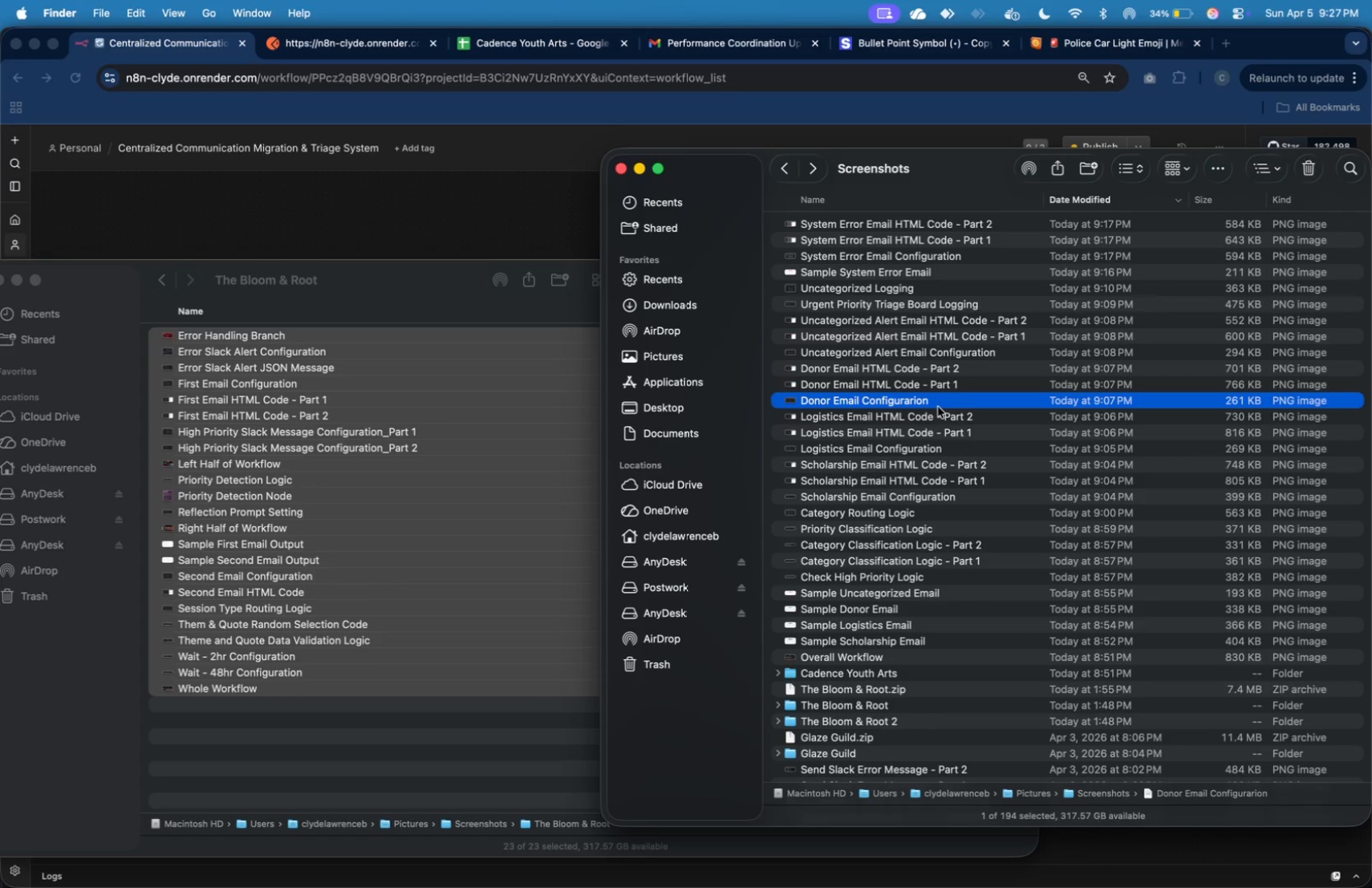 
left_click([937, 416])
 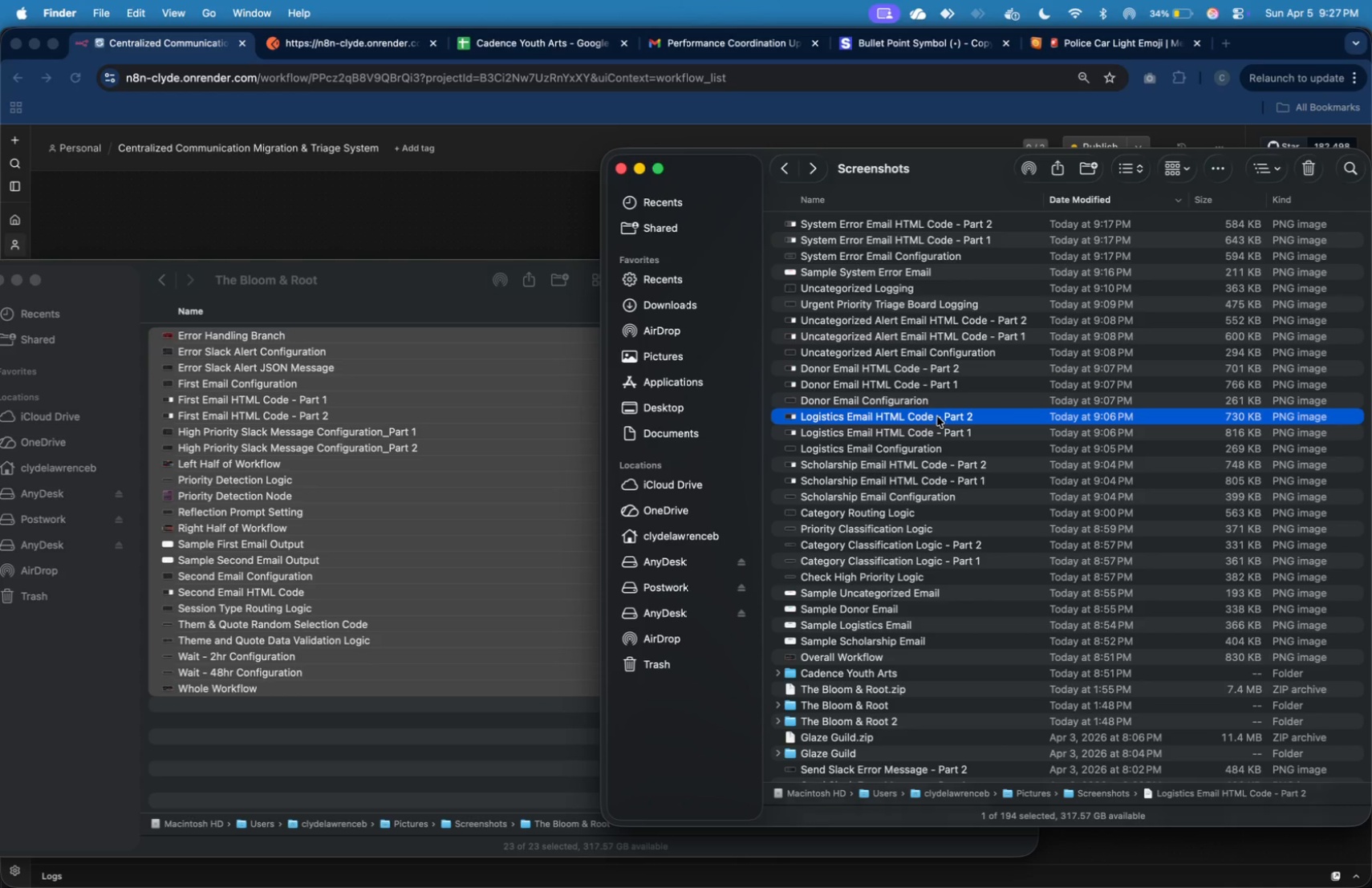 
wait(8.36)
 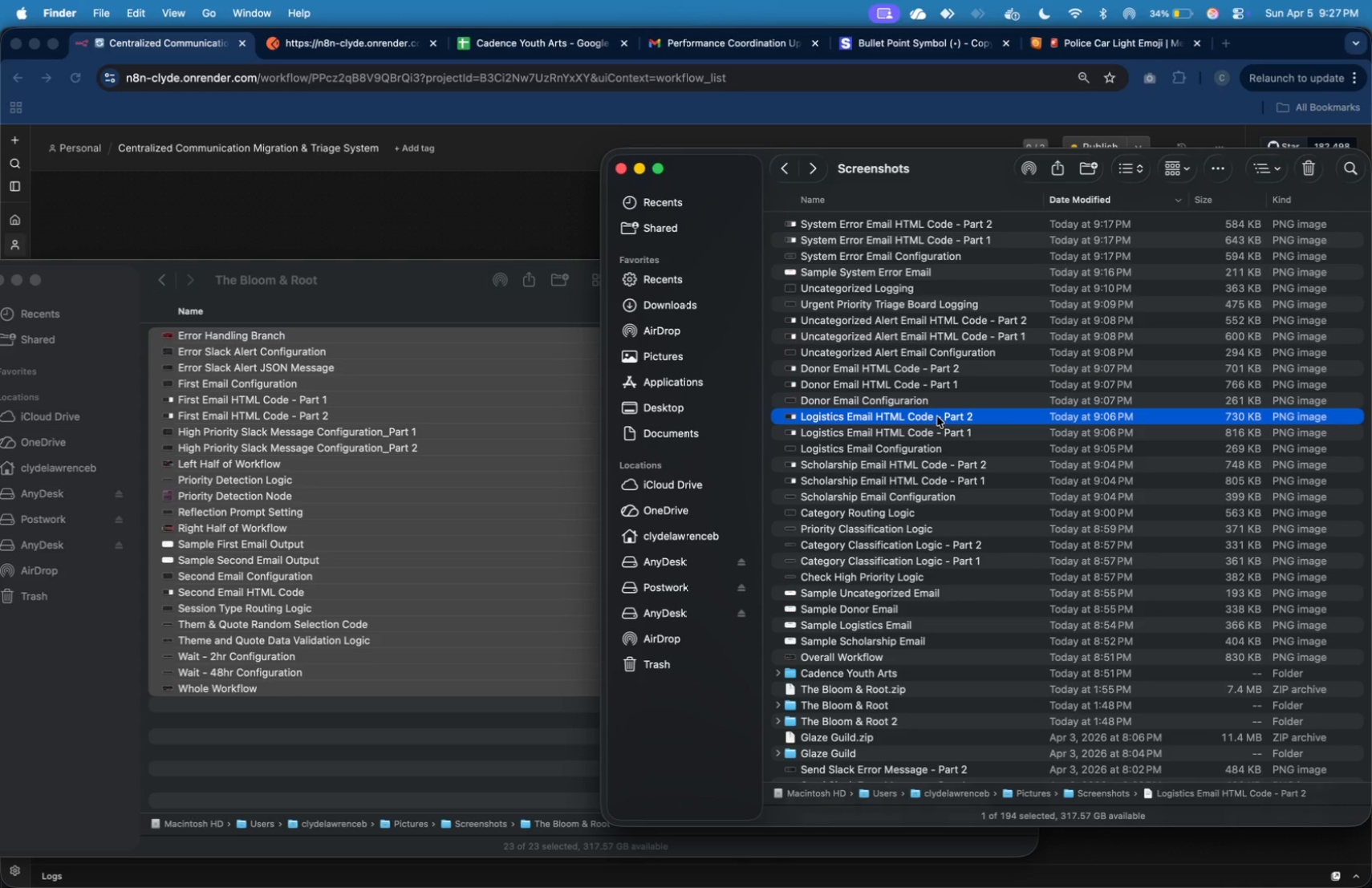 
left_click([954, 499])
 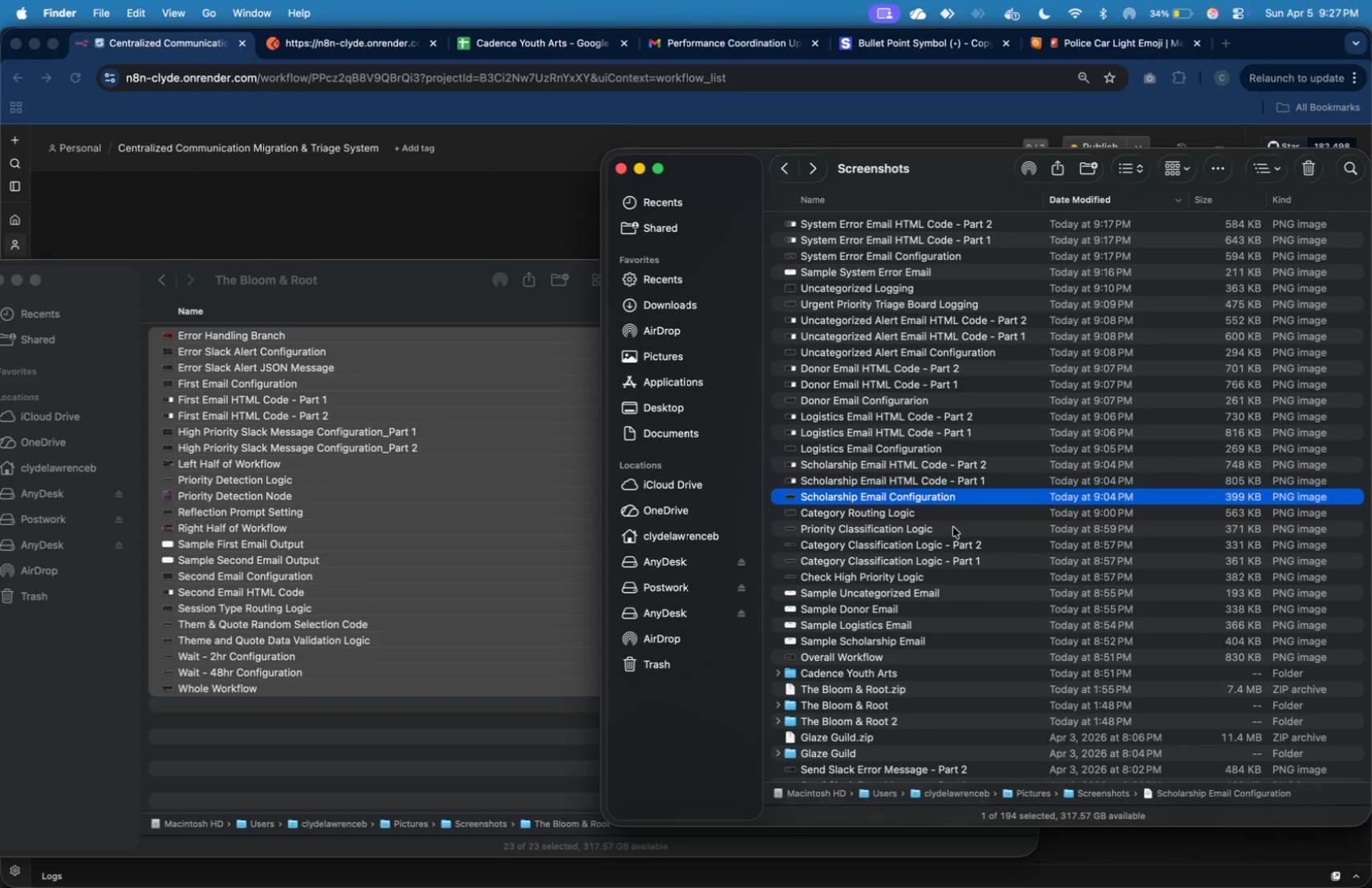 
left_click([953, 521])
 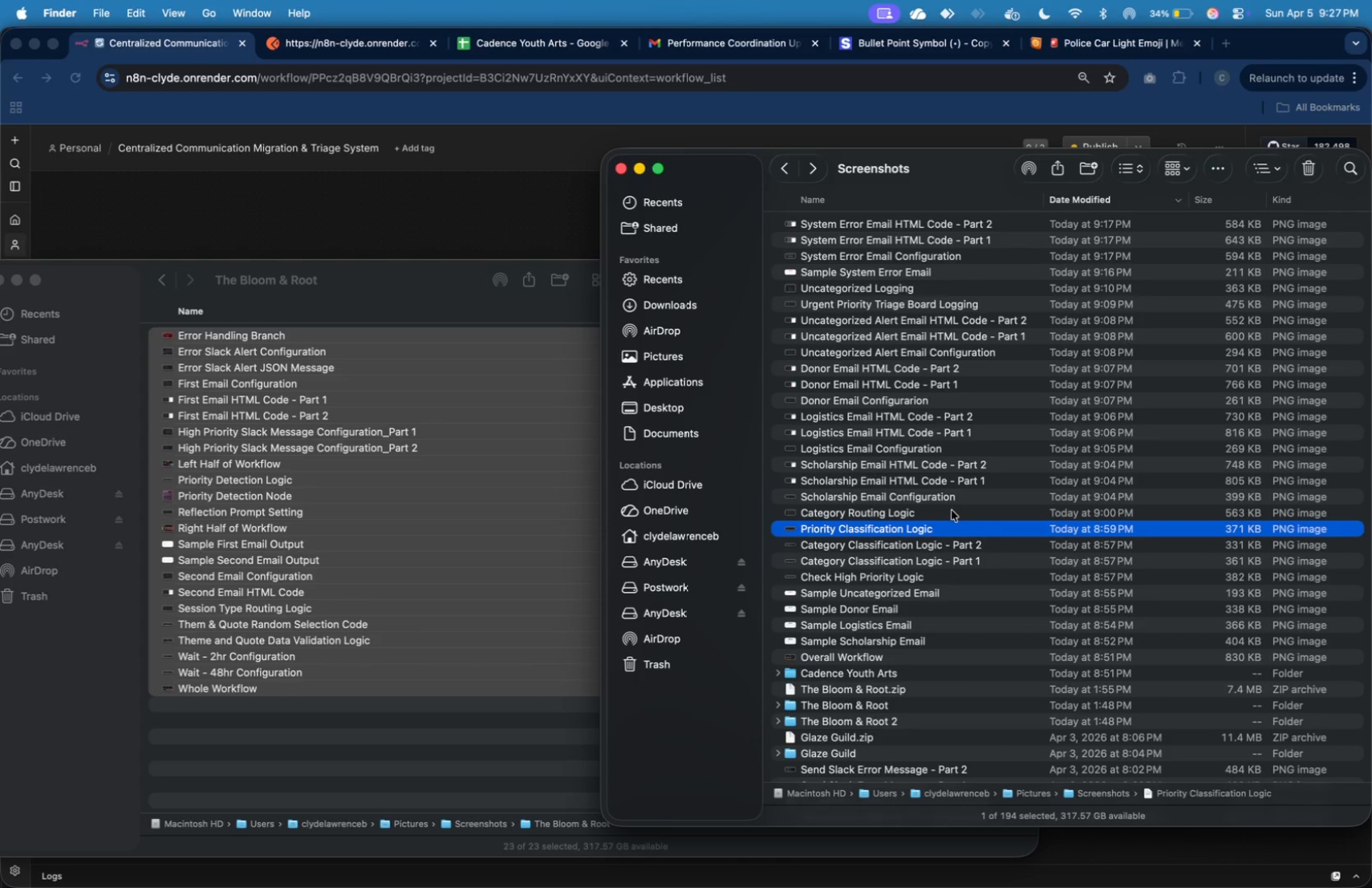 
left_click([952, 510])
 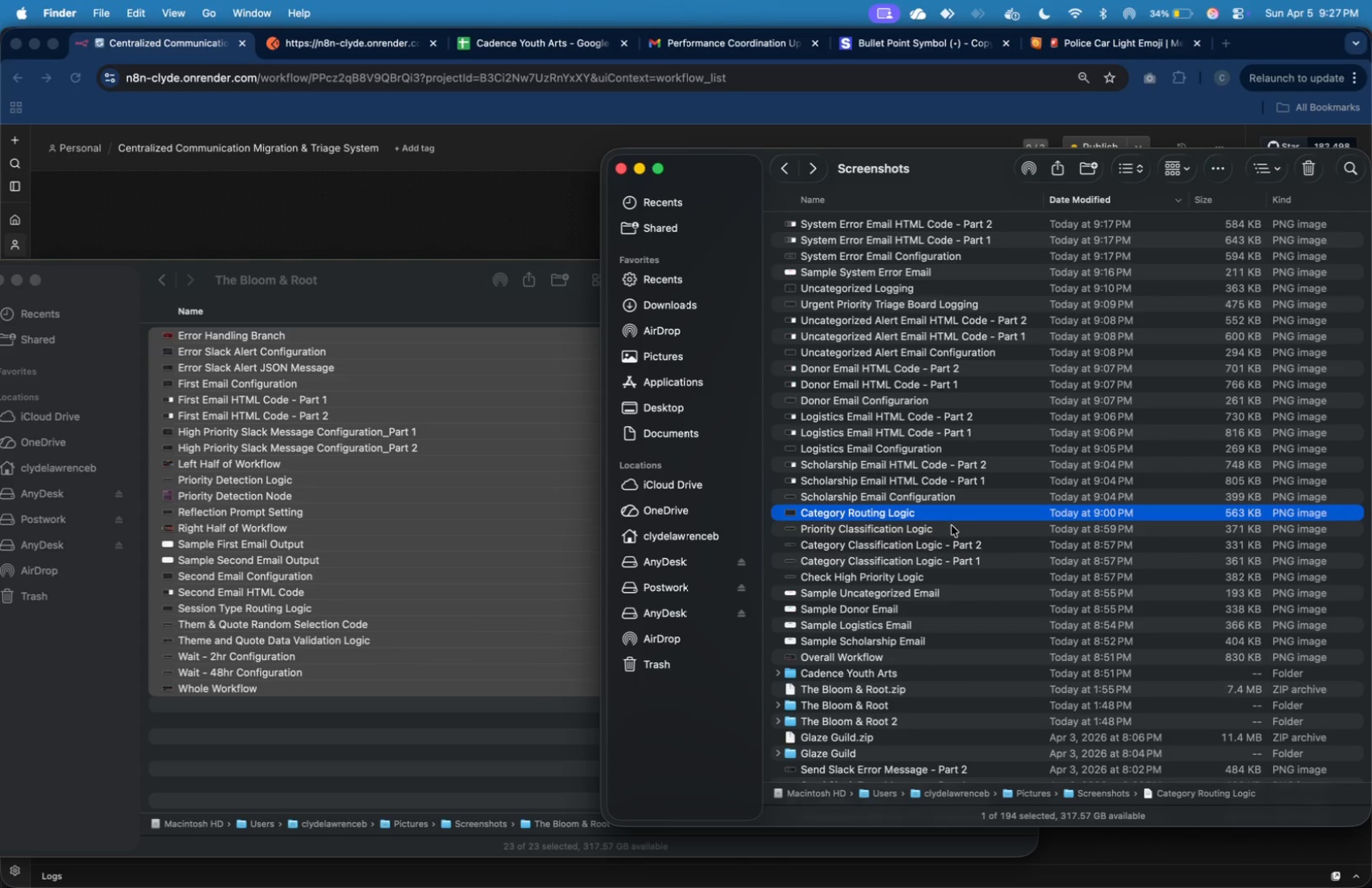 
left_click([952, 525])
 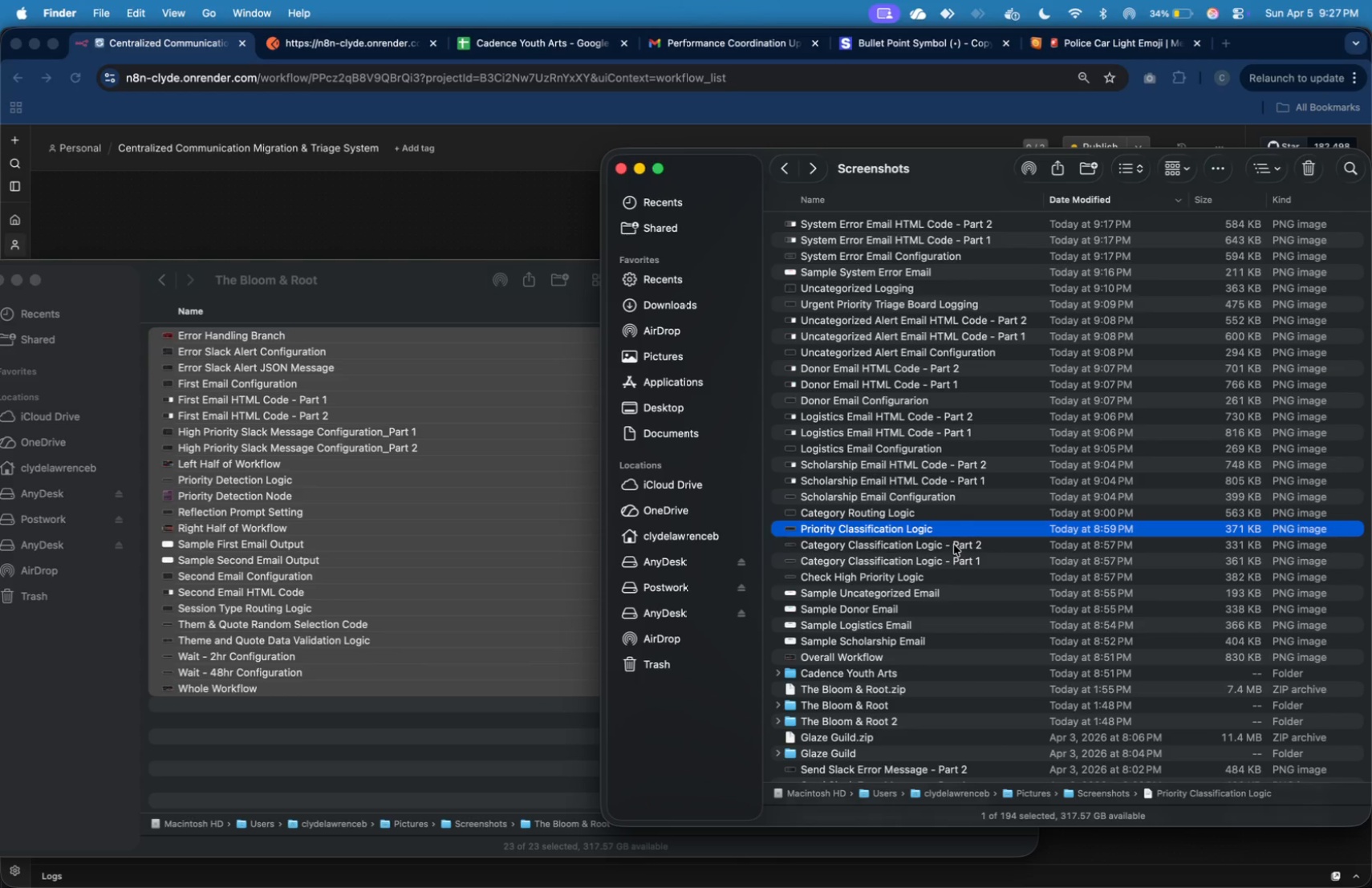 
left_click([954, 545])
 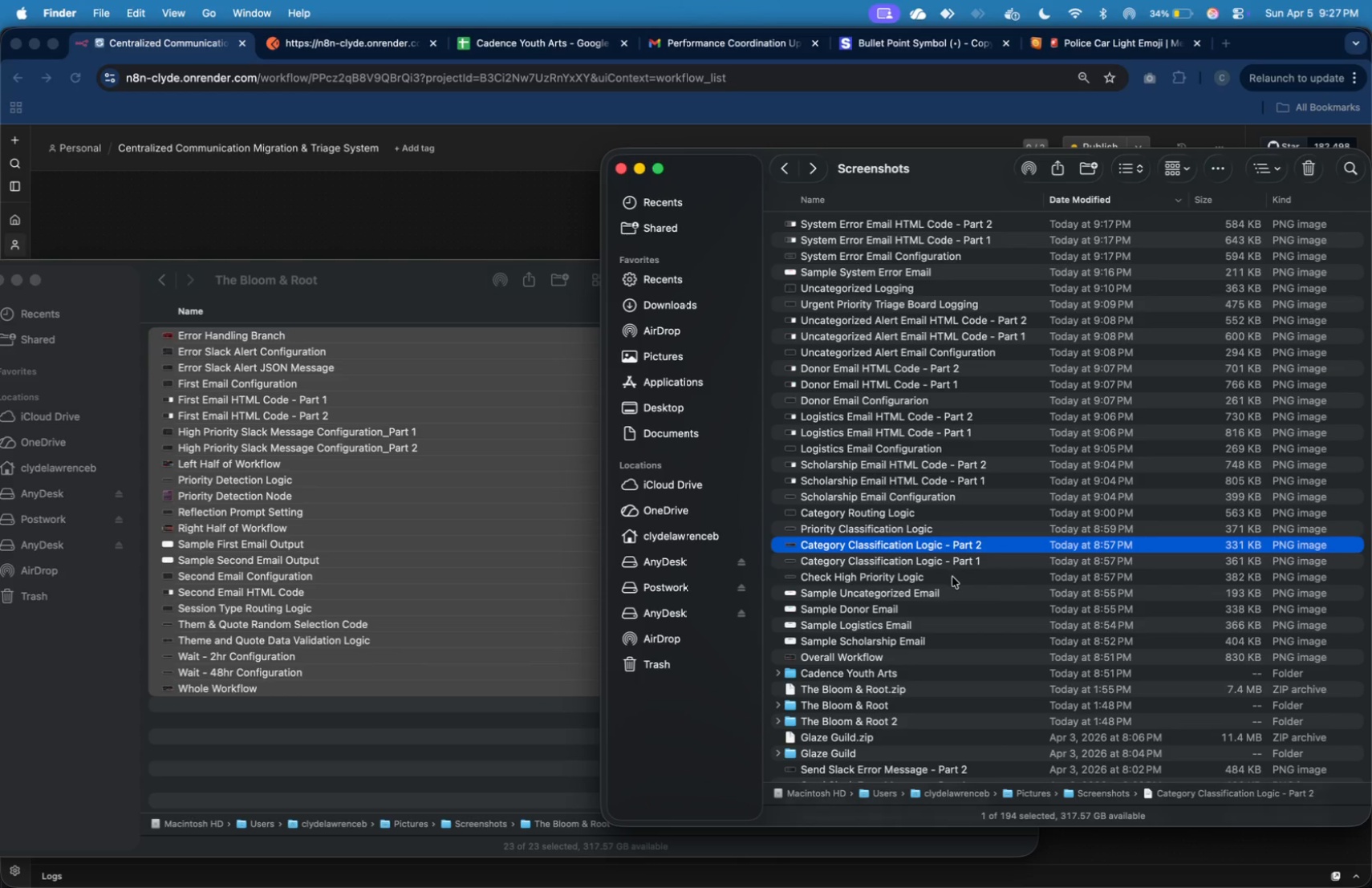 
left_click([952, 579])
 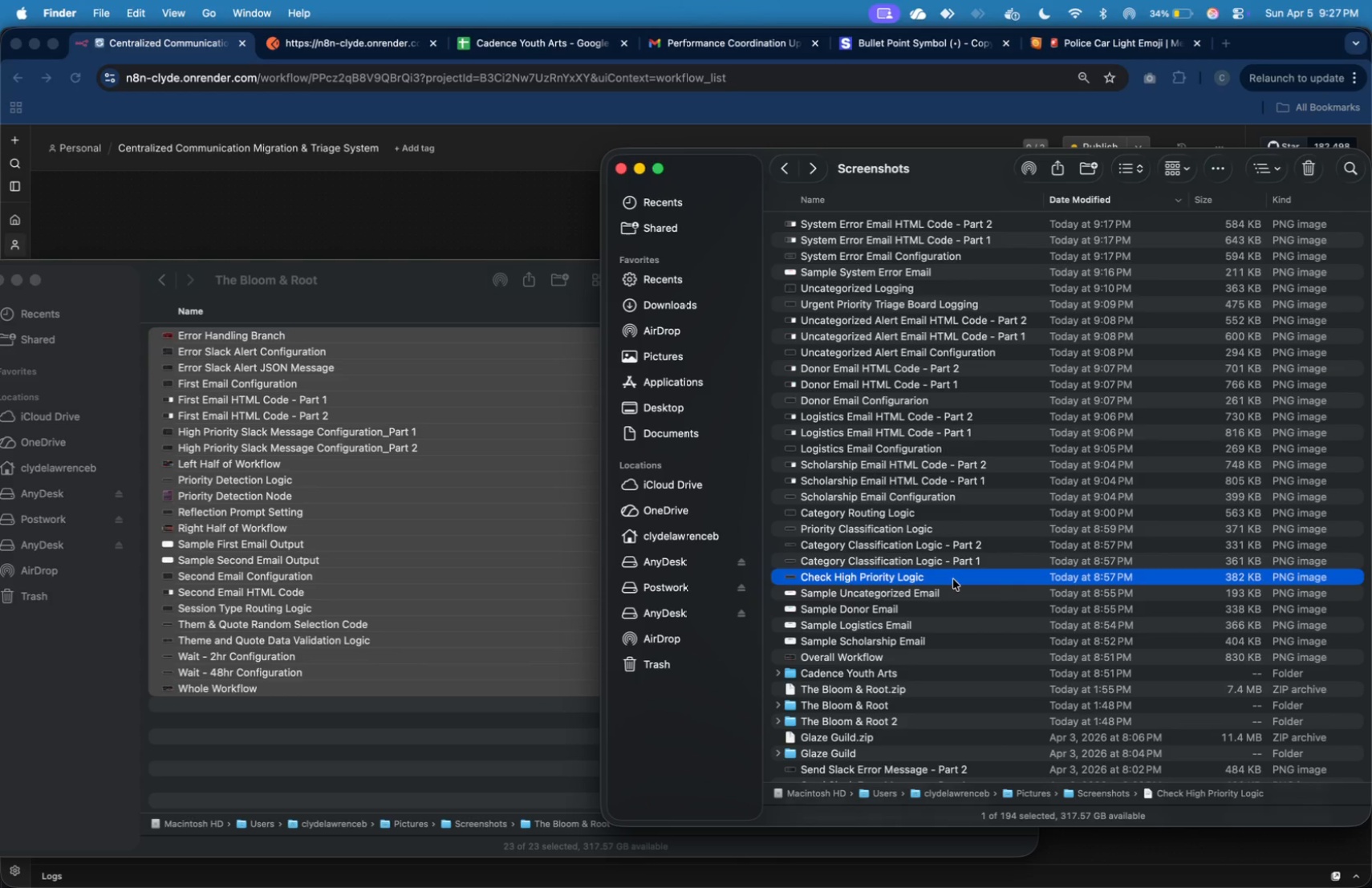 
left_click([952, 561])
 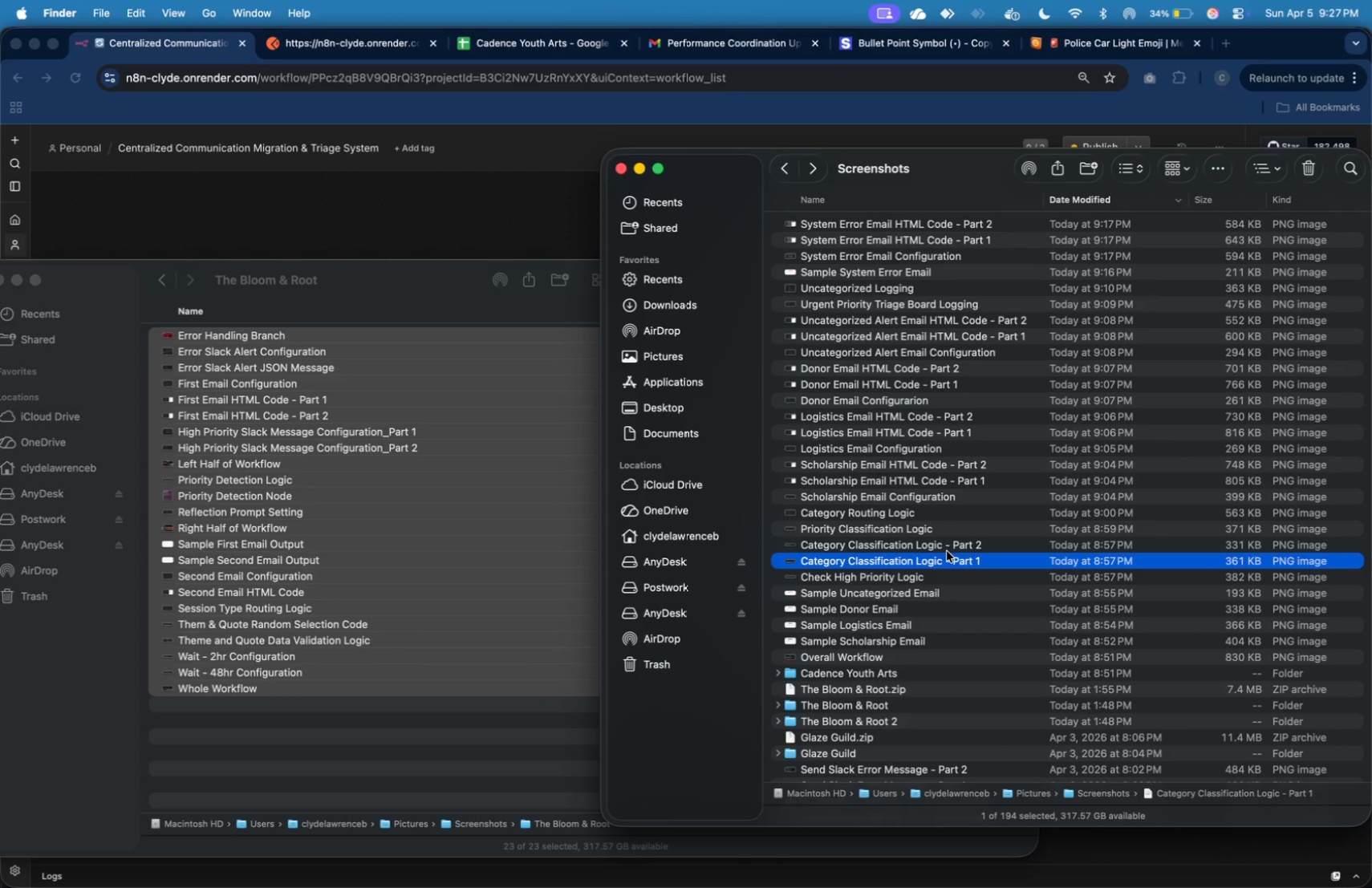 
left_click([946, 549])
 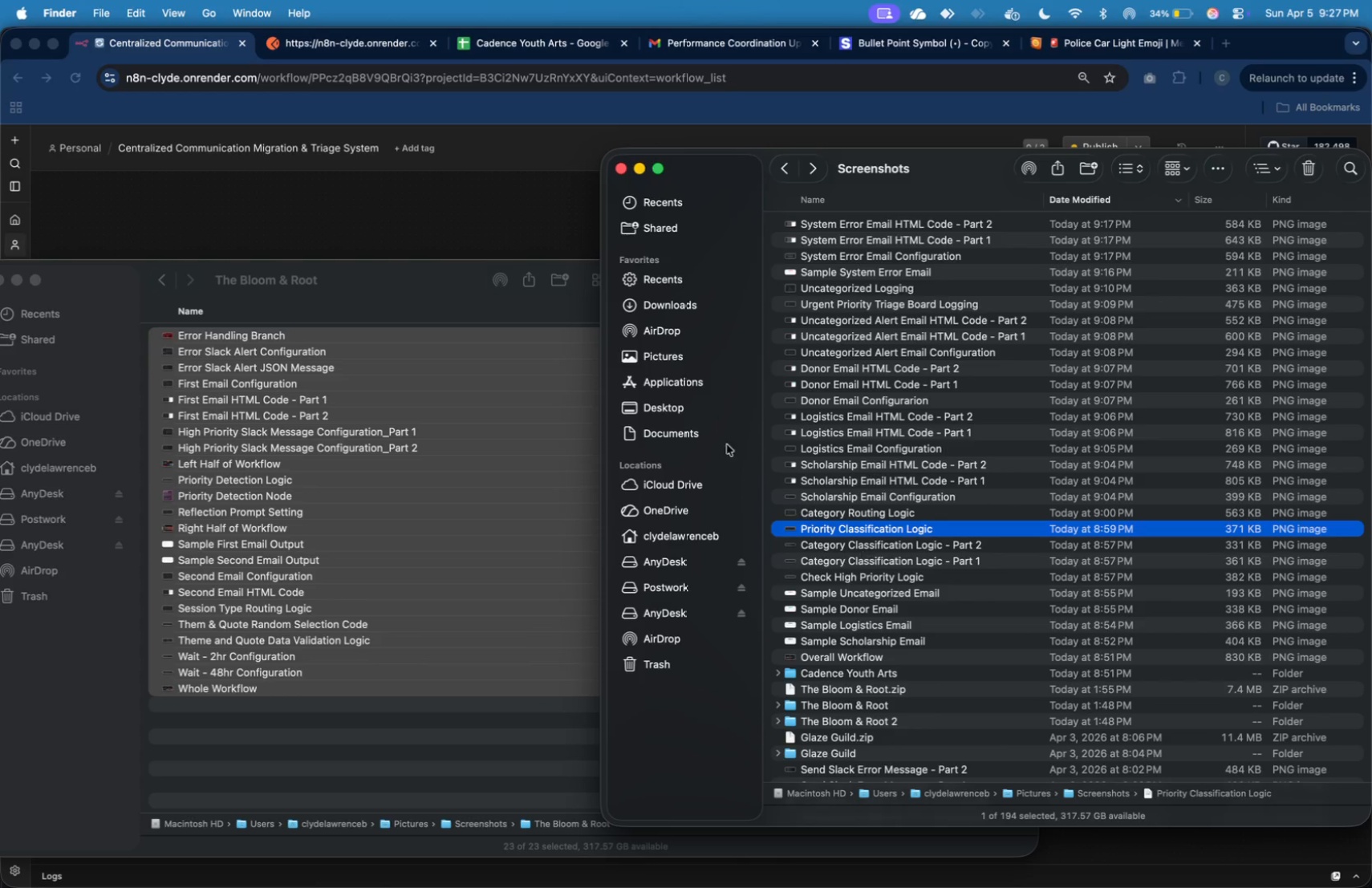 
left_click([550, 190])
 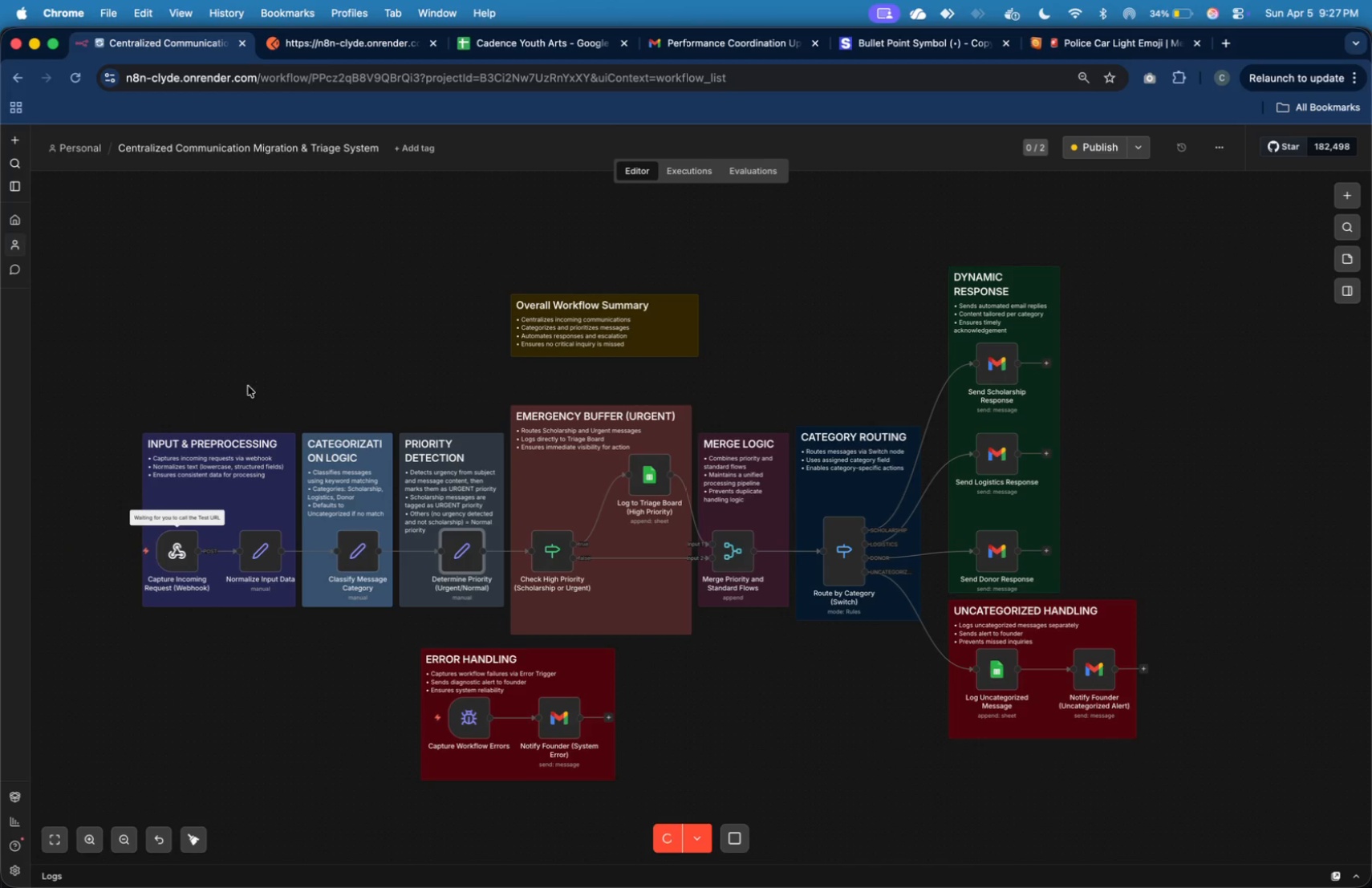 
left_click([380, 39])
 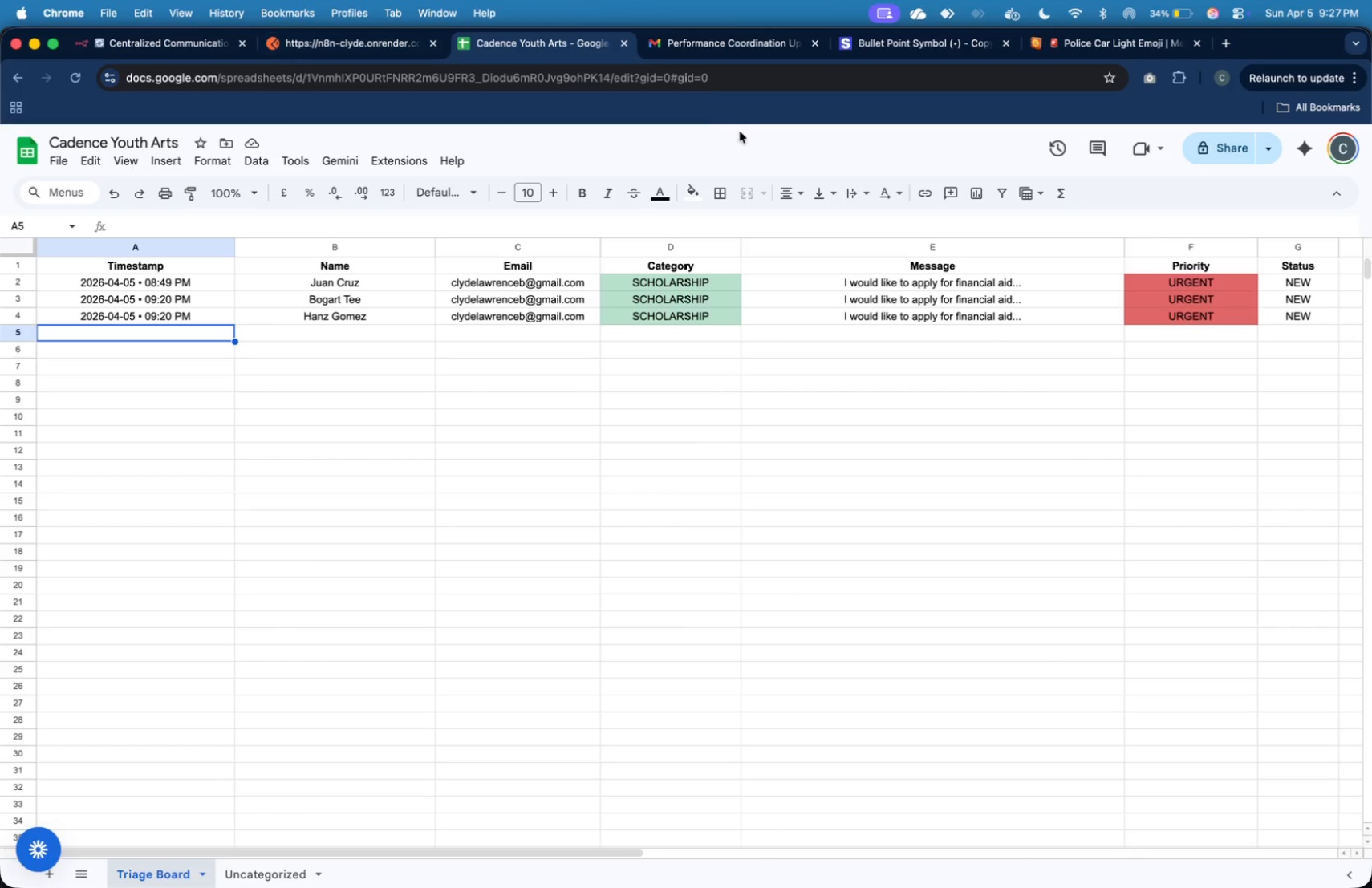 
left_click([337, 34])
 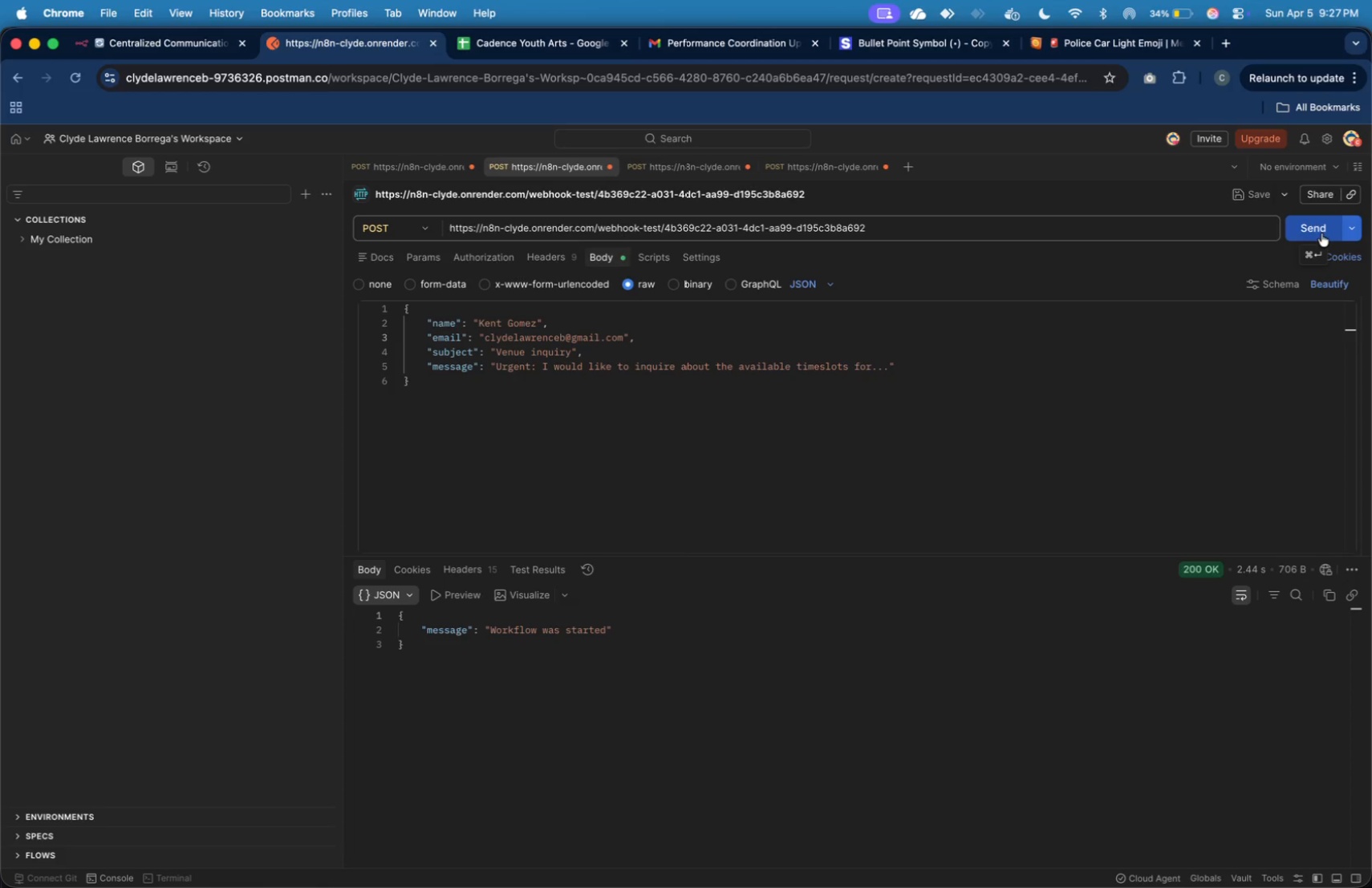 
left_click([544, 42])
 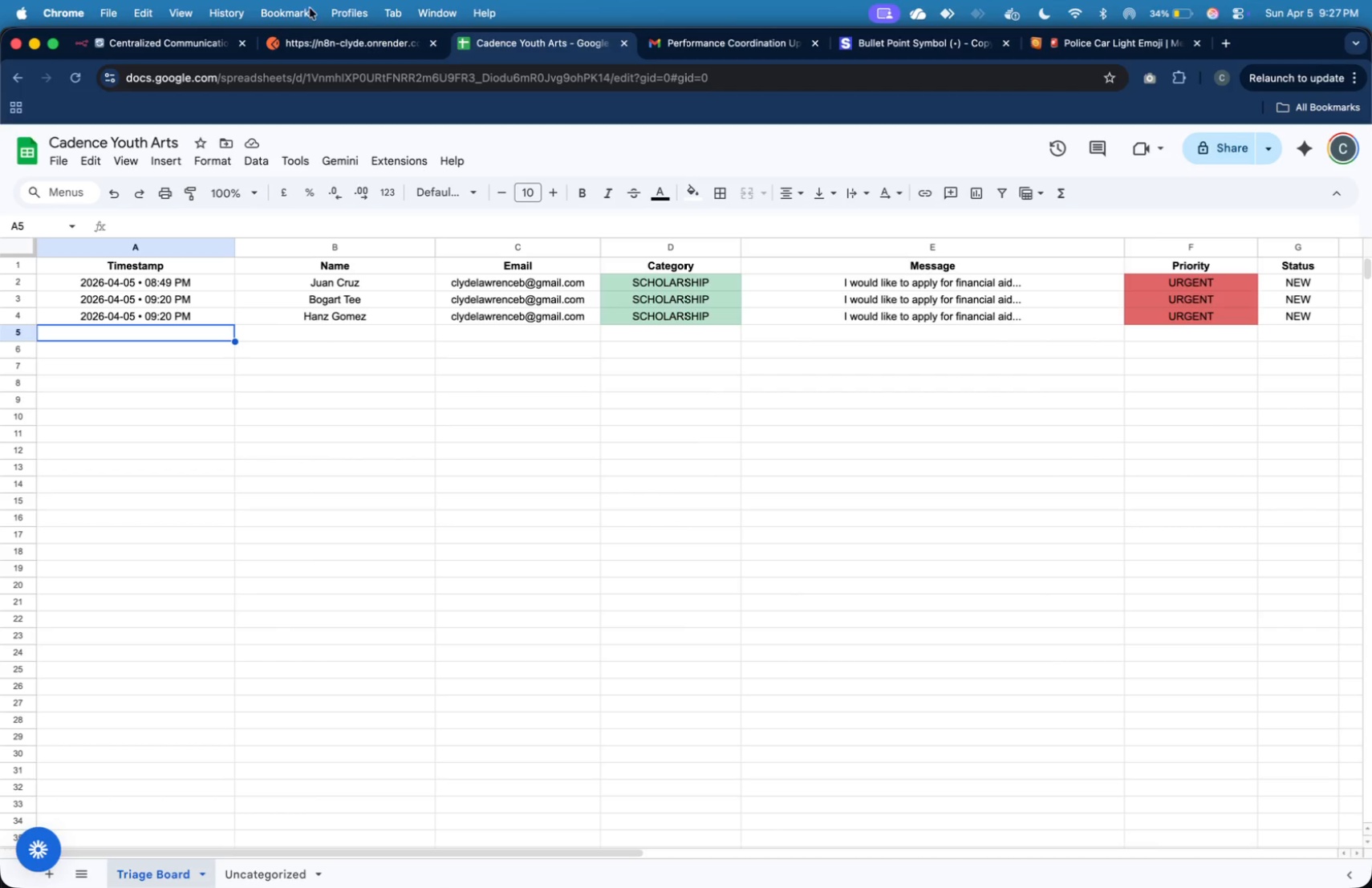 
left_click([343, 38])
 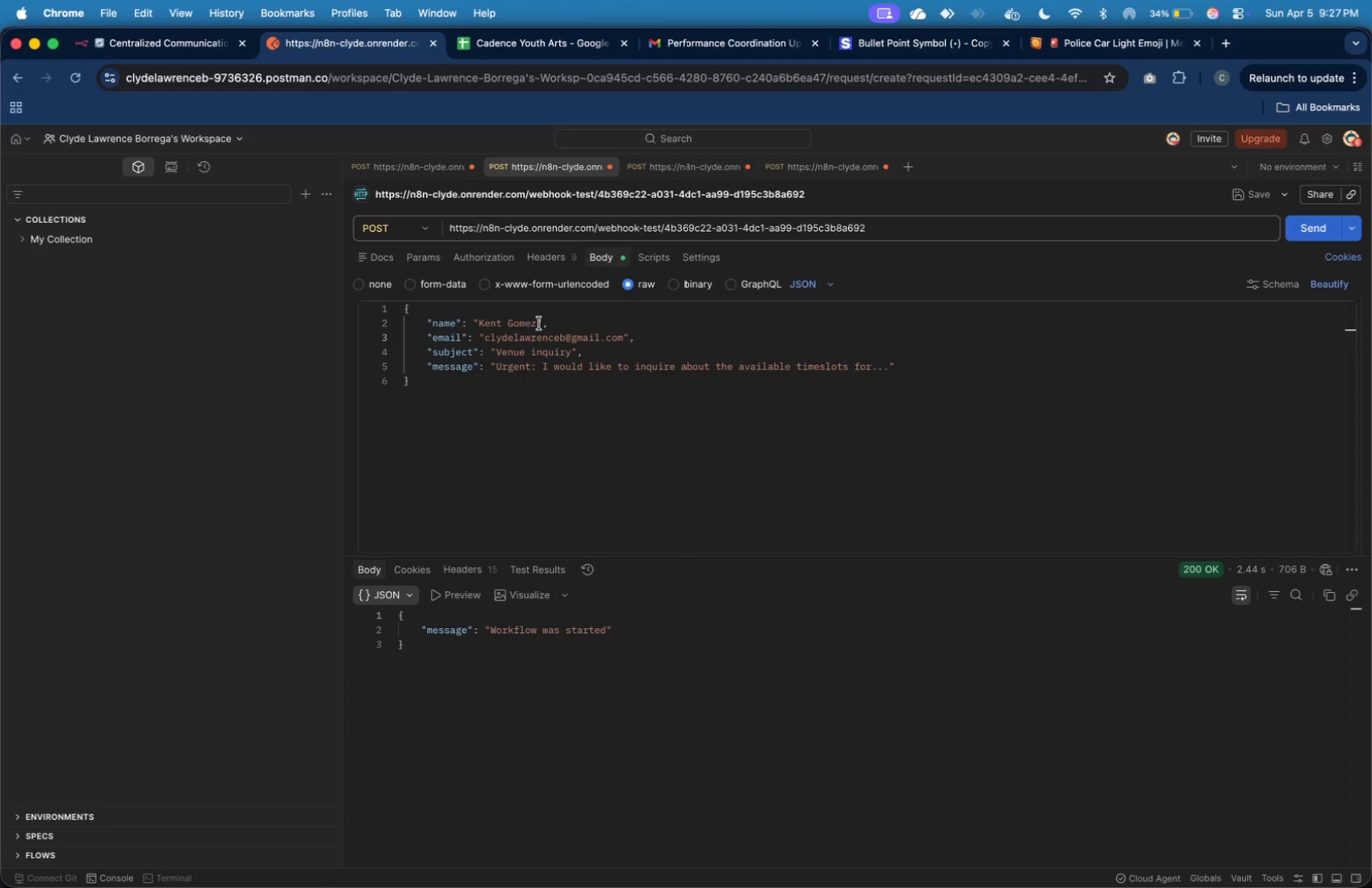 
double_click([526, 325])
 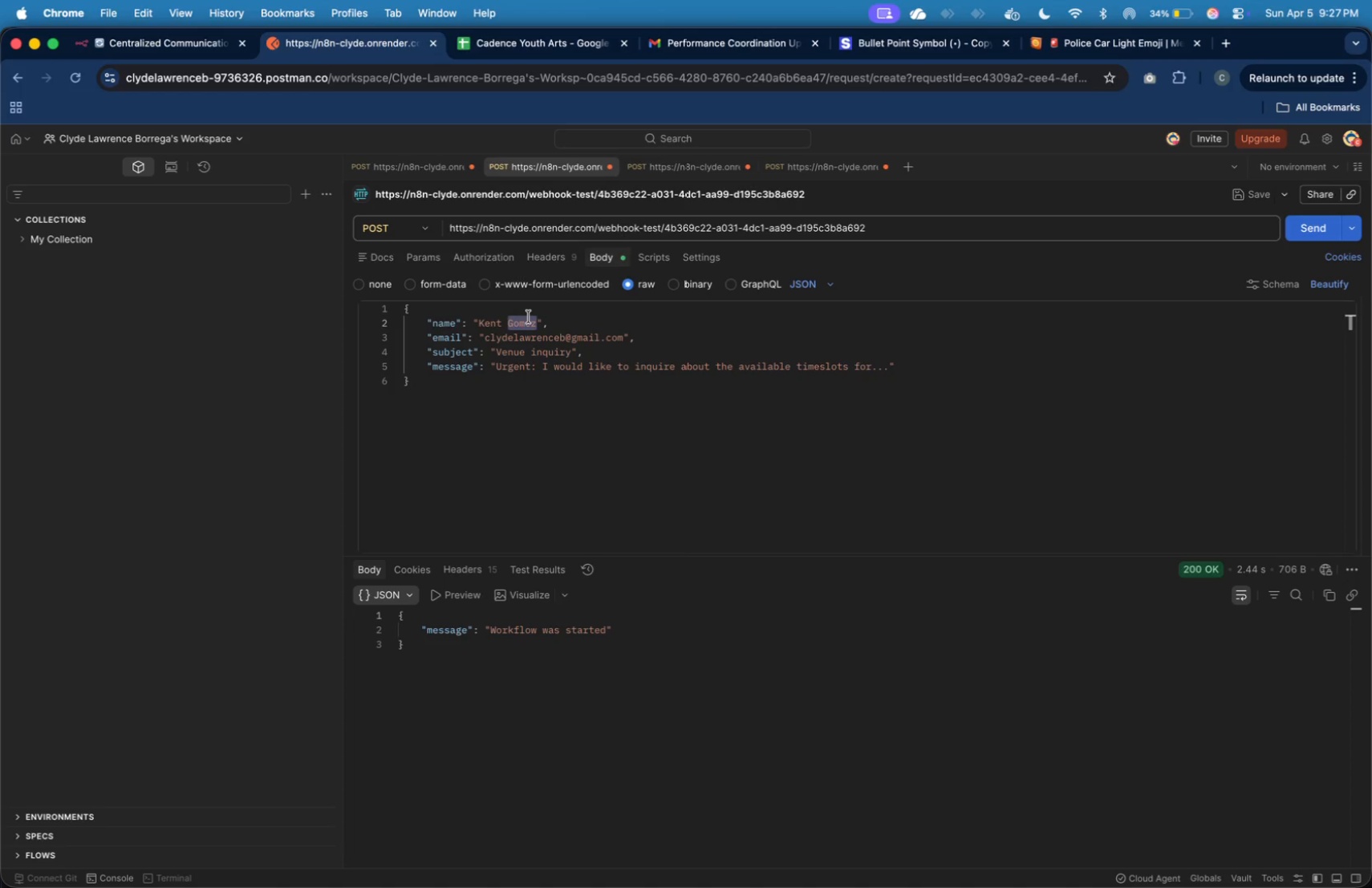 
type(Polma)
 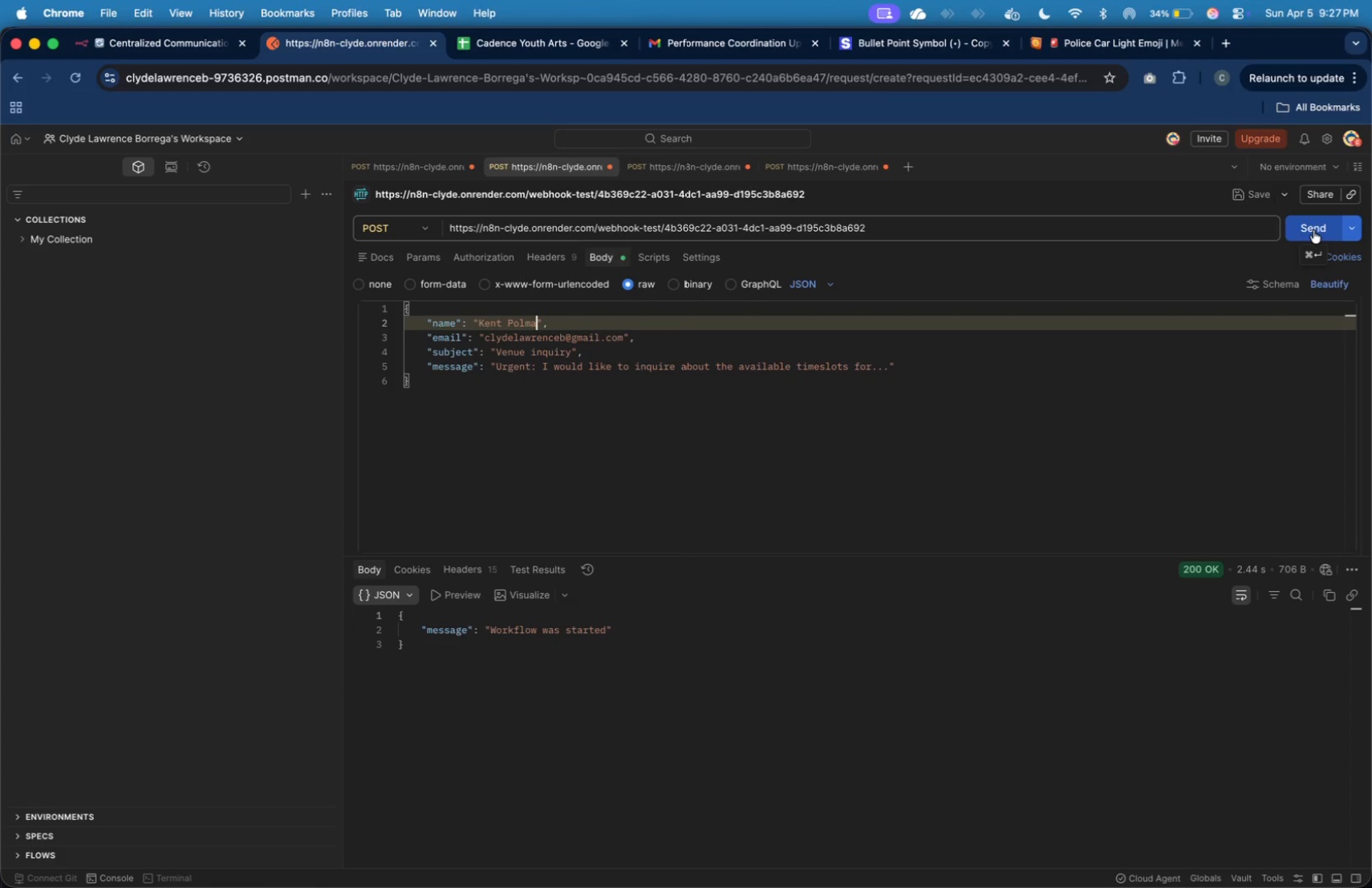 
left_click([1313, 230])
 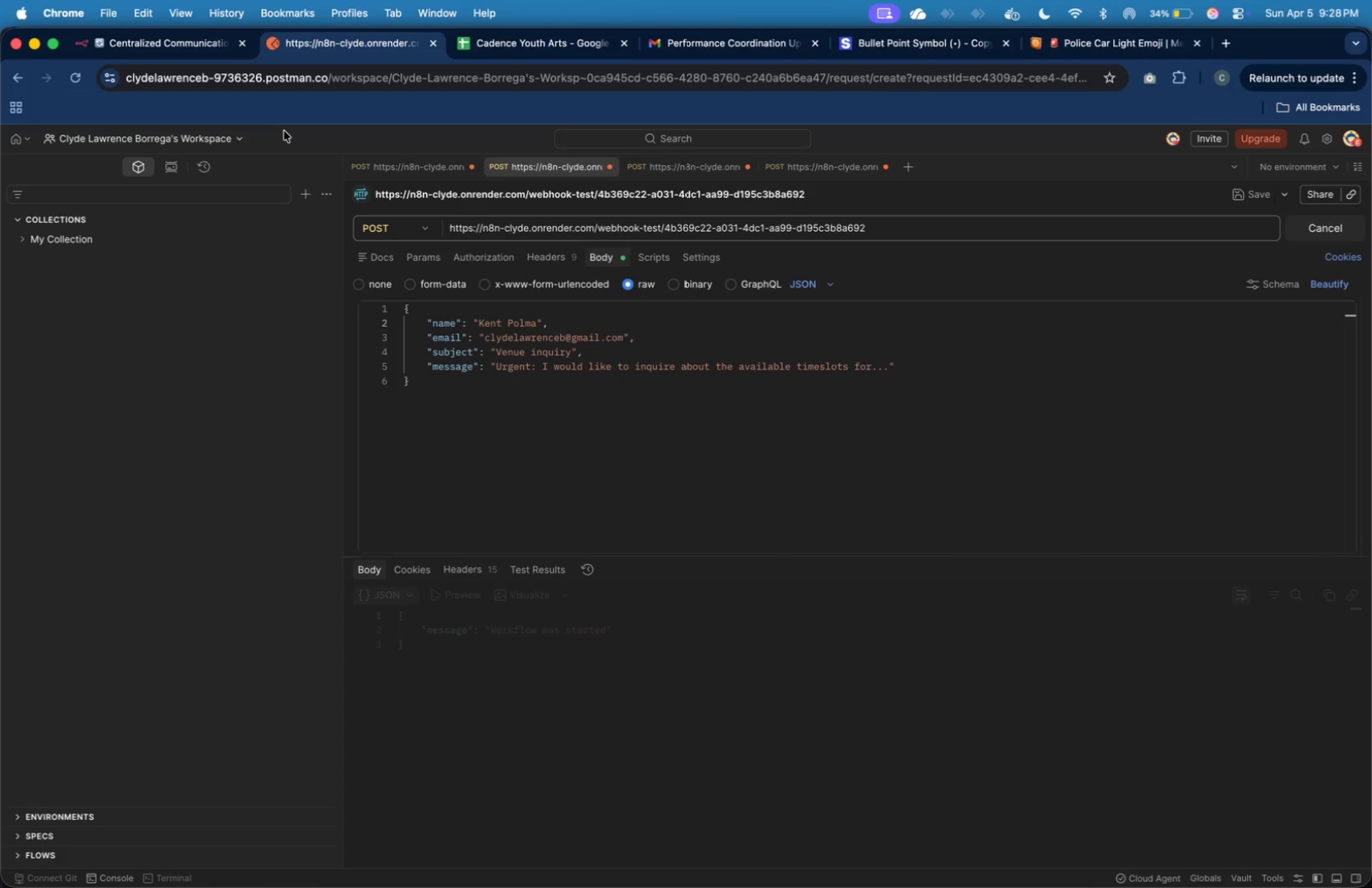 
wait(9.46)
 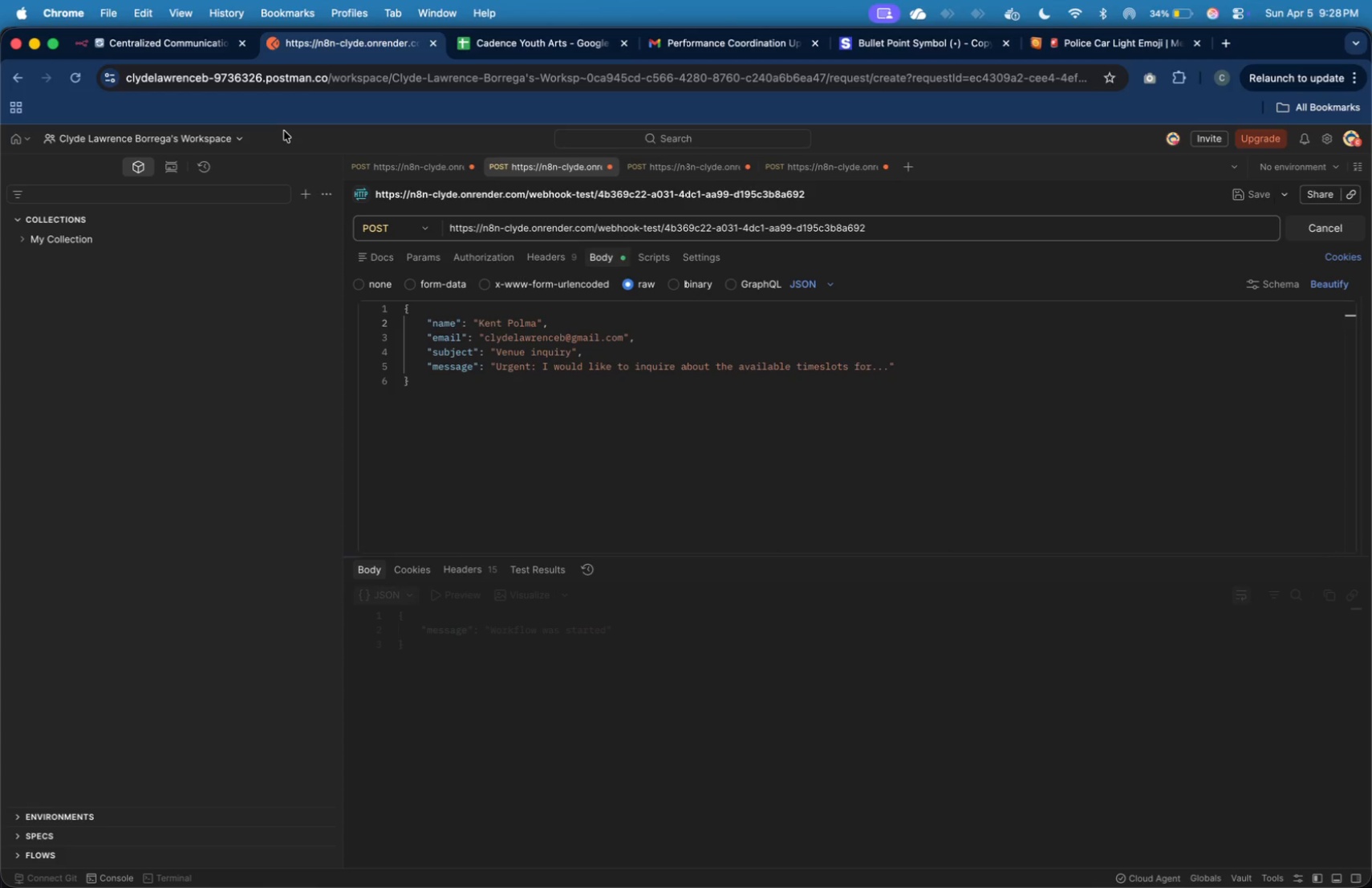 
left_click([197, 43])
 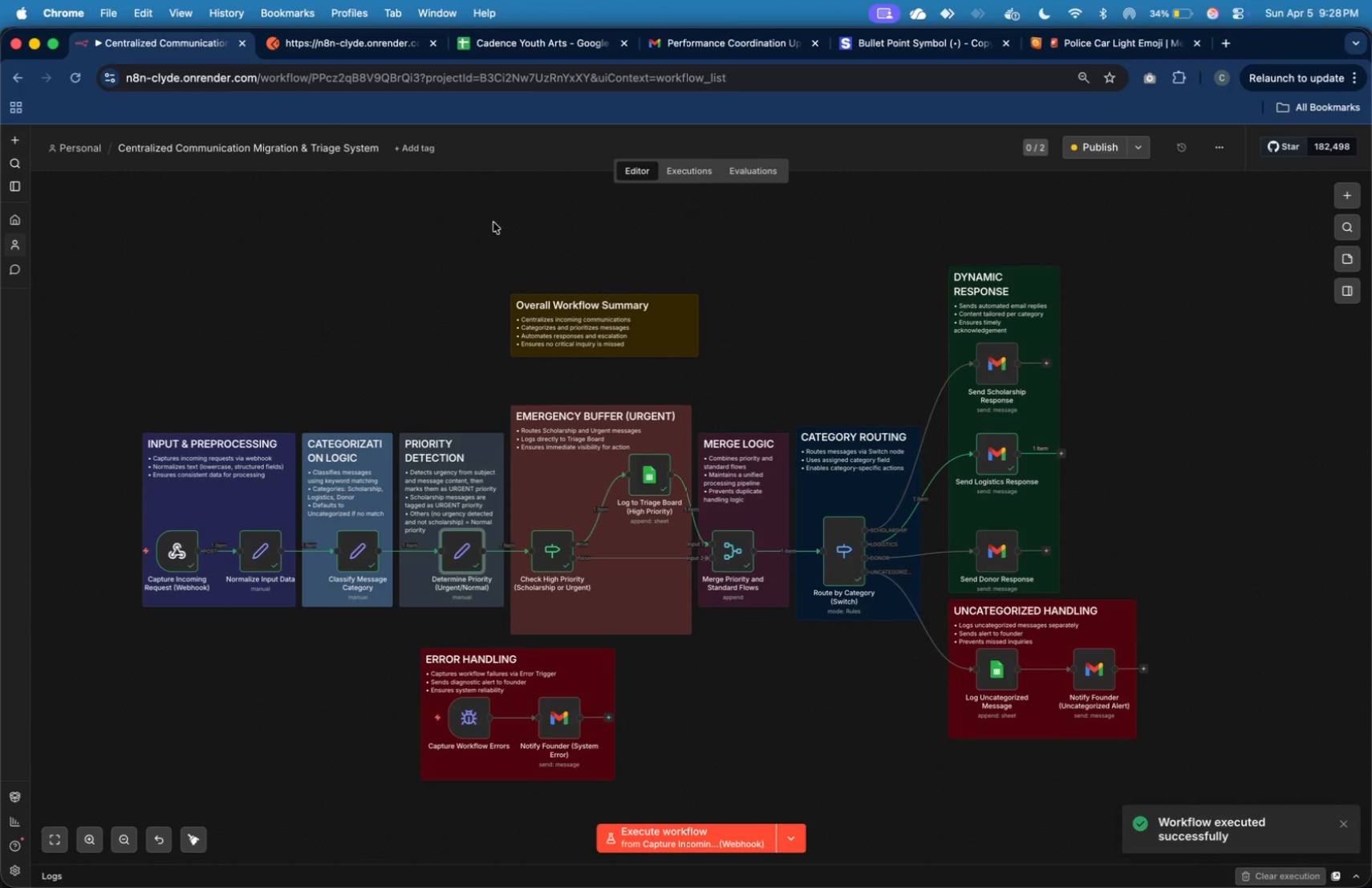 
left_click([532, 43])
 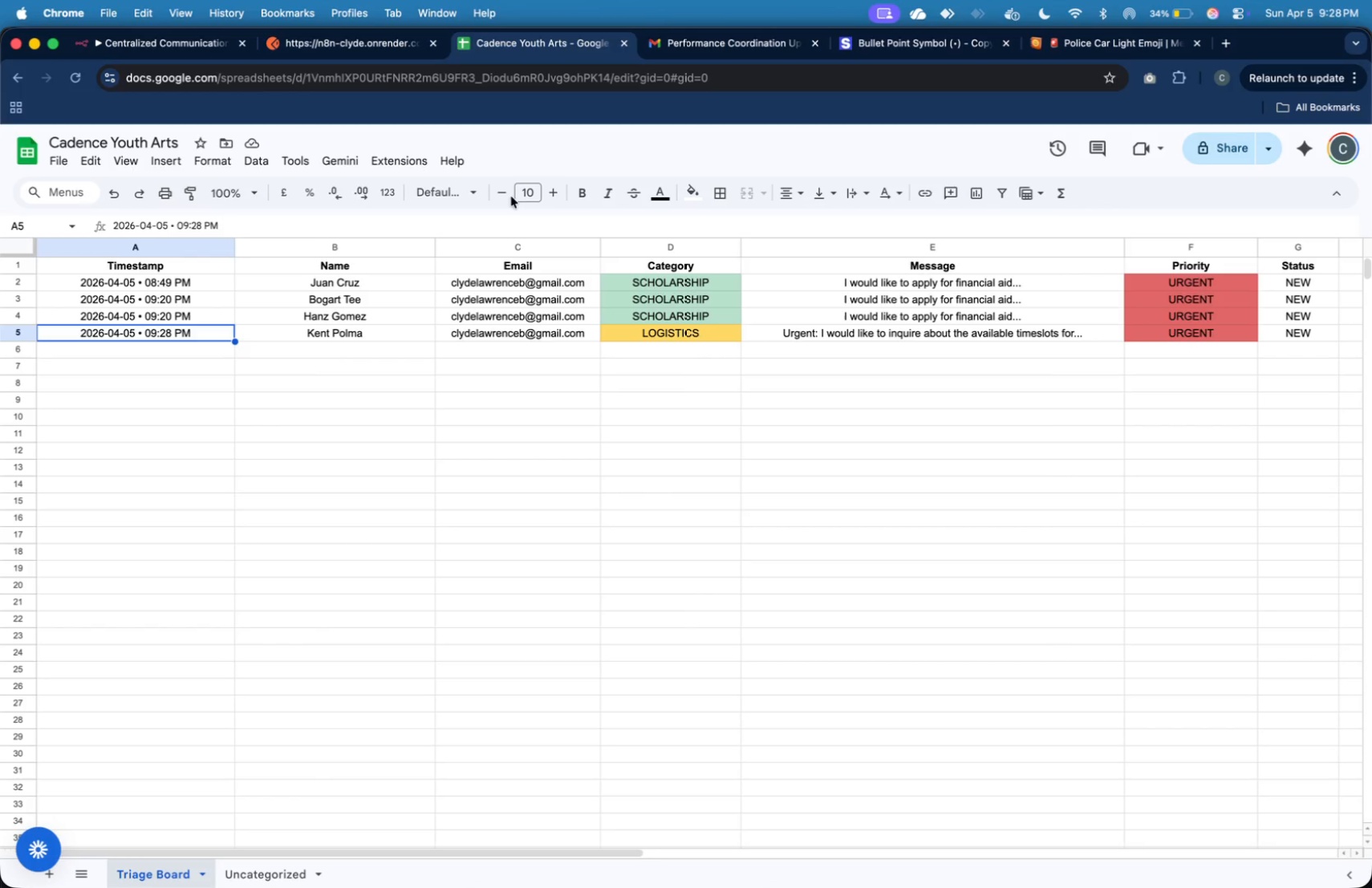 
wait(8.58)
 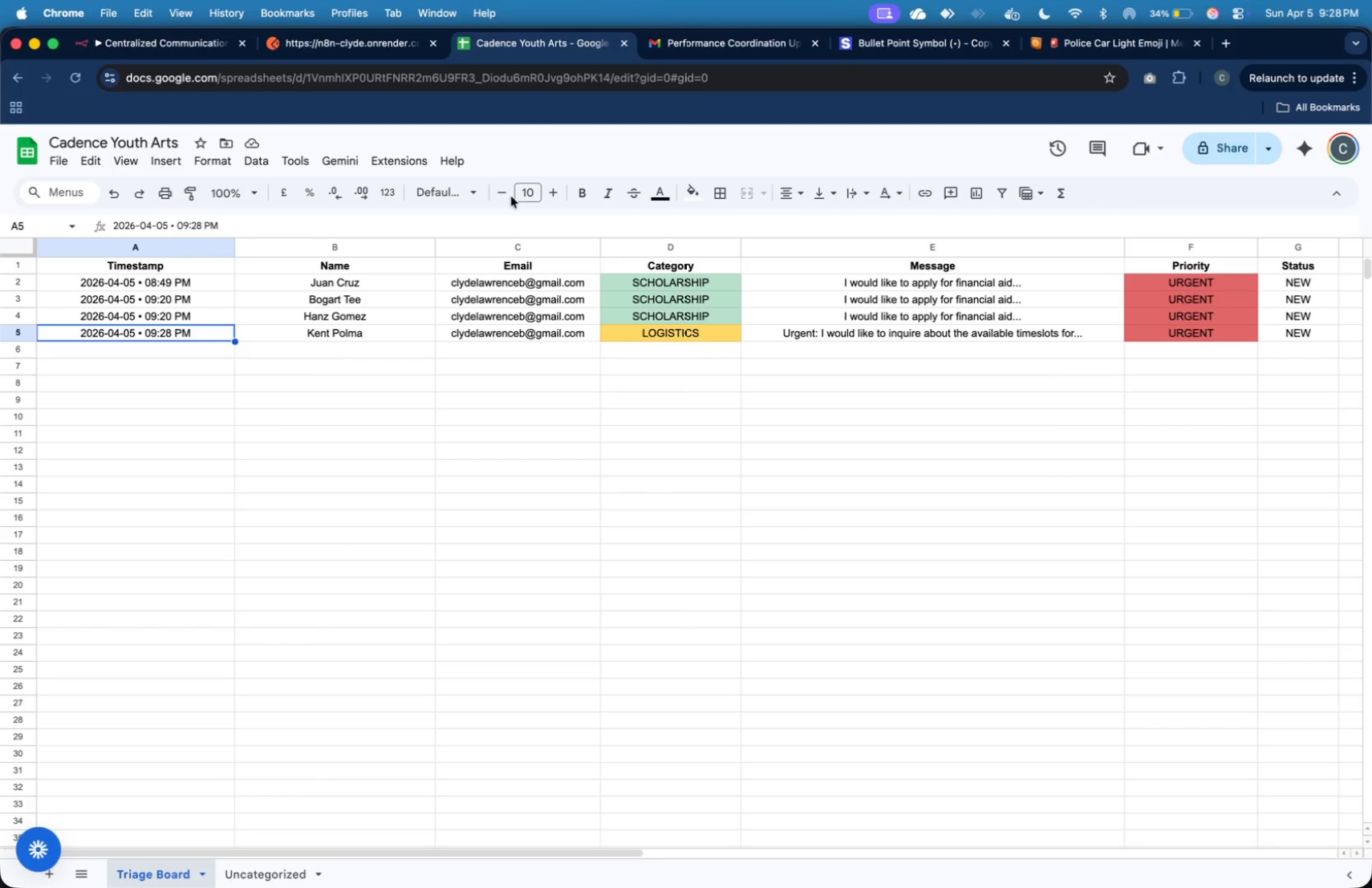 
double_click([270, 541])
 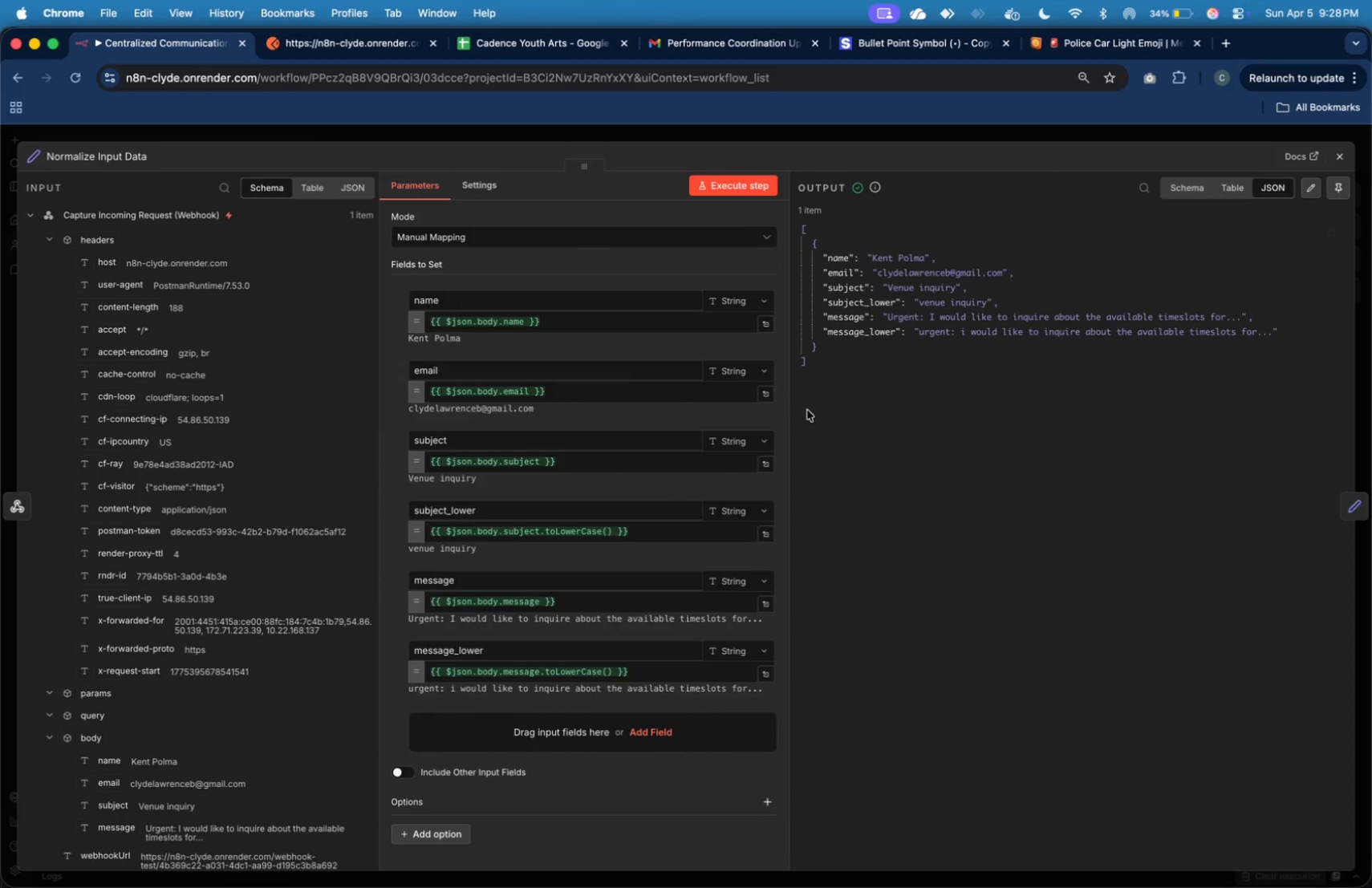 
wait(5.08)
 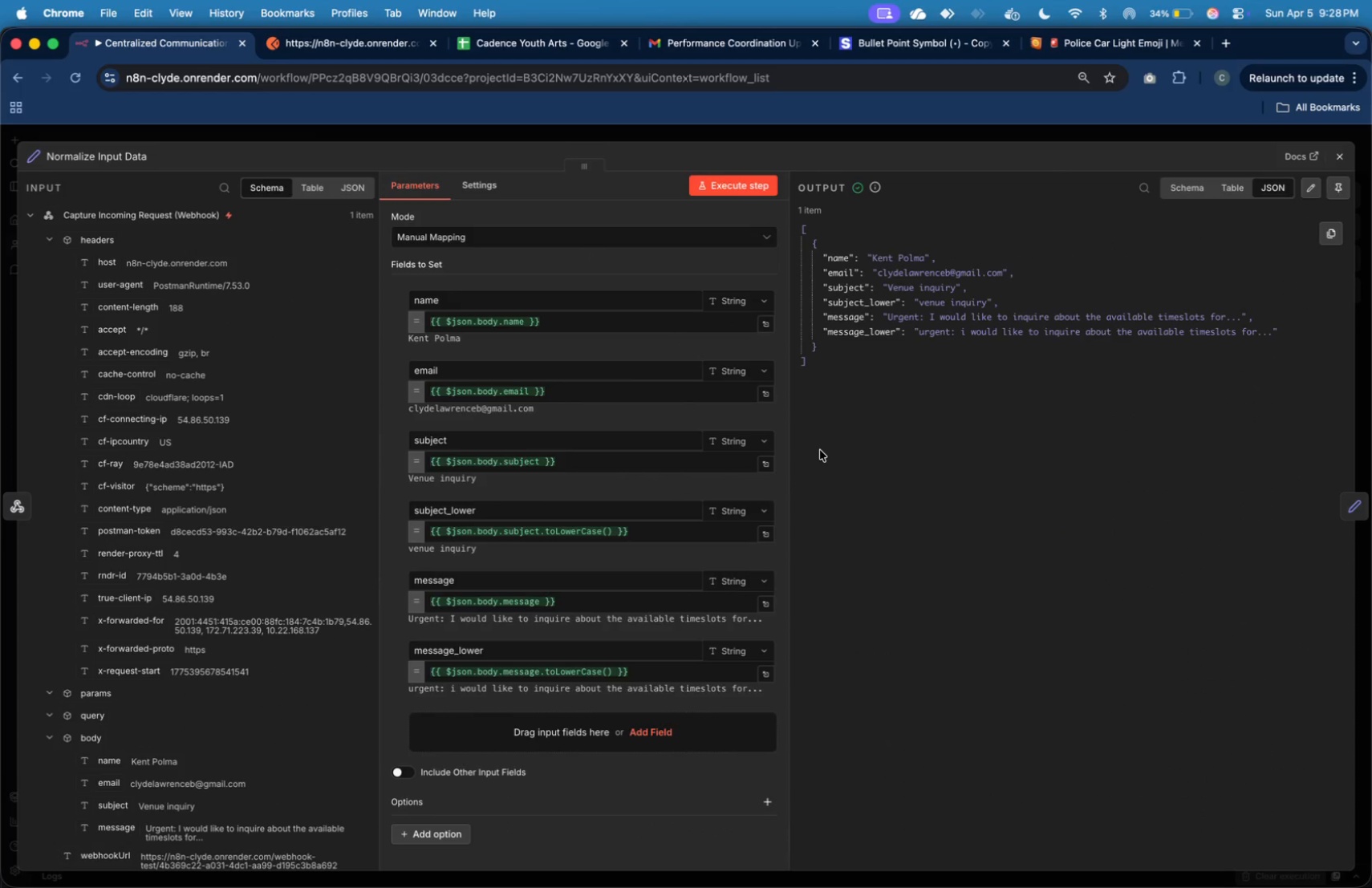 
key(Meta+Shift+4)
 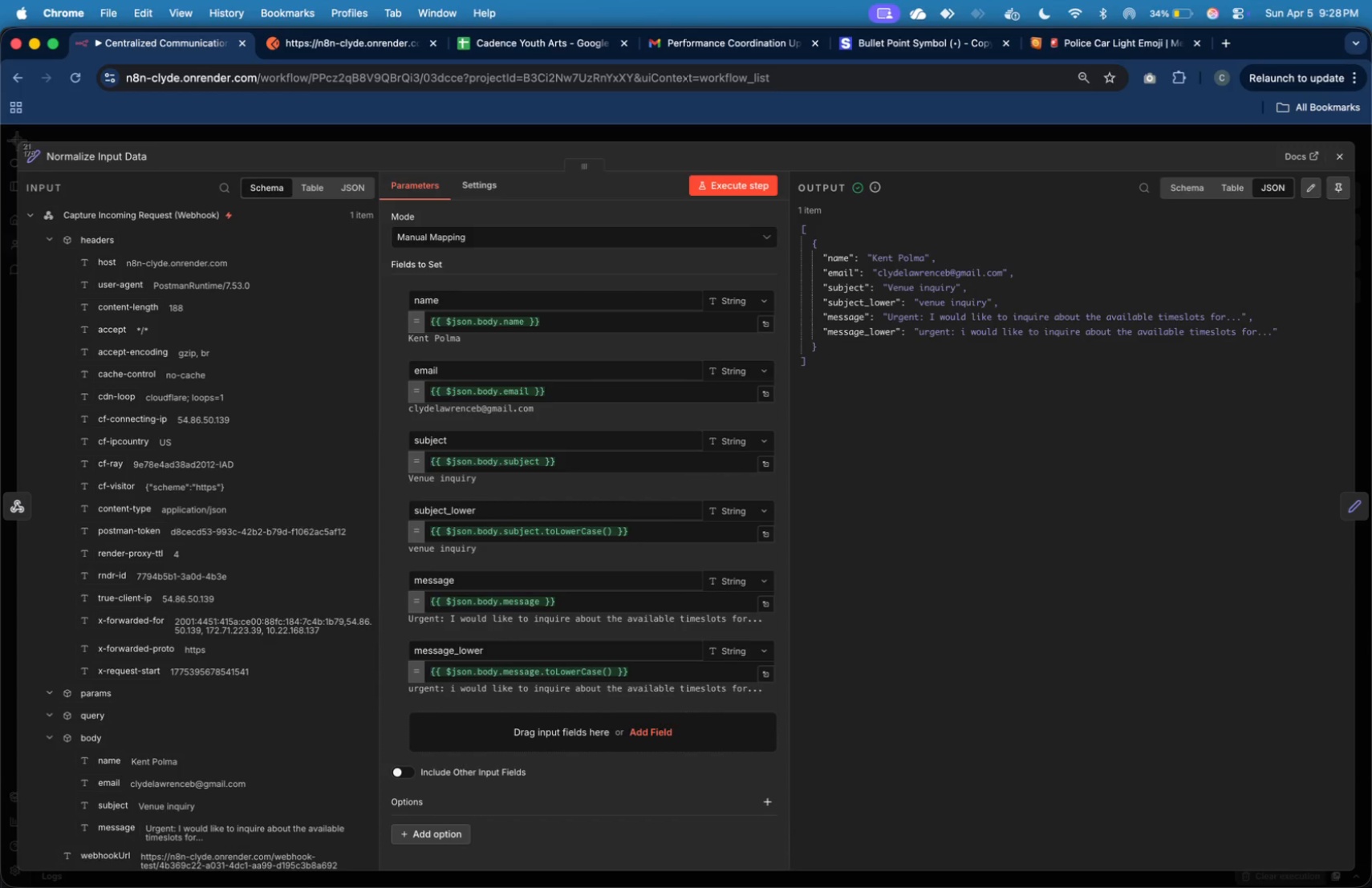 
left_click_drag(start_coordinate=[19, 136], to_coordinate=[1362, 877])
 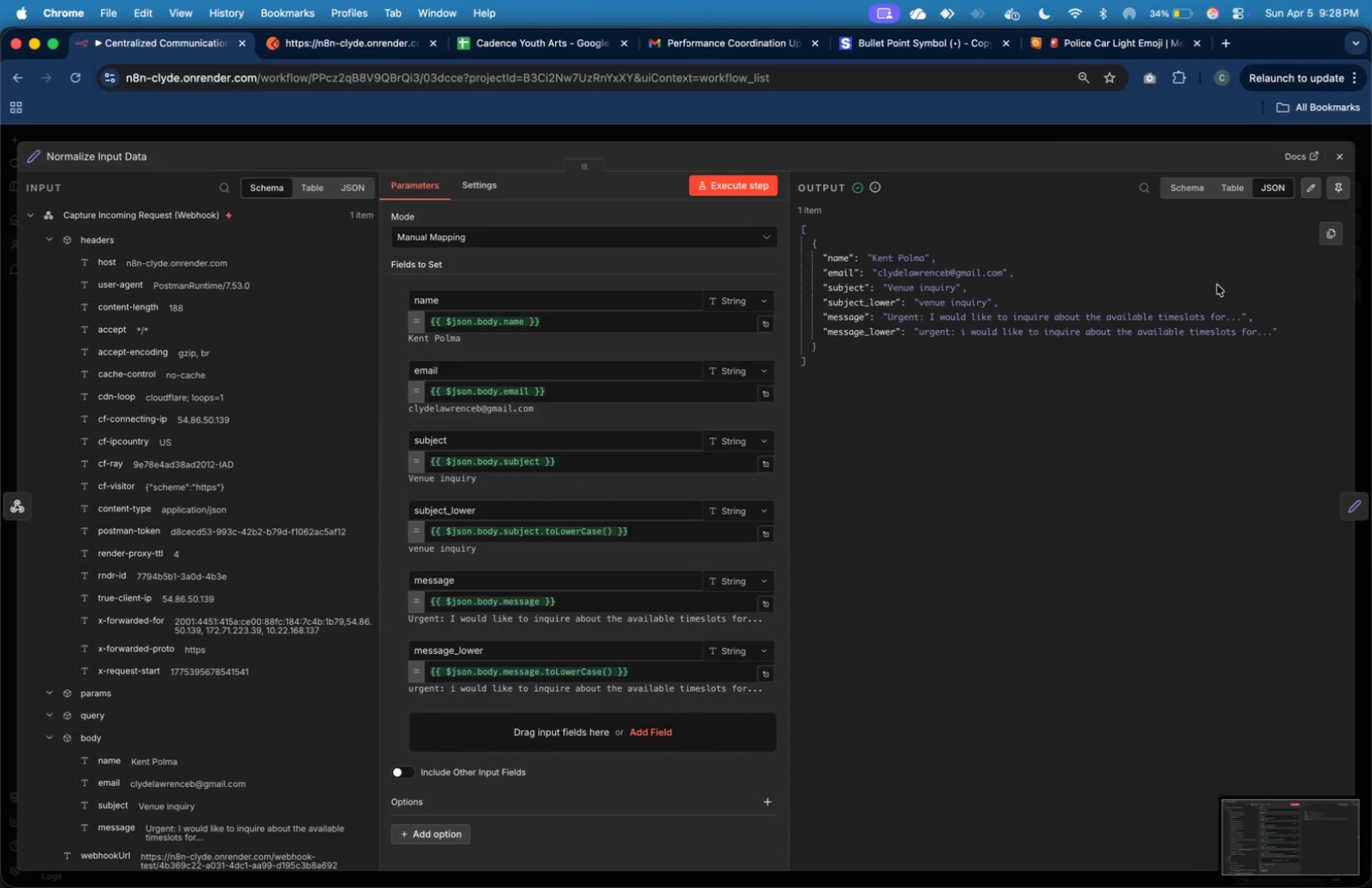 
left_click([1334, 162])
 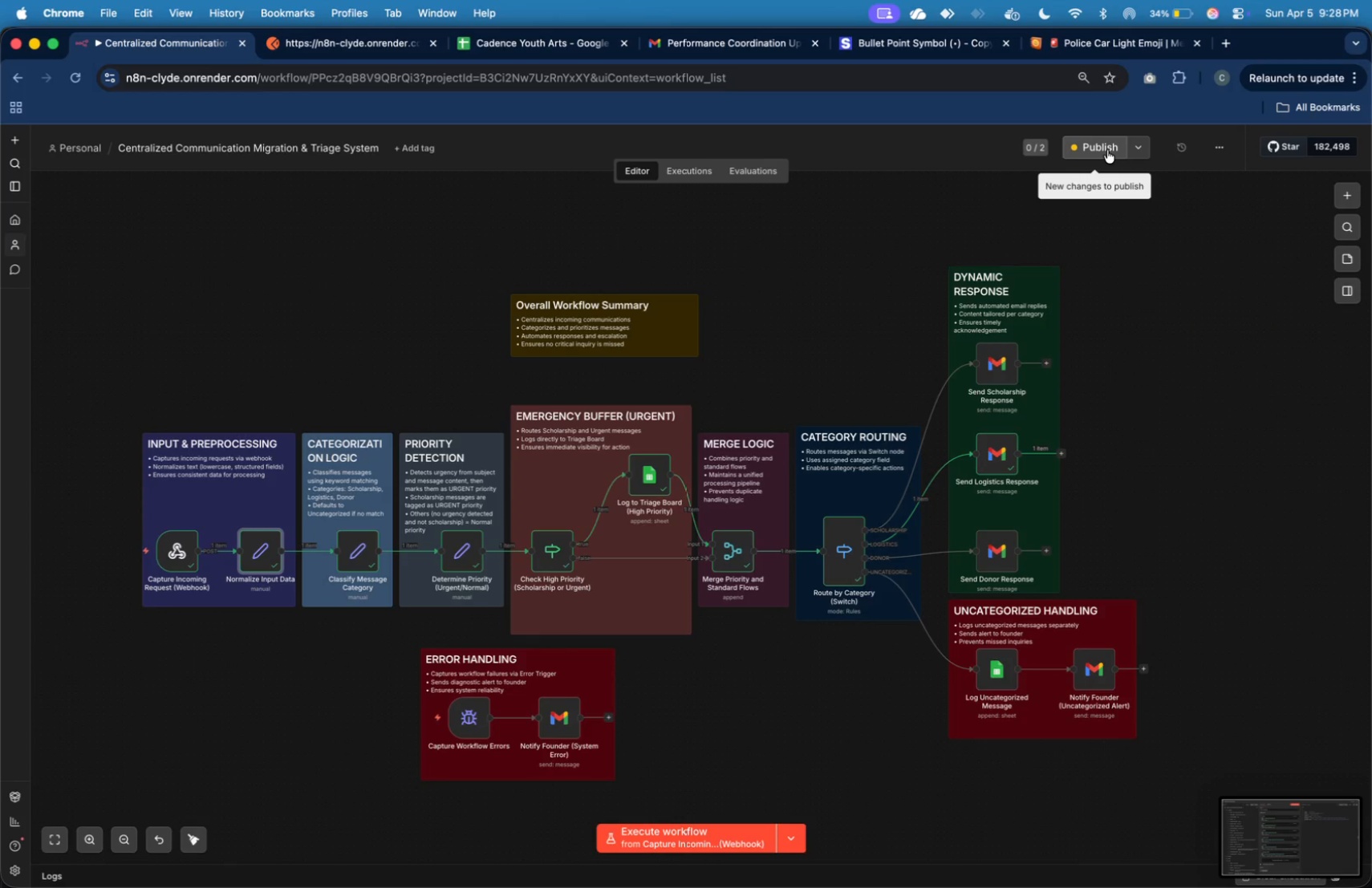 
left_click([1107, 150])
 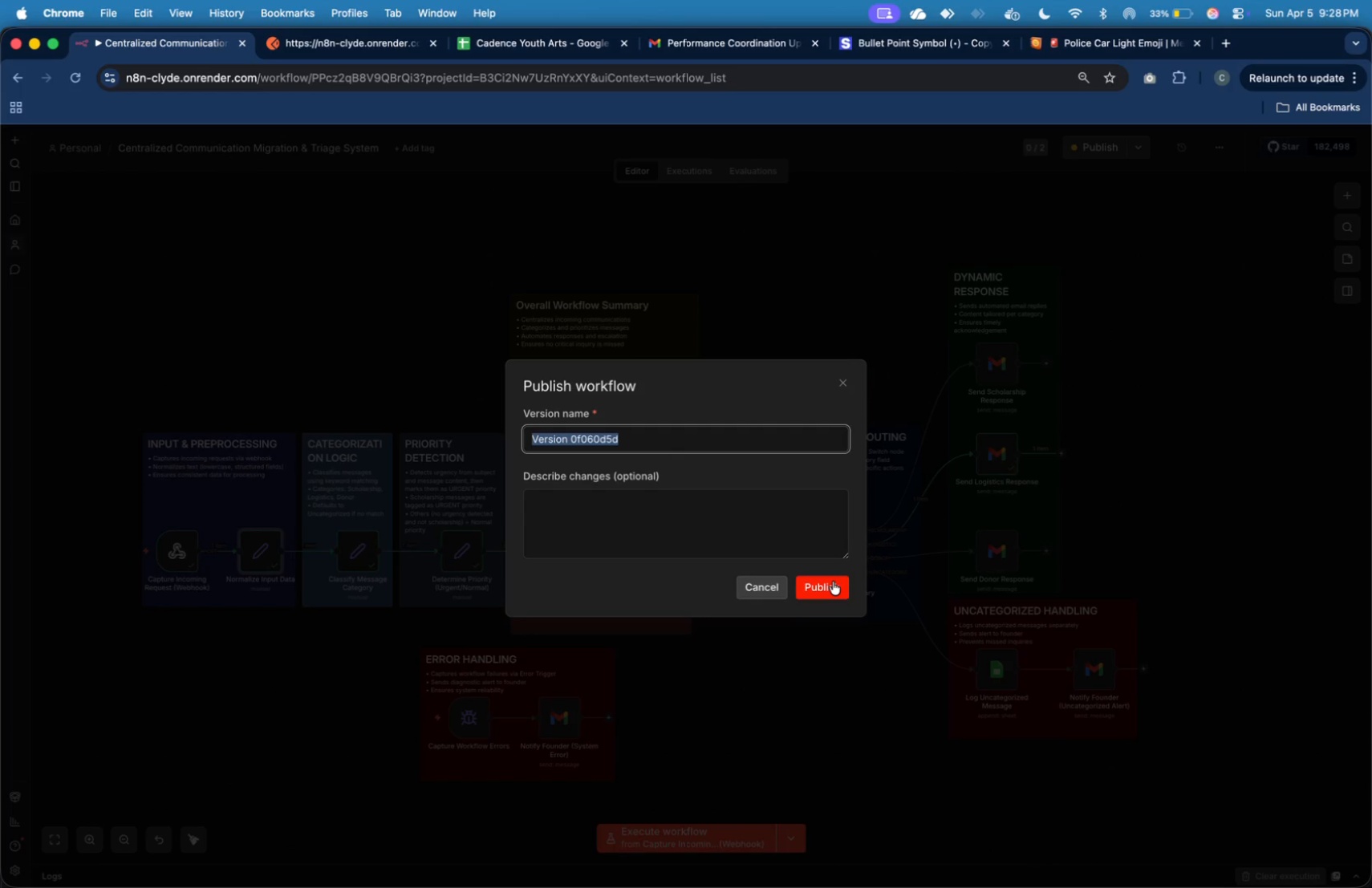 
left_click([832, 582])
 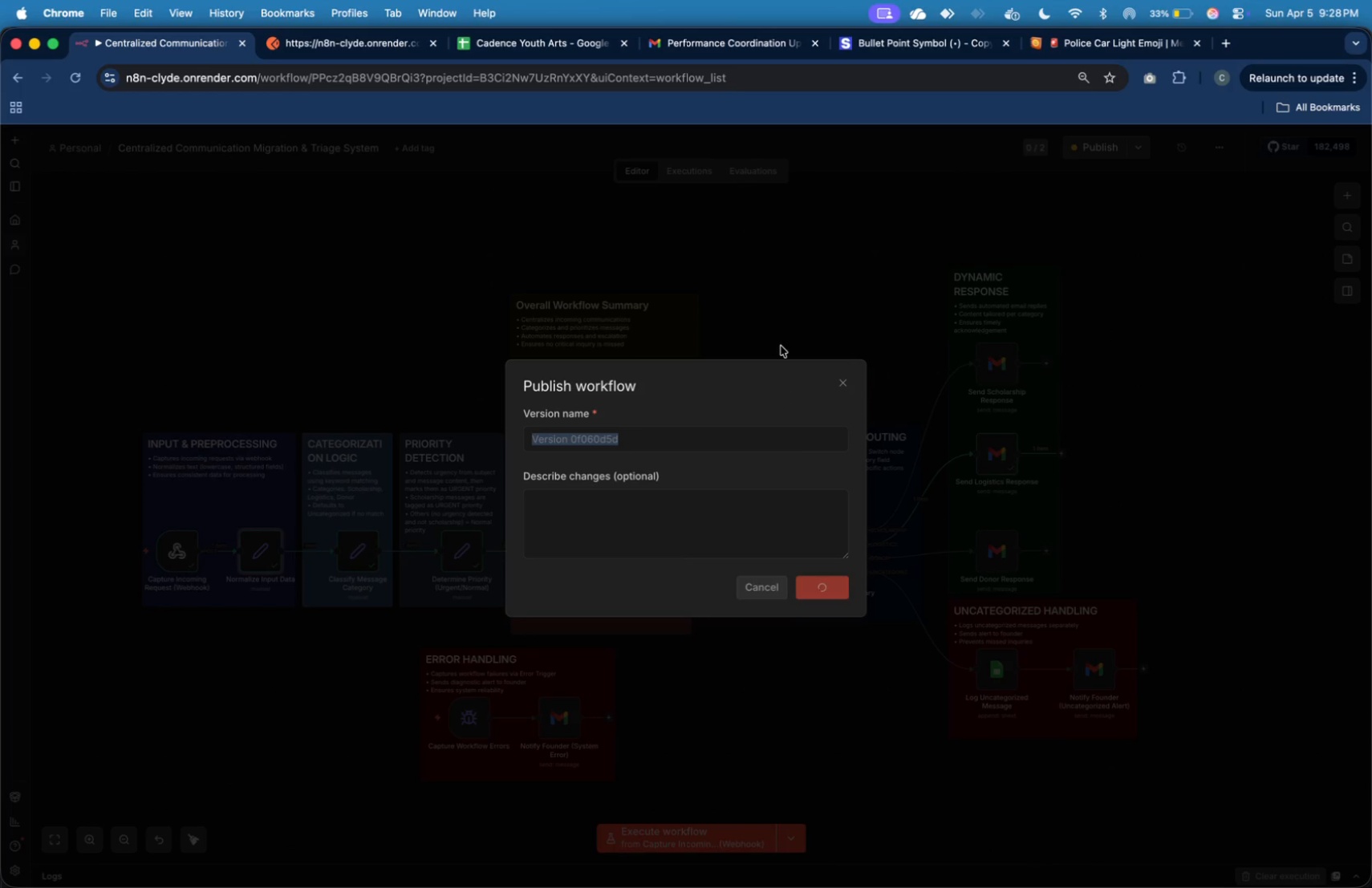 
key(Meta+Tab)
 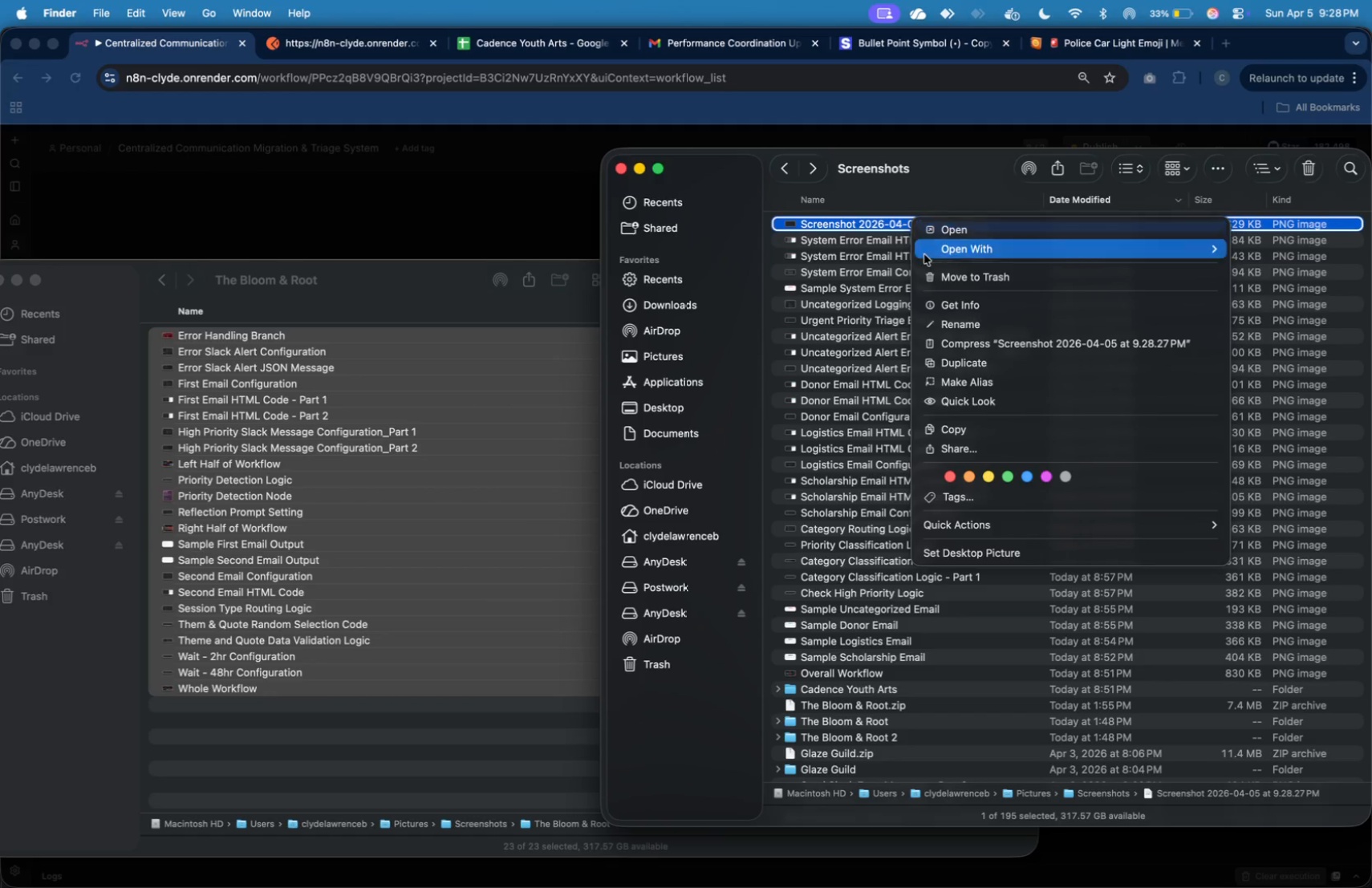 
left_click([960, 319])
 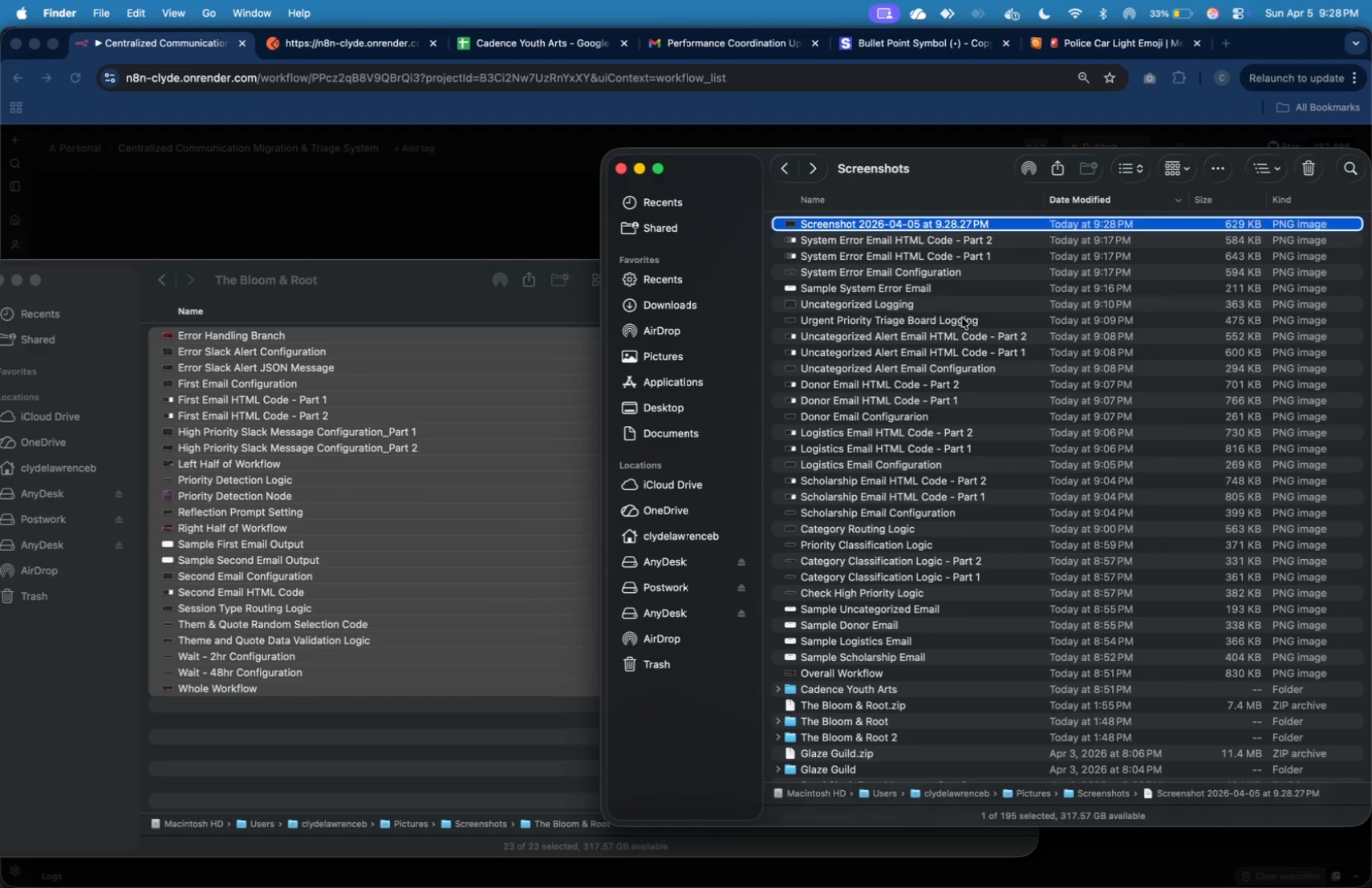 
type(Data Normalizario)
key(Backspace)
key(Backspace)
key(Backspace)
type(tion Node )
key(Backspace)
 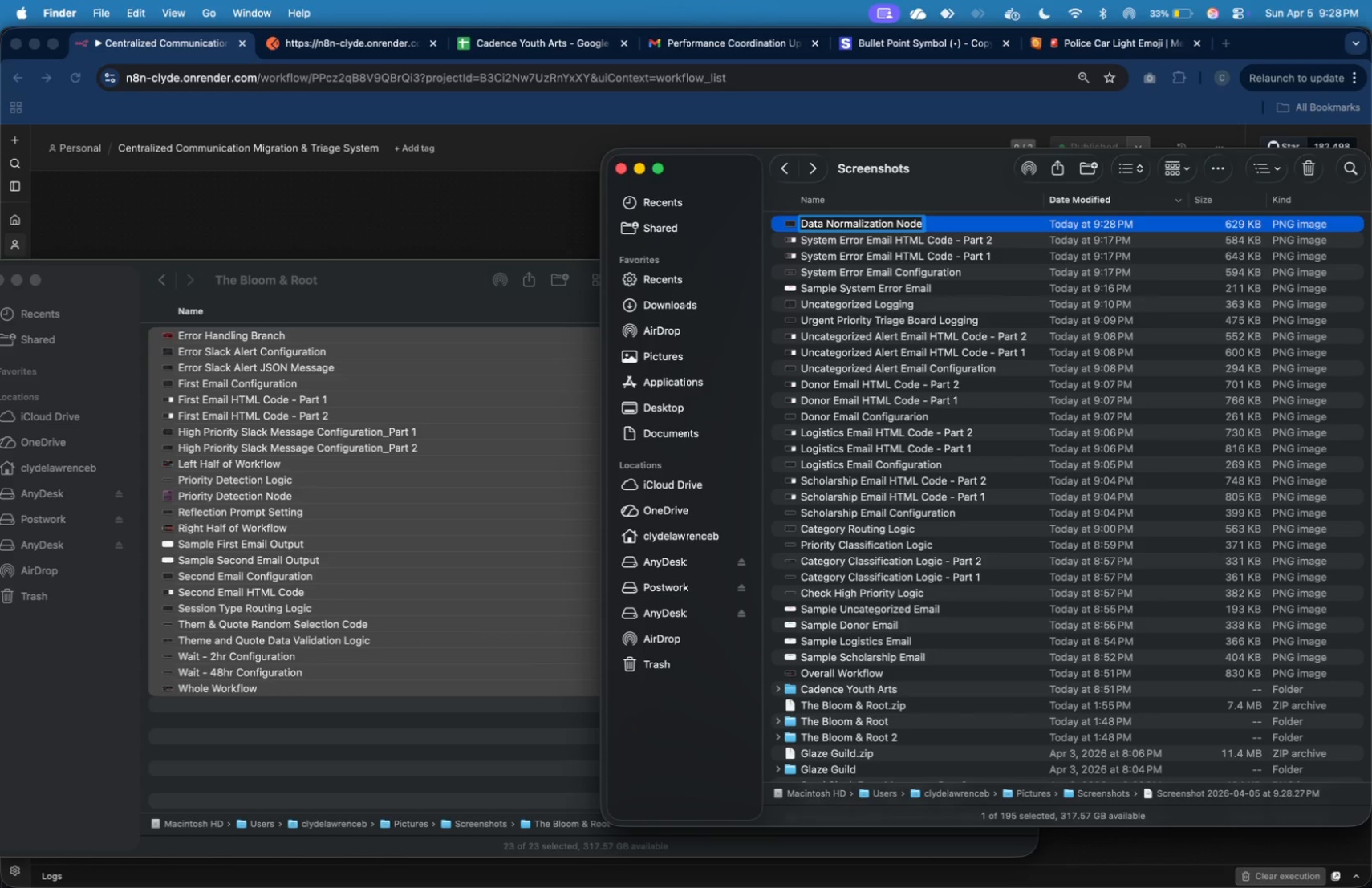 
key(Enter)
 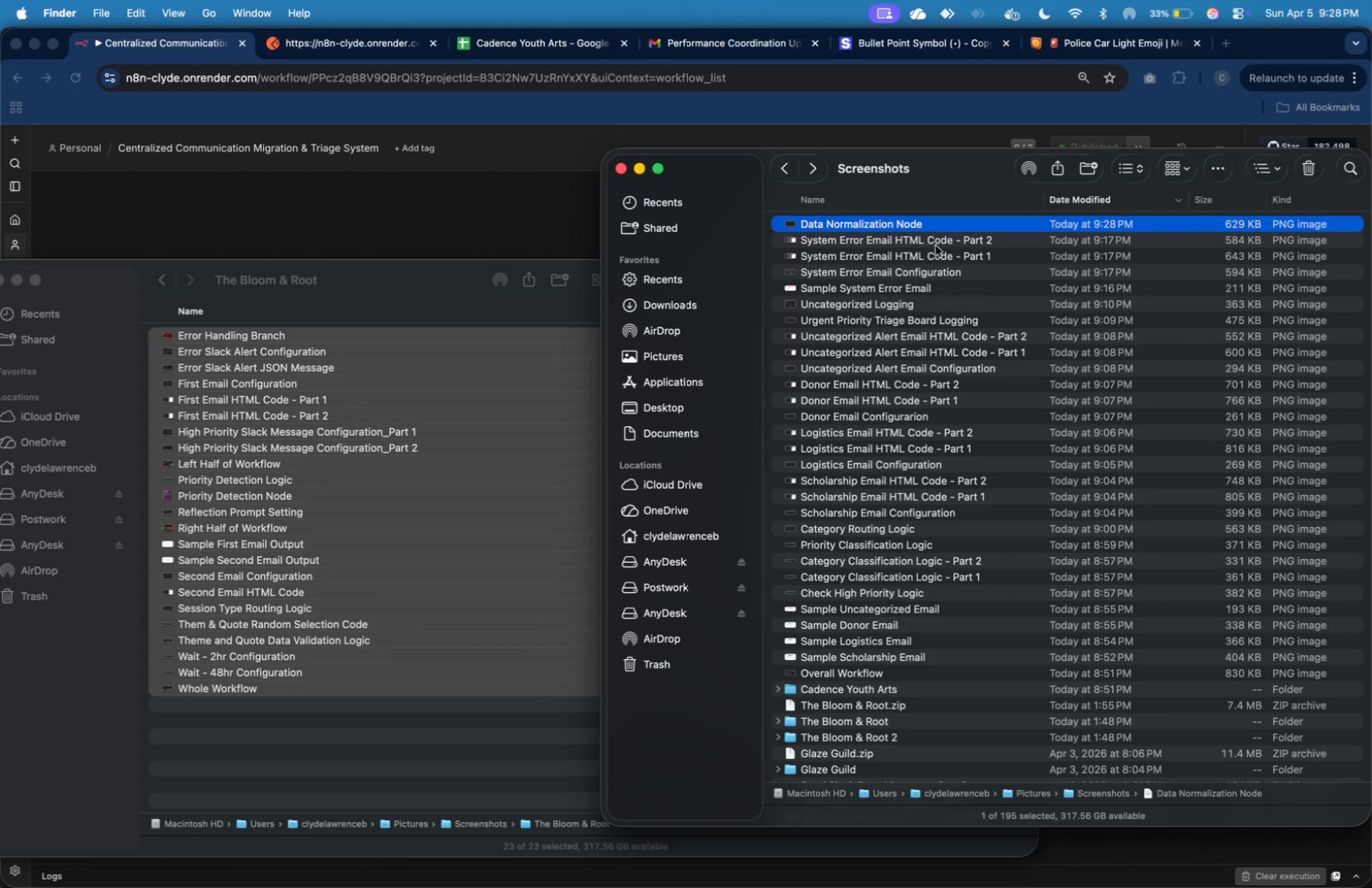 
right_click([932, 225])
 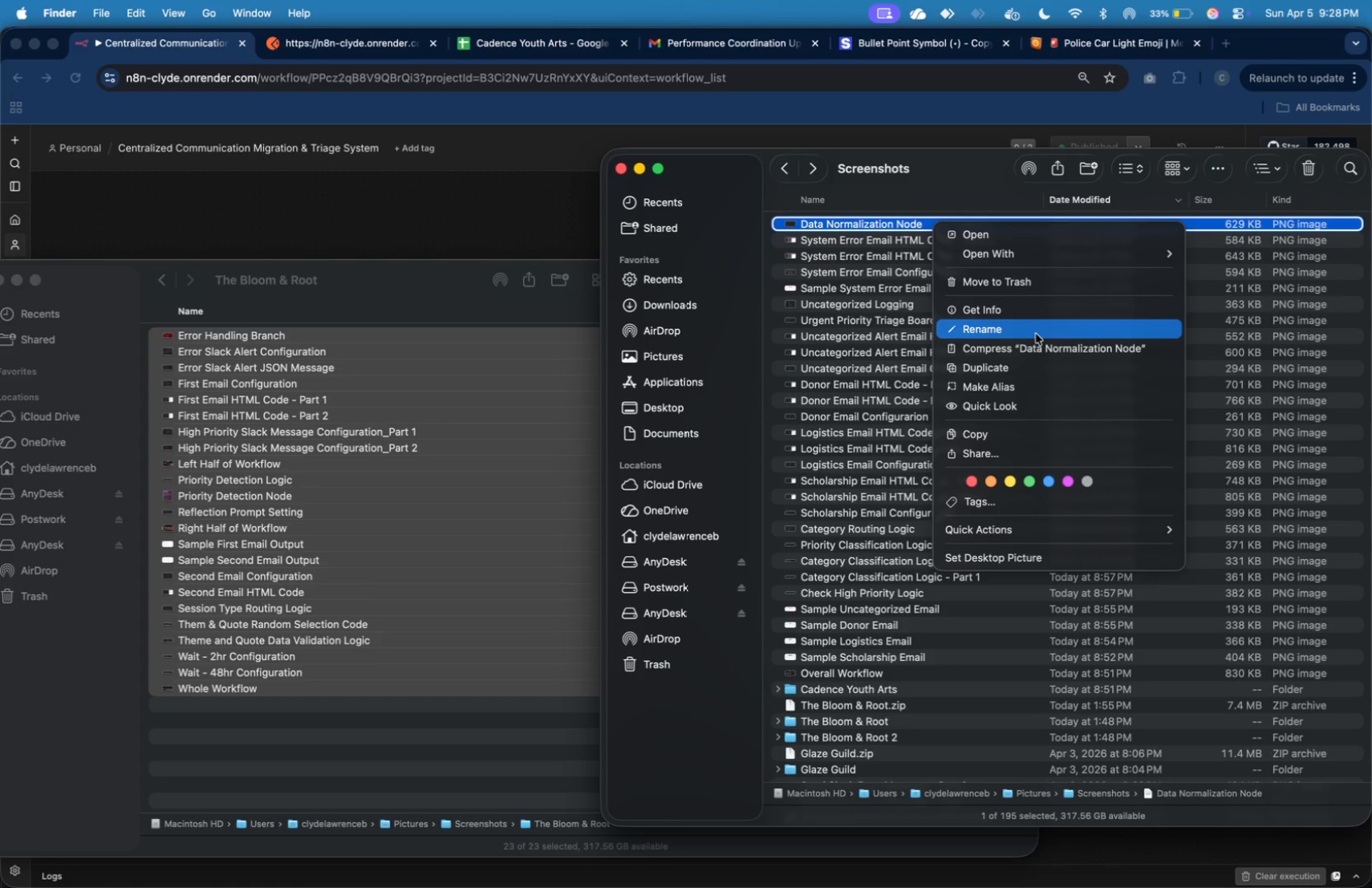 
left_click([1036, 334])
 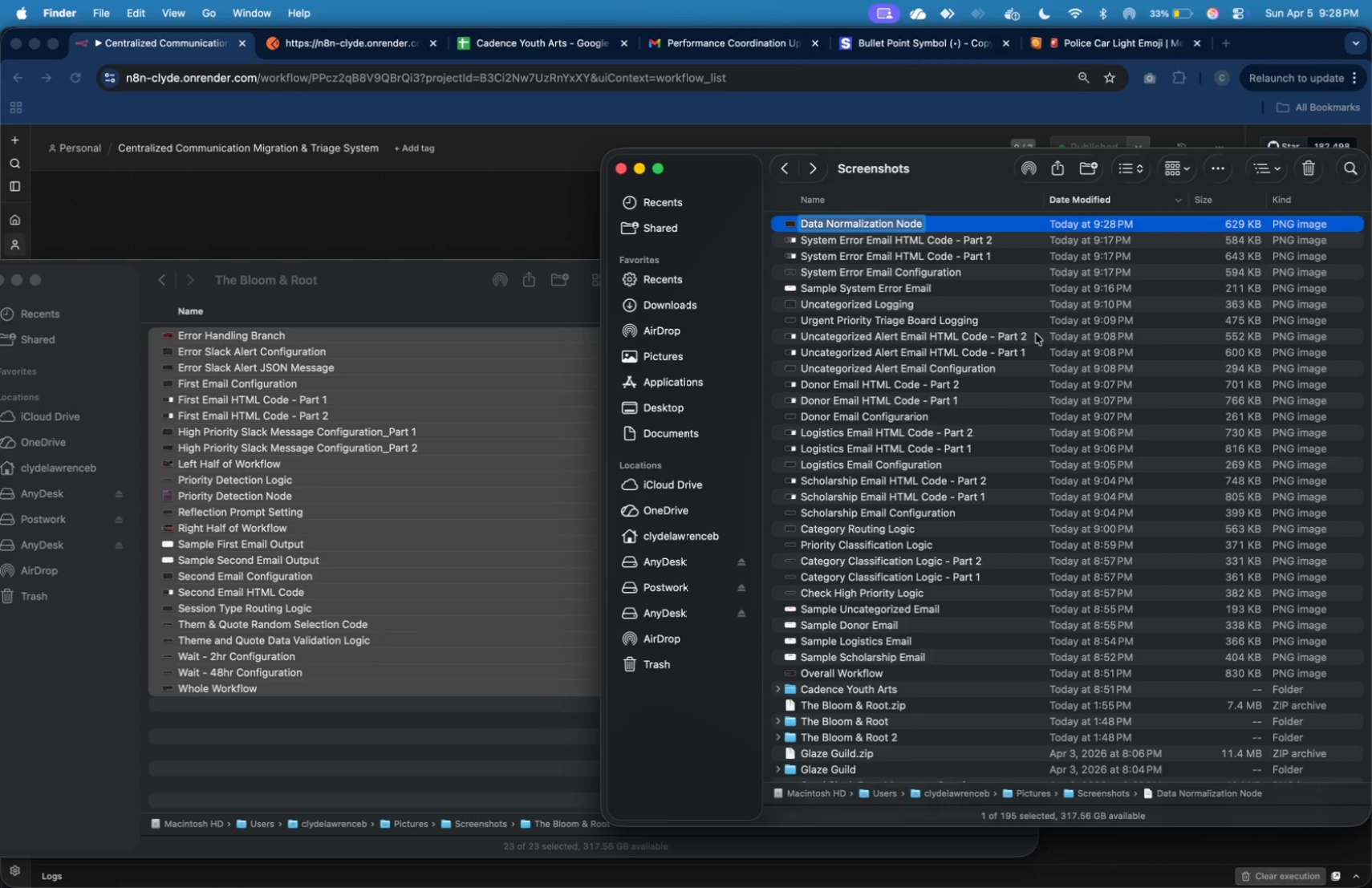 
key(ArrowRight)
 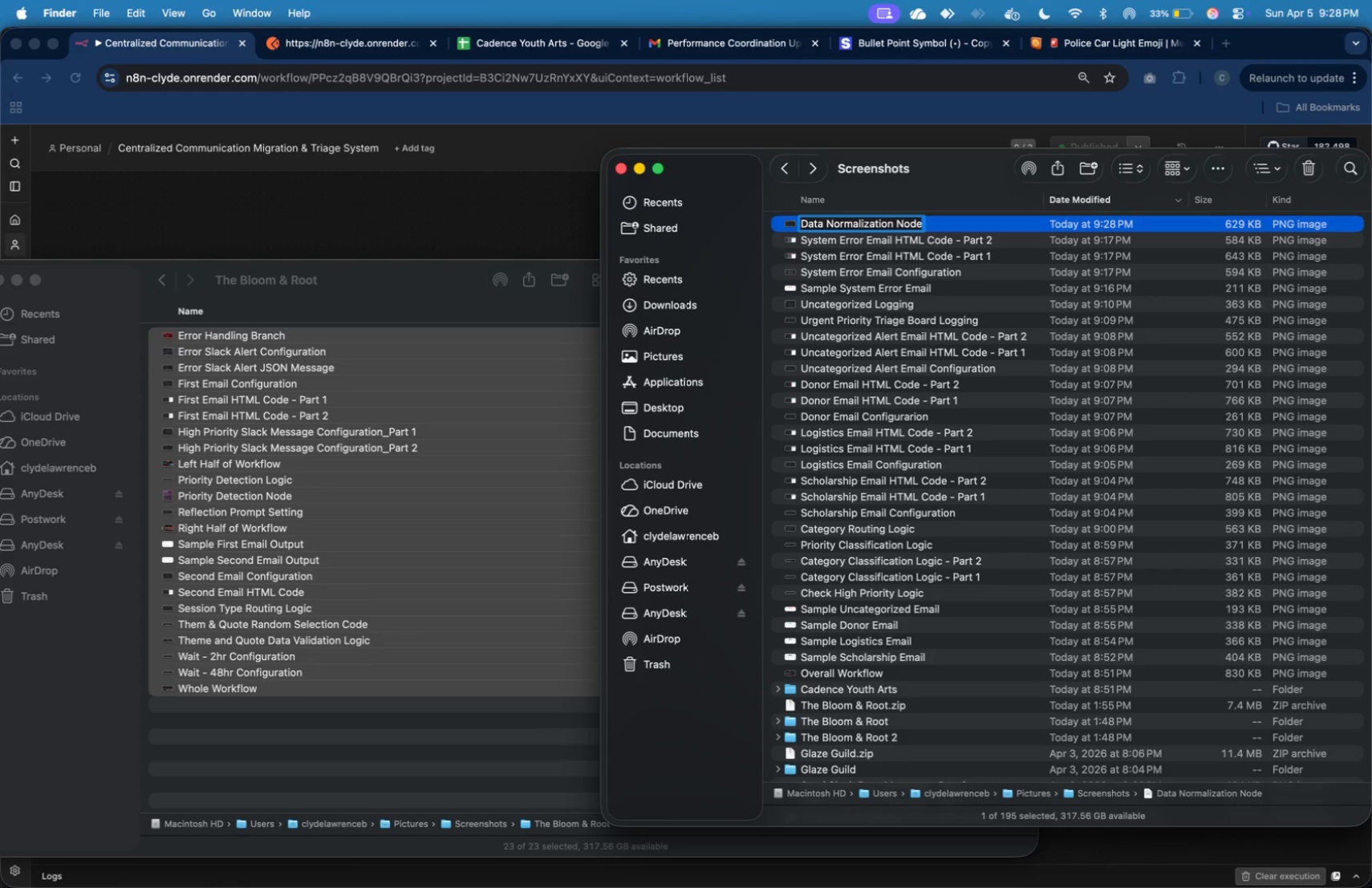 
type( Cof)
key(Backspace)
type(nfiguration)
 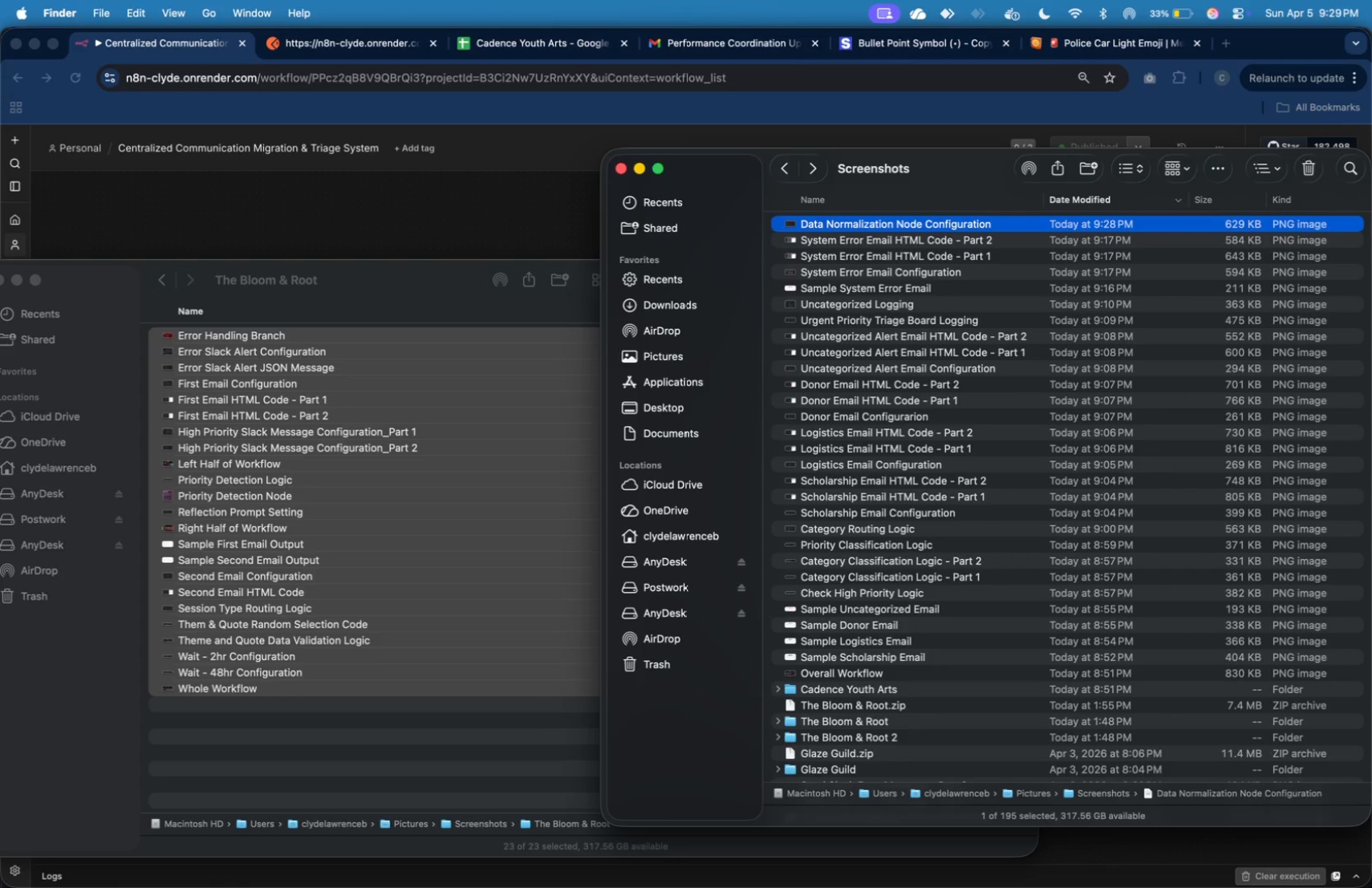 
 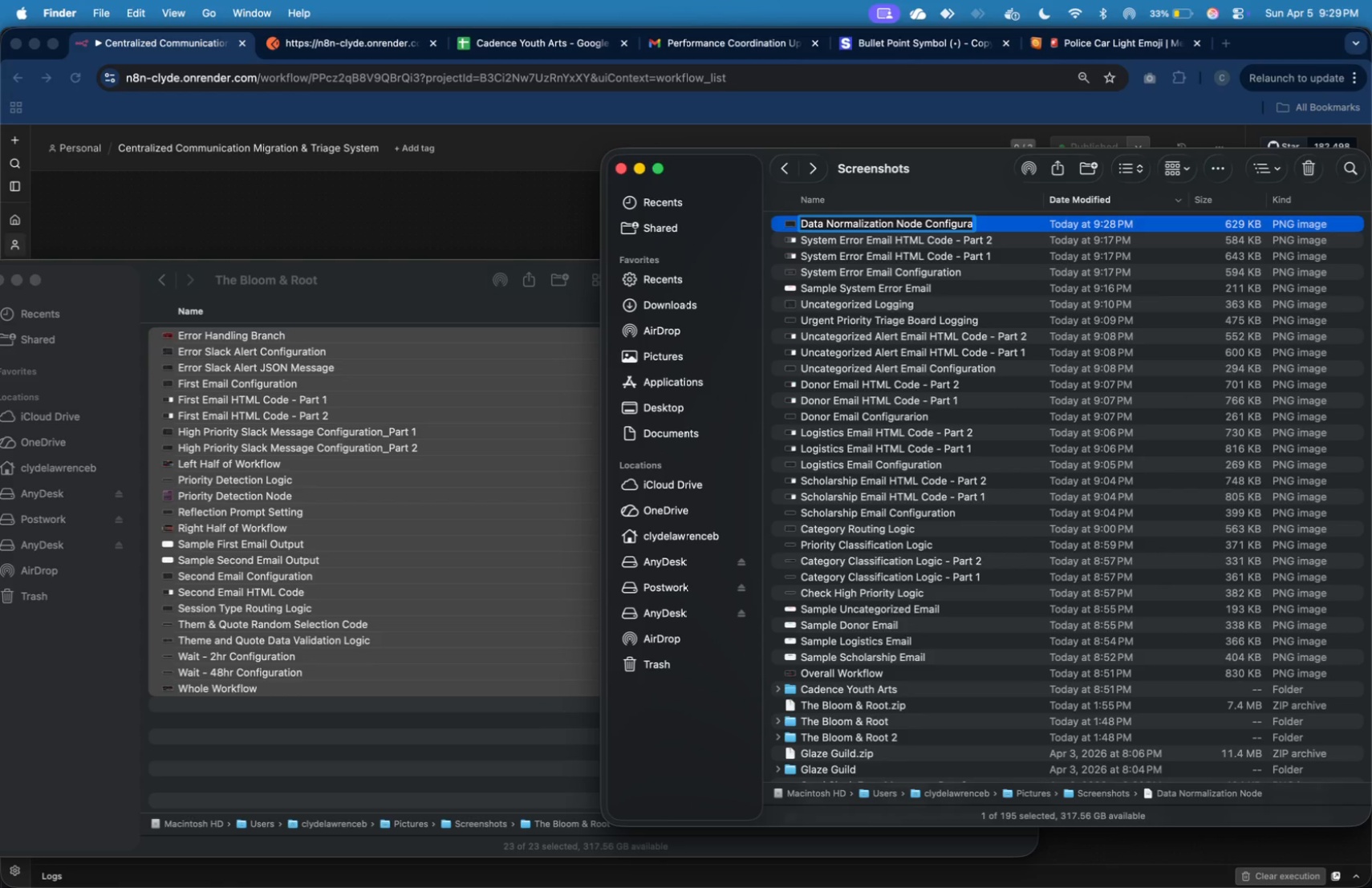 
key(Enter)
 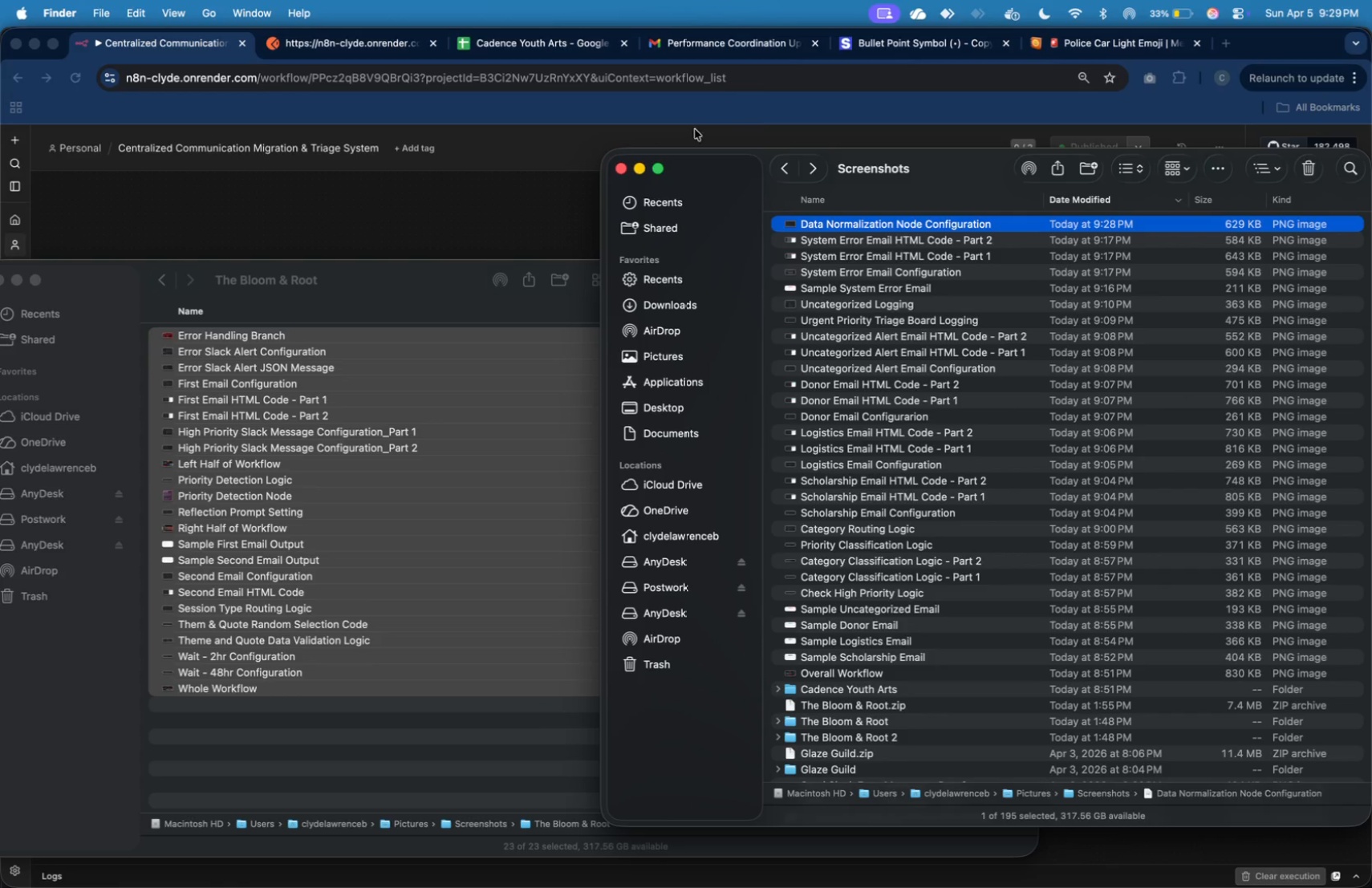 
left_click([547, 206])
 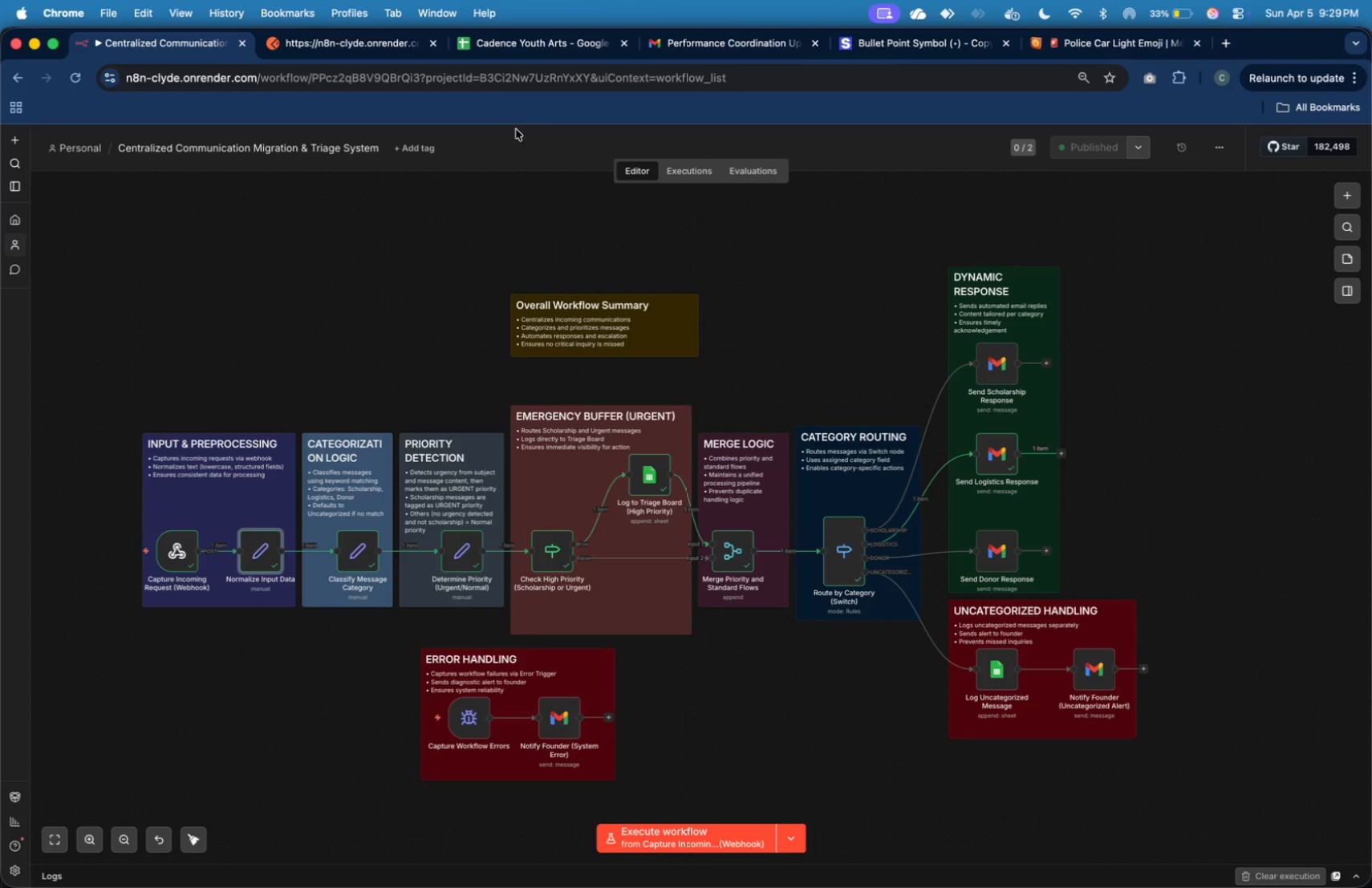 
left_click([523, 43])
 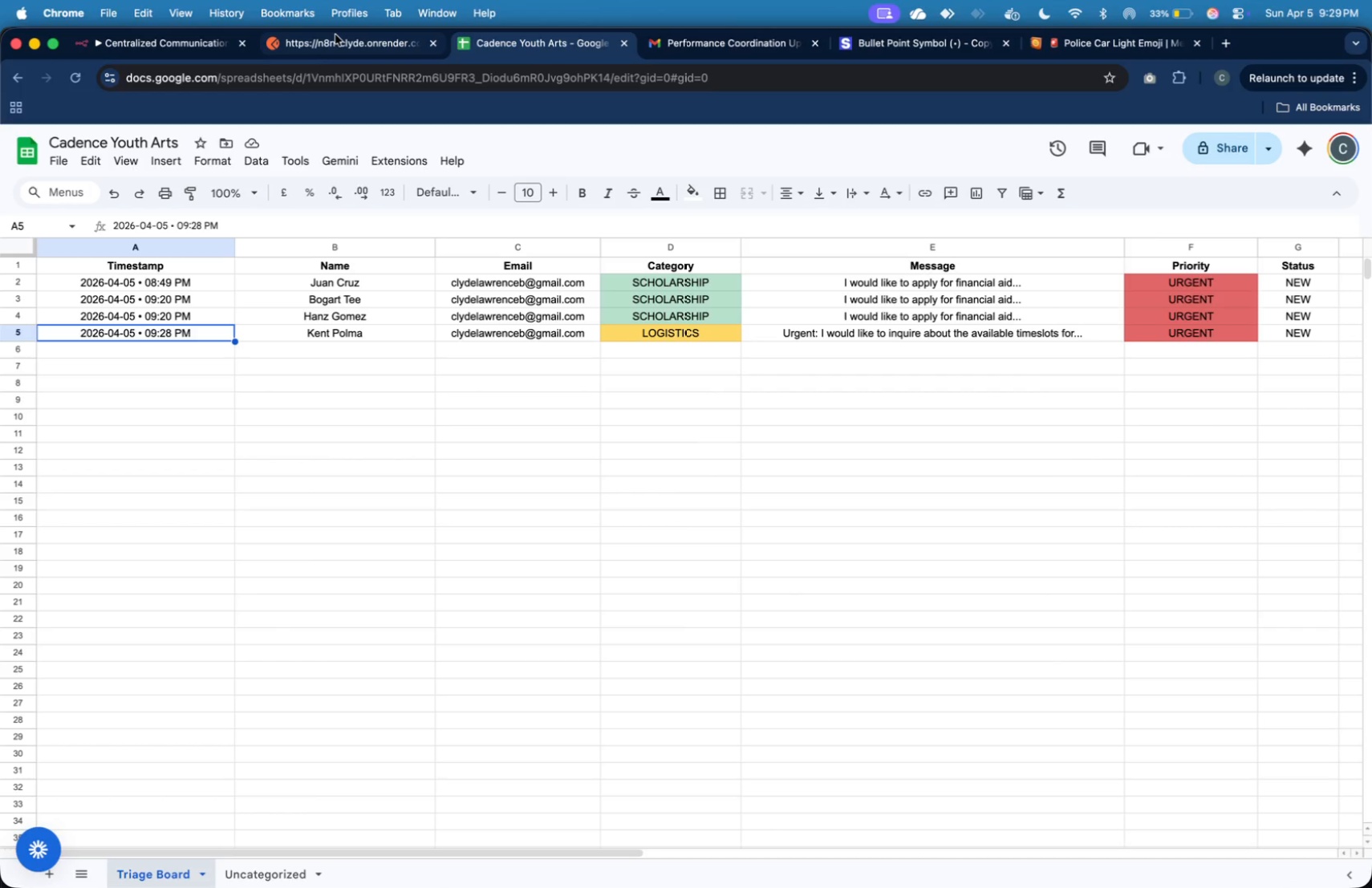 
left_click([335, 34])
 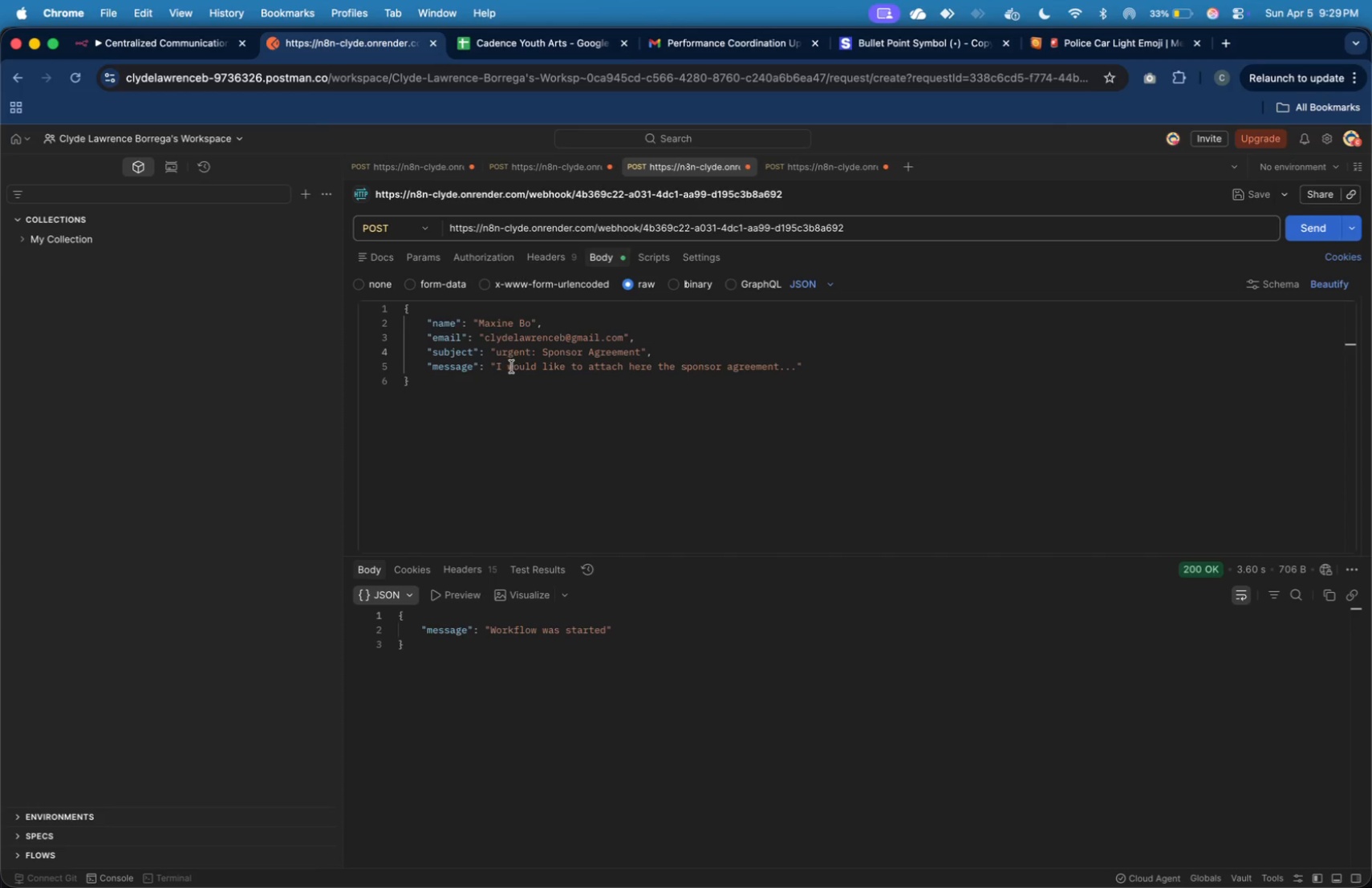 
left_click_drag(start_coordinate=[542, 355], to_coordinate=[498, 347])
 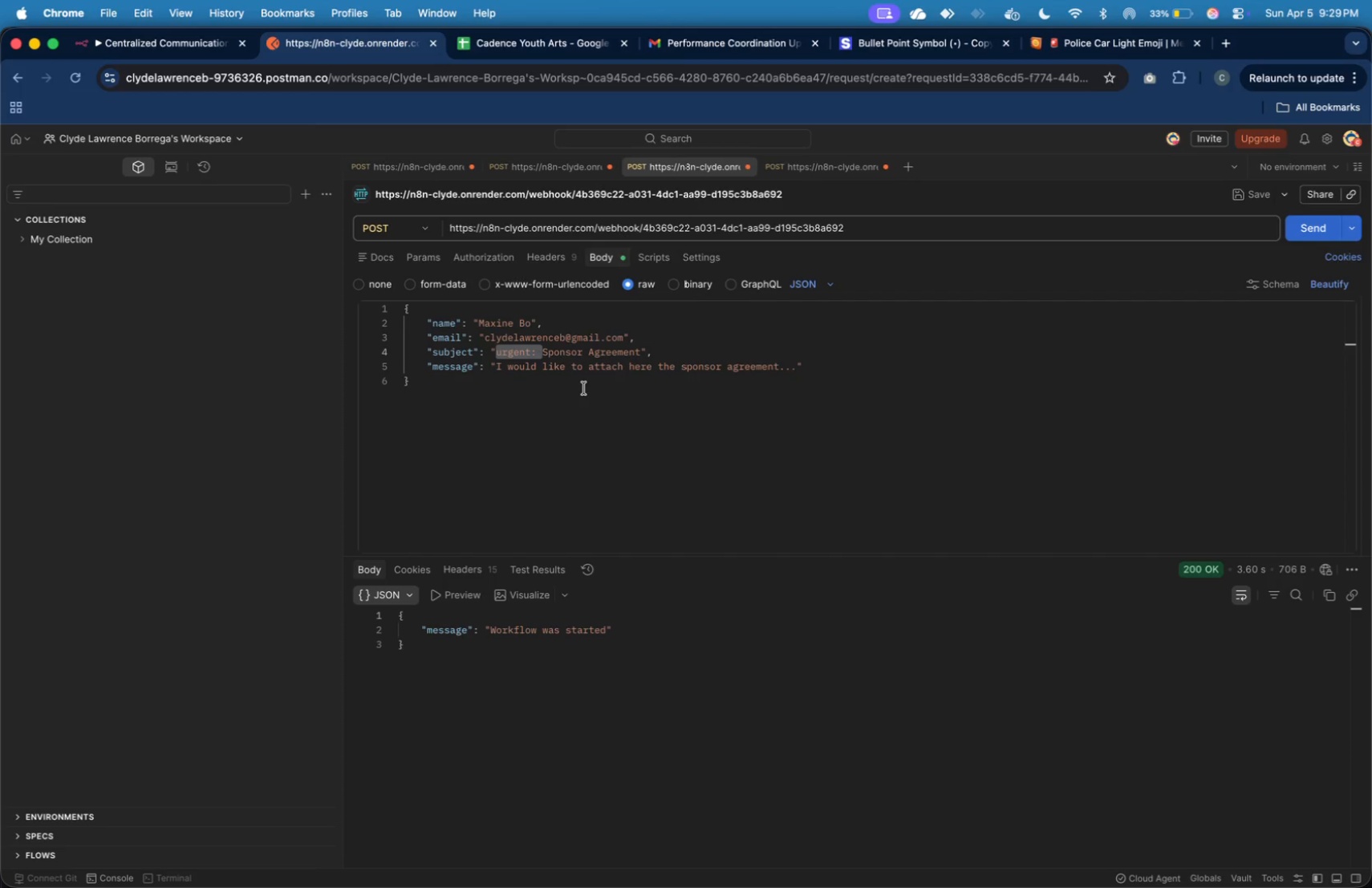 
key(Backspace)
 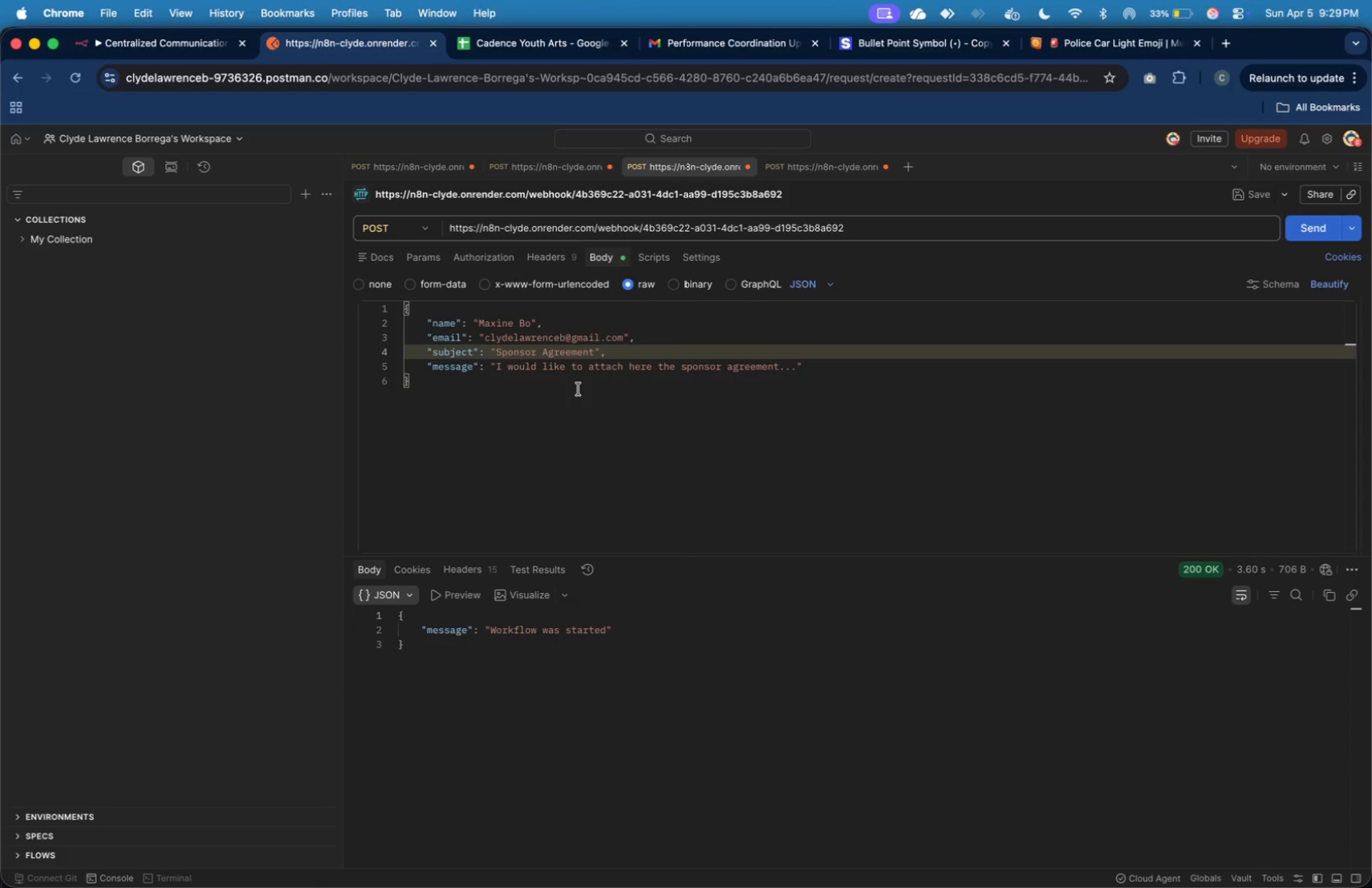 
key(ArrowDown)
 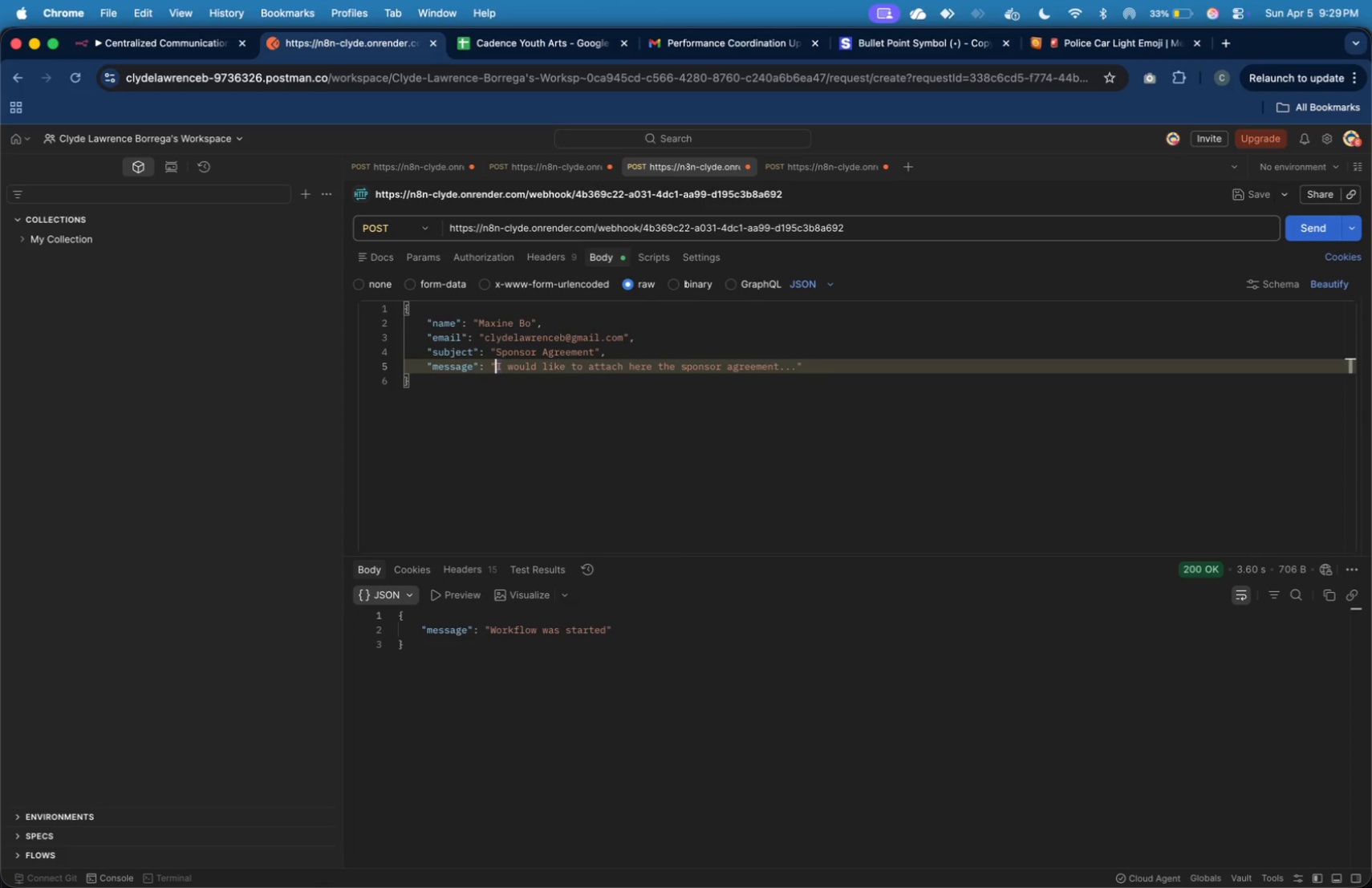 
type(Urgent: )
 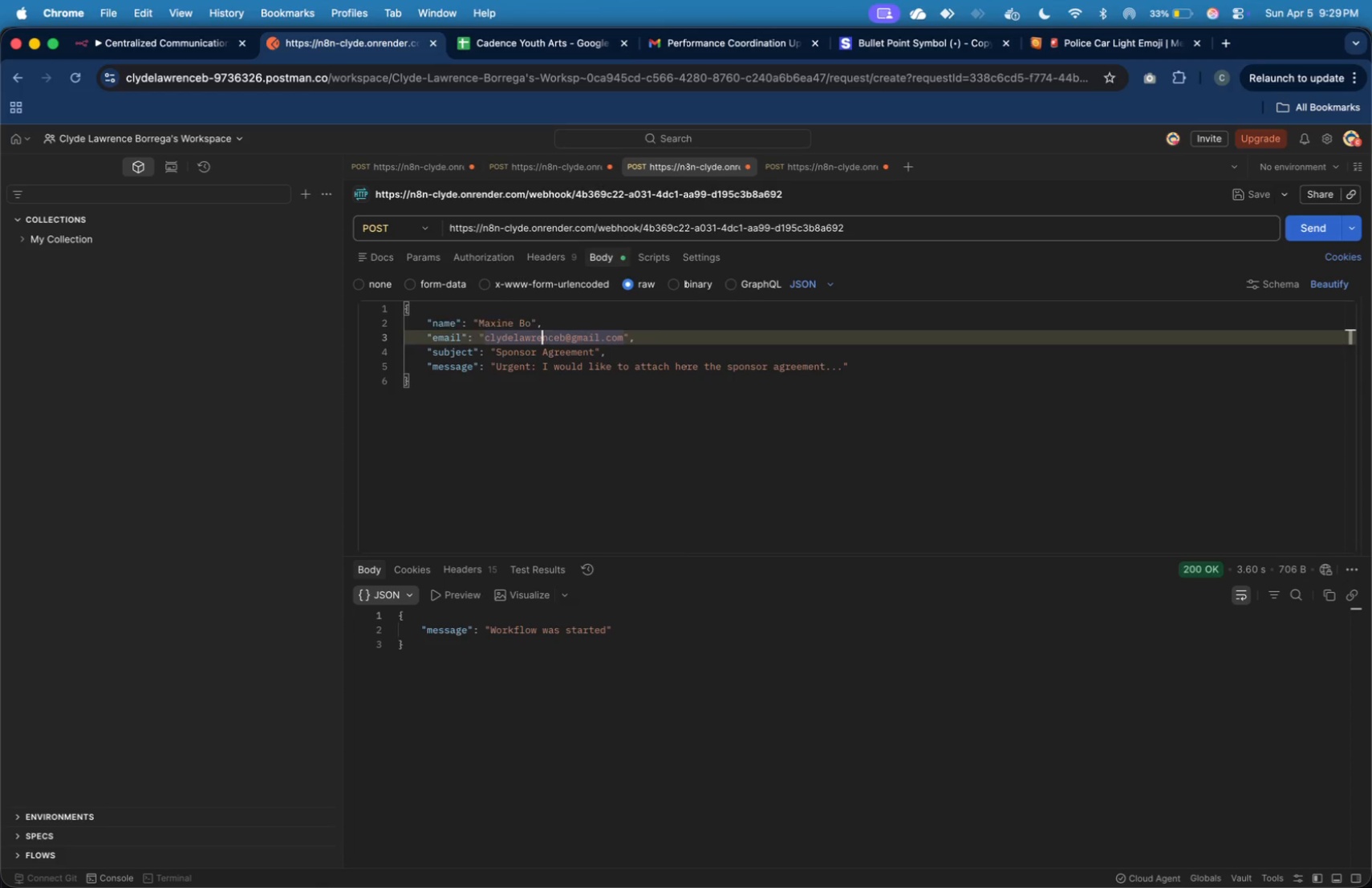 
 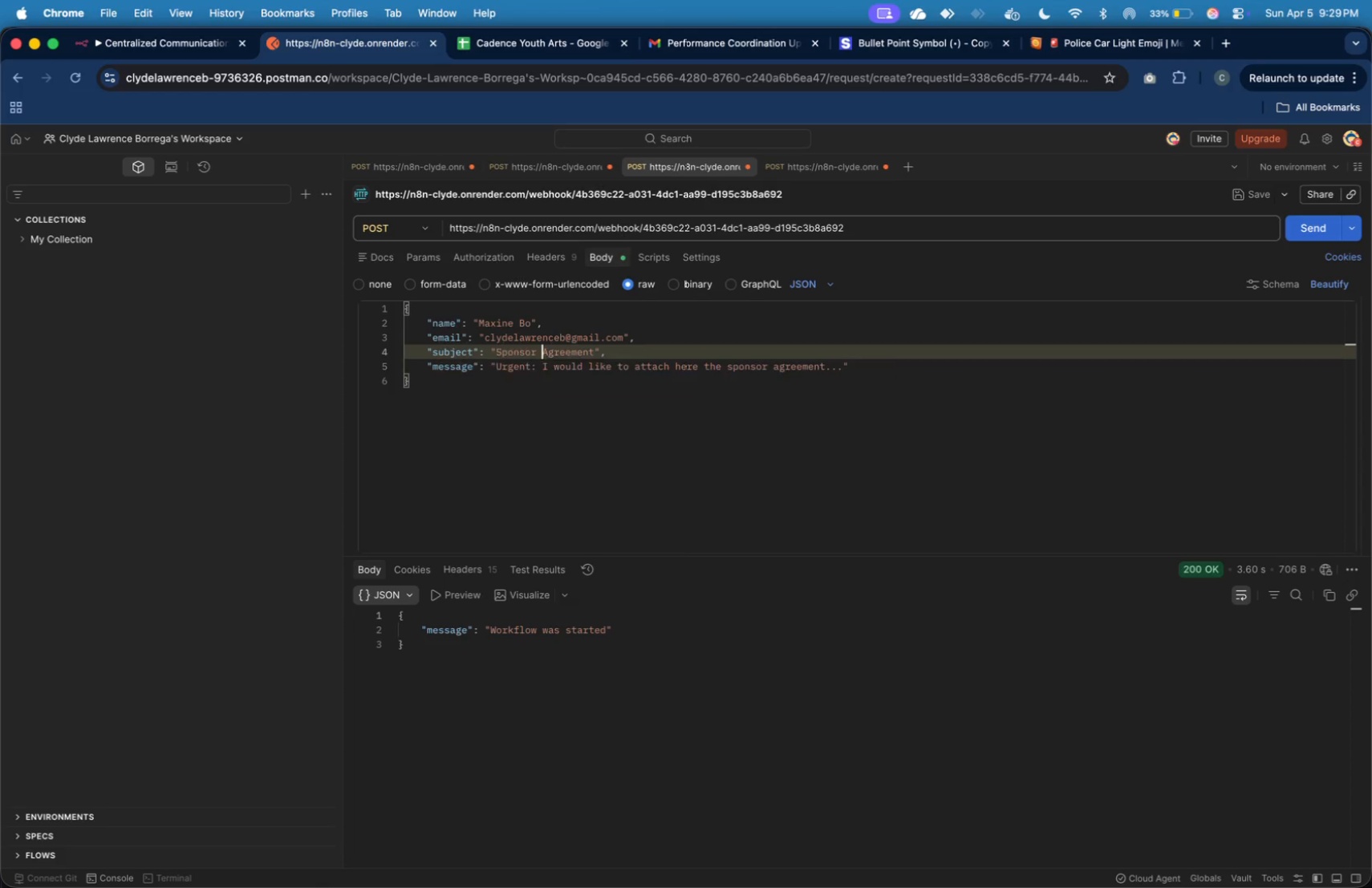 
key(ArrowUp)
 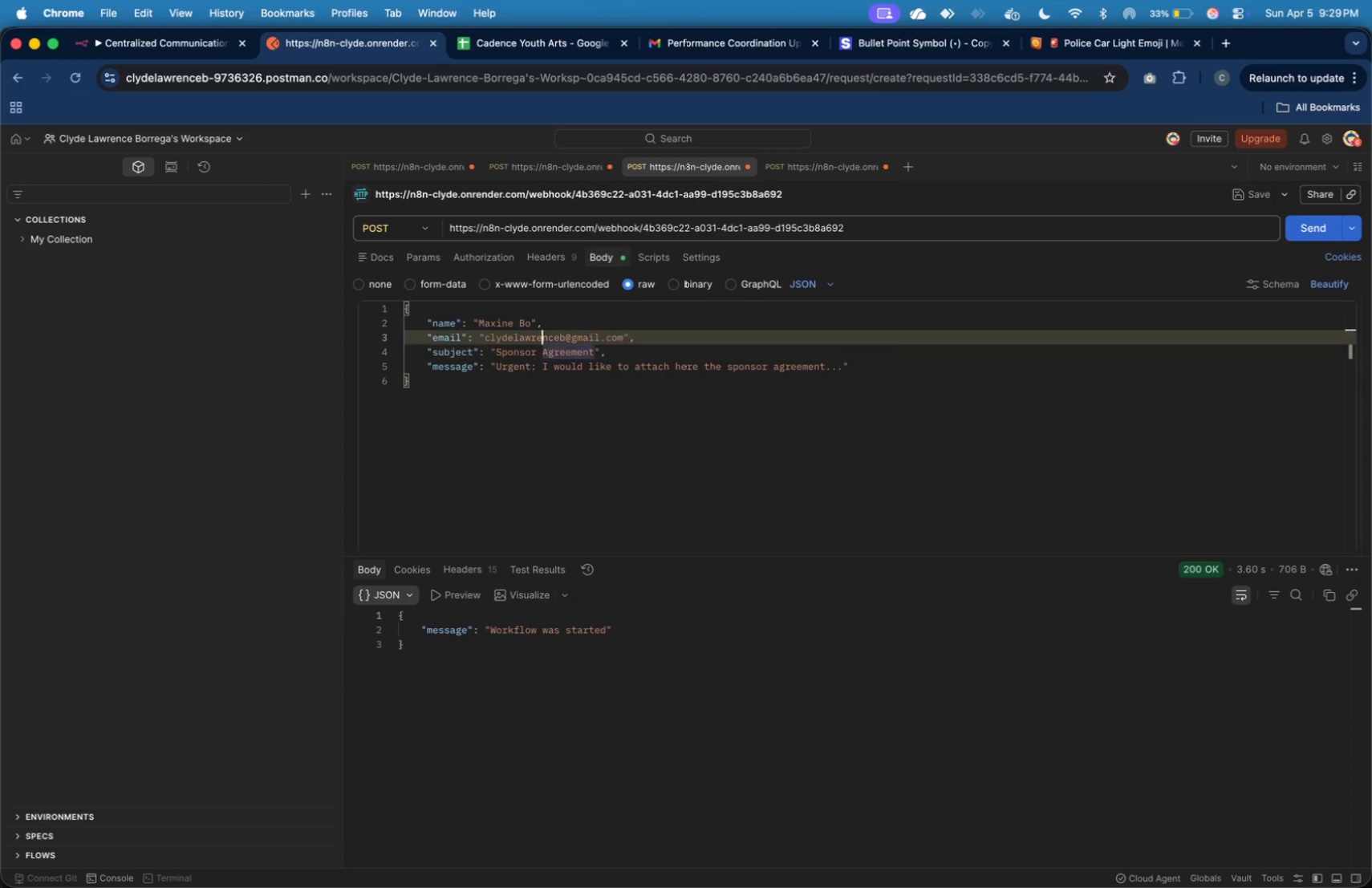 
key(ArrowUp)
 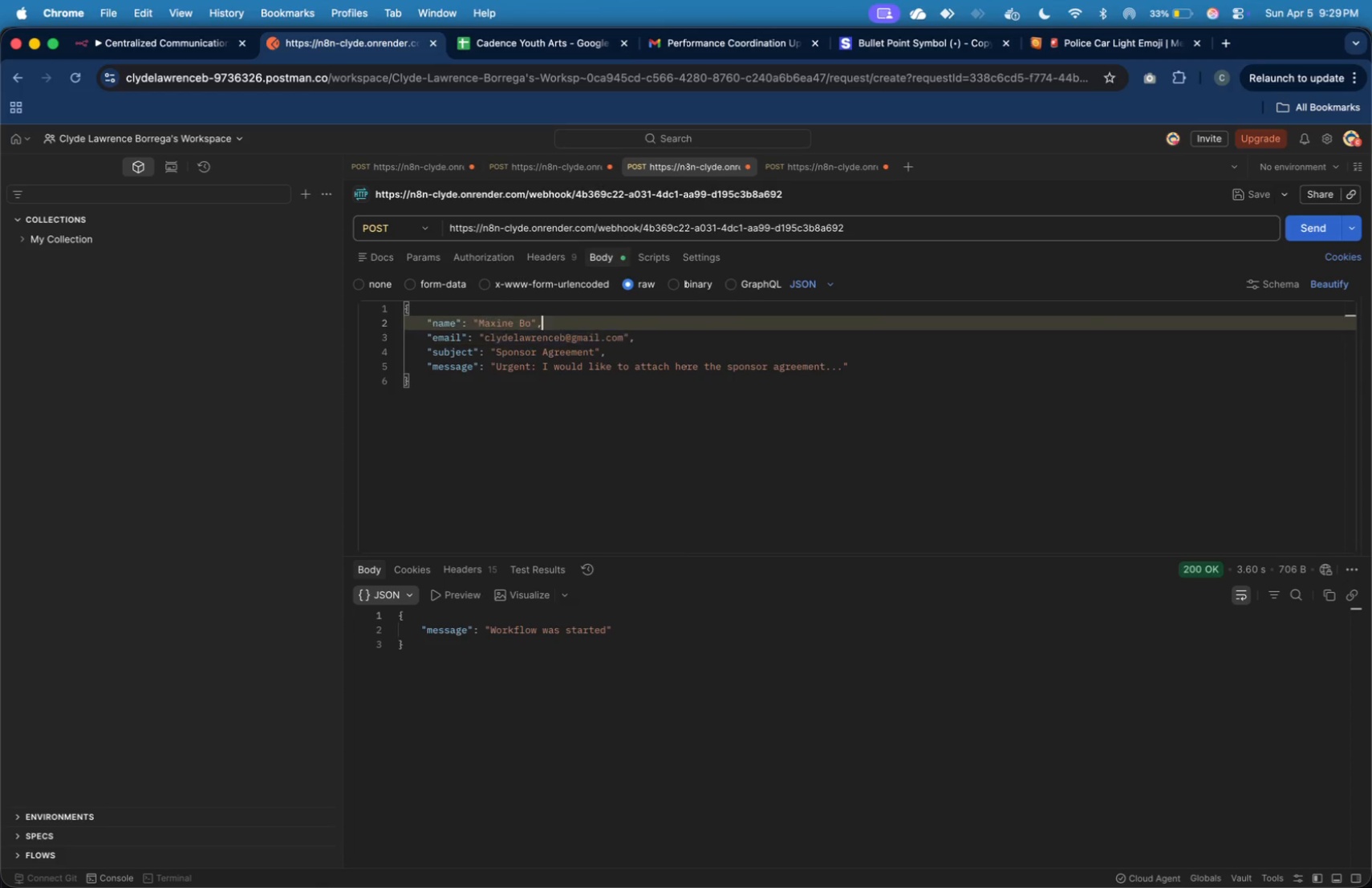 
key(ArrowUp)
 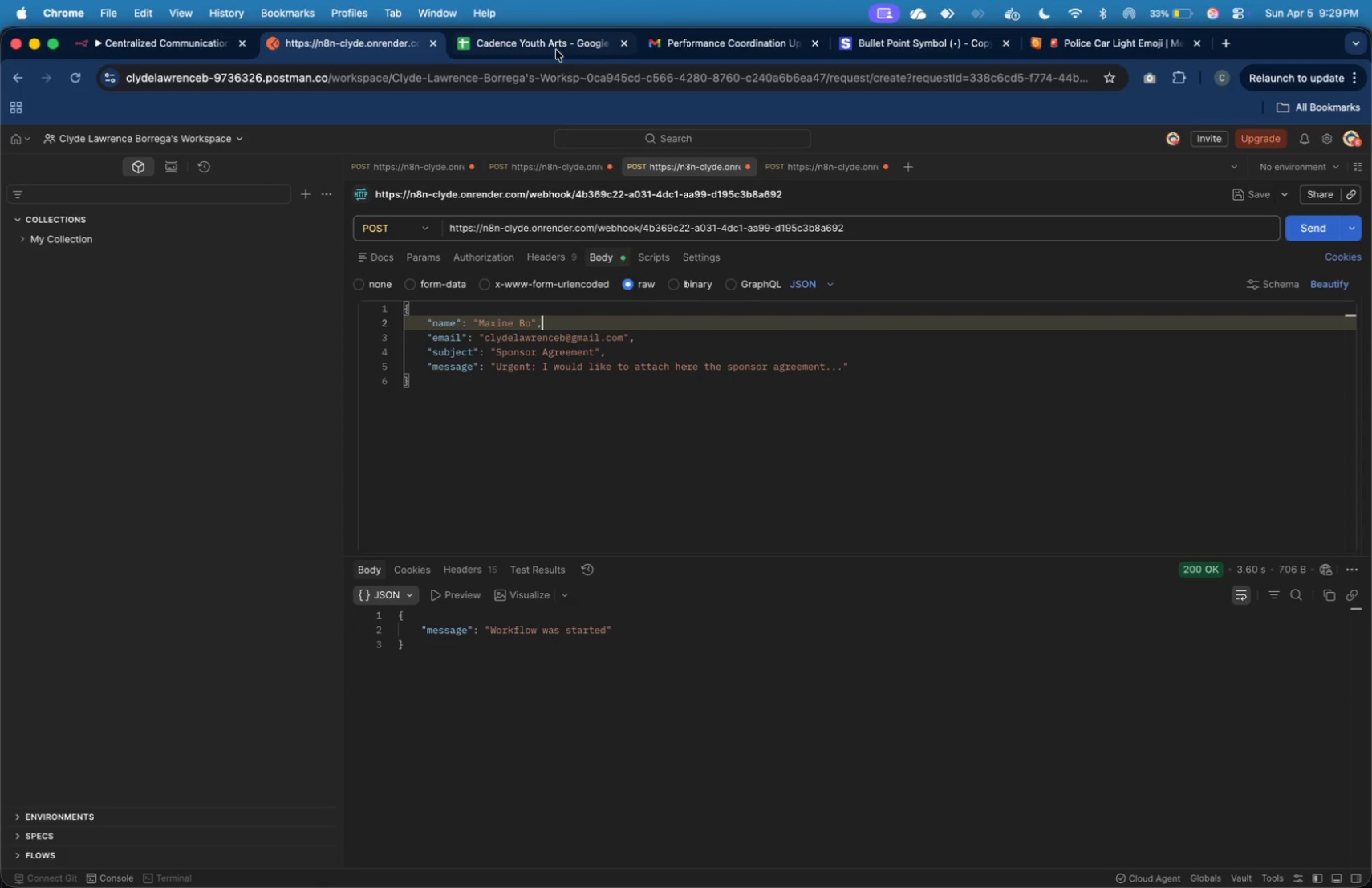 
left_click([556, 50])
 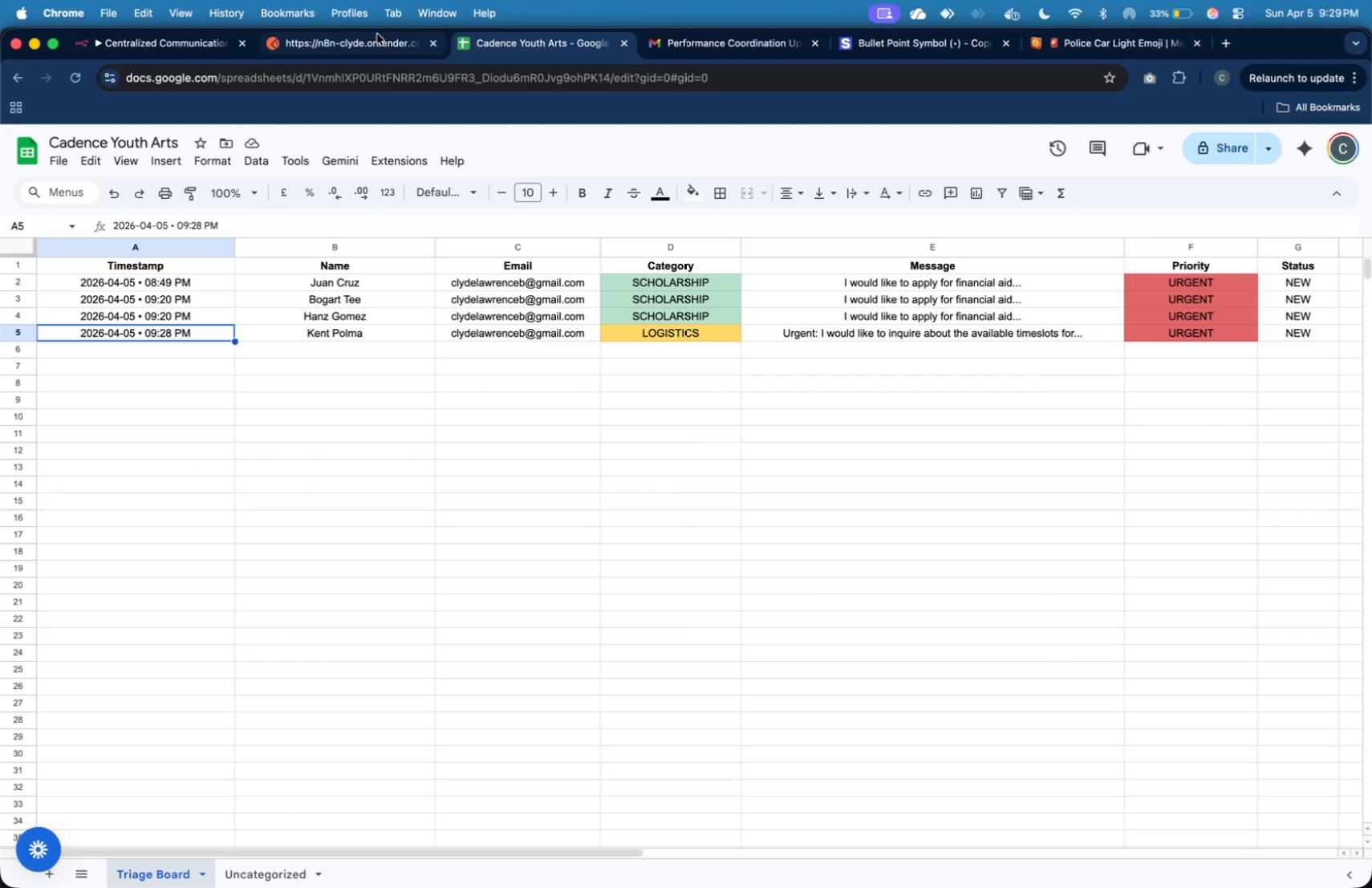 
left_click([376, 34])
 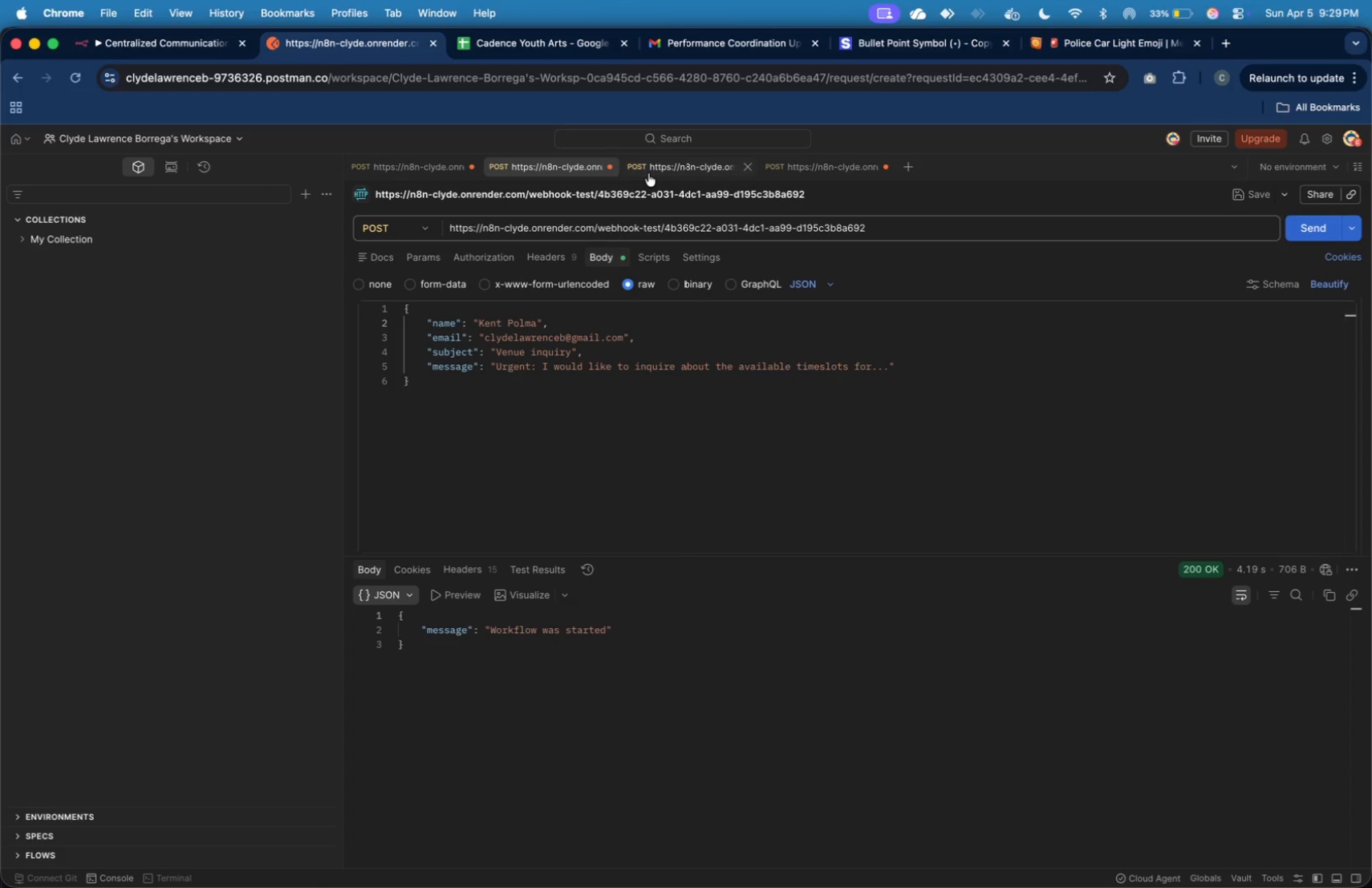 
wait(5.49)
 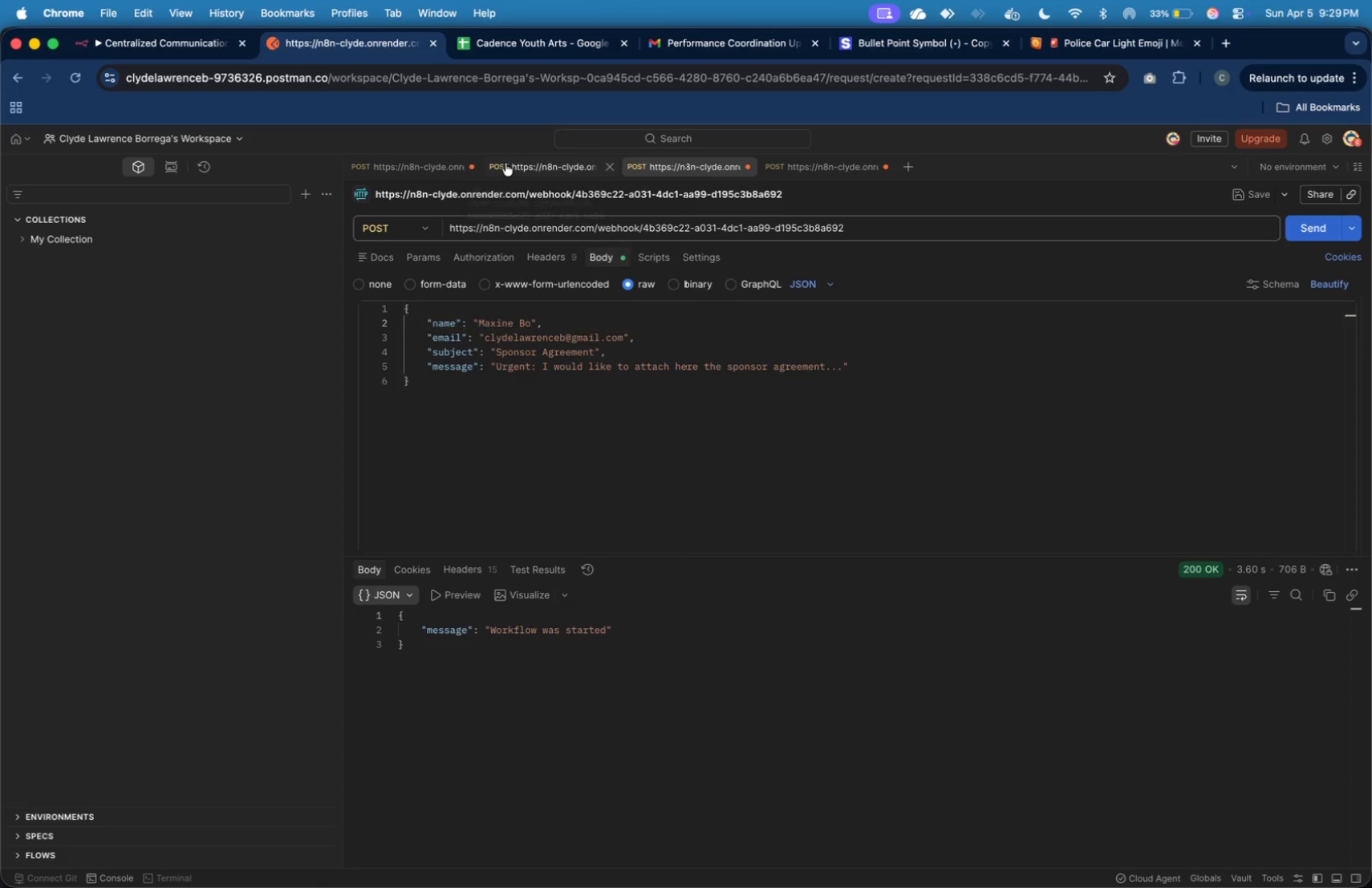 
left_click([435, 167])
 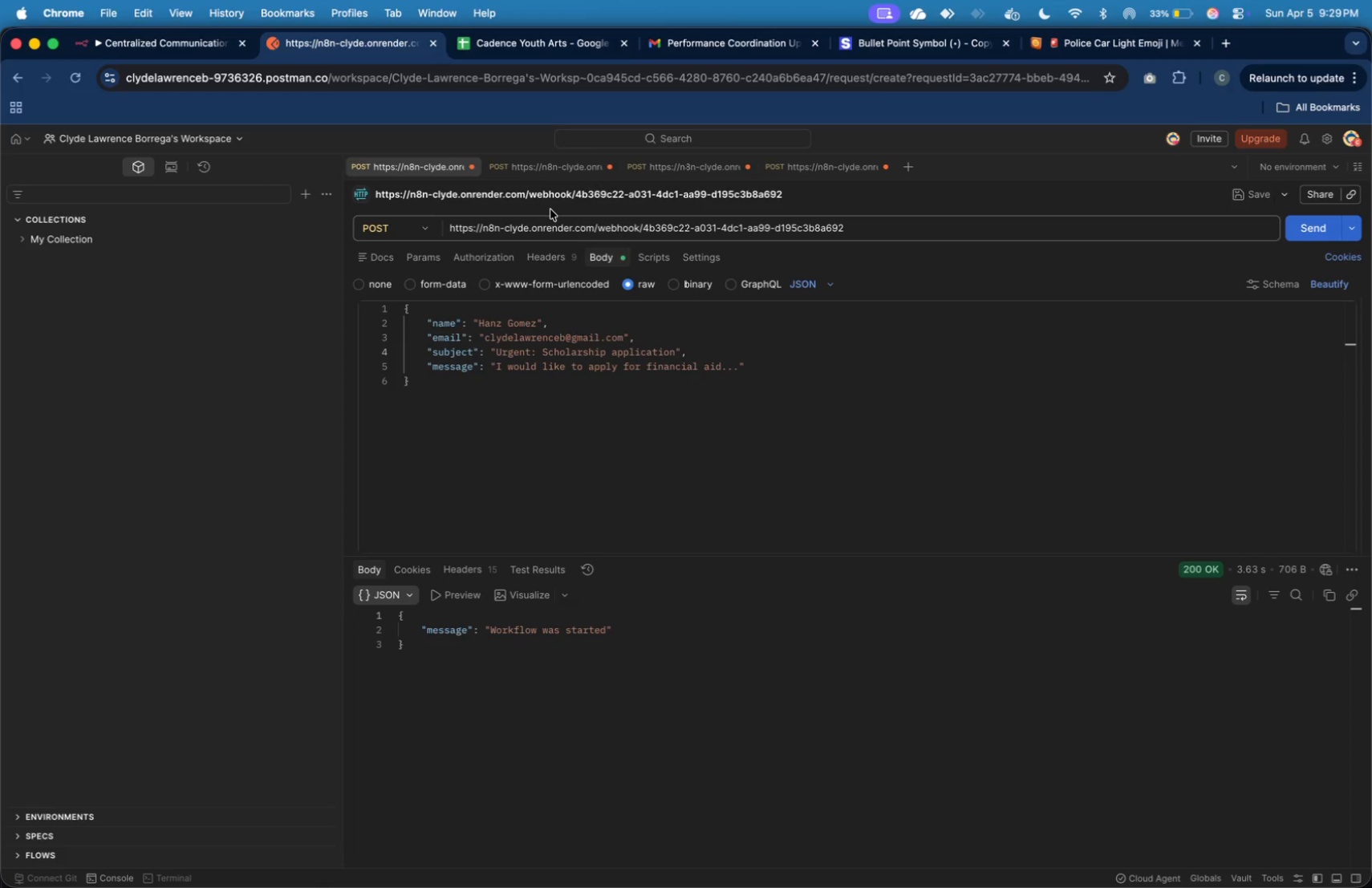 
left_click([559, 227])
 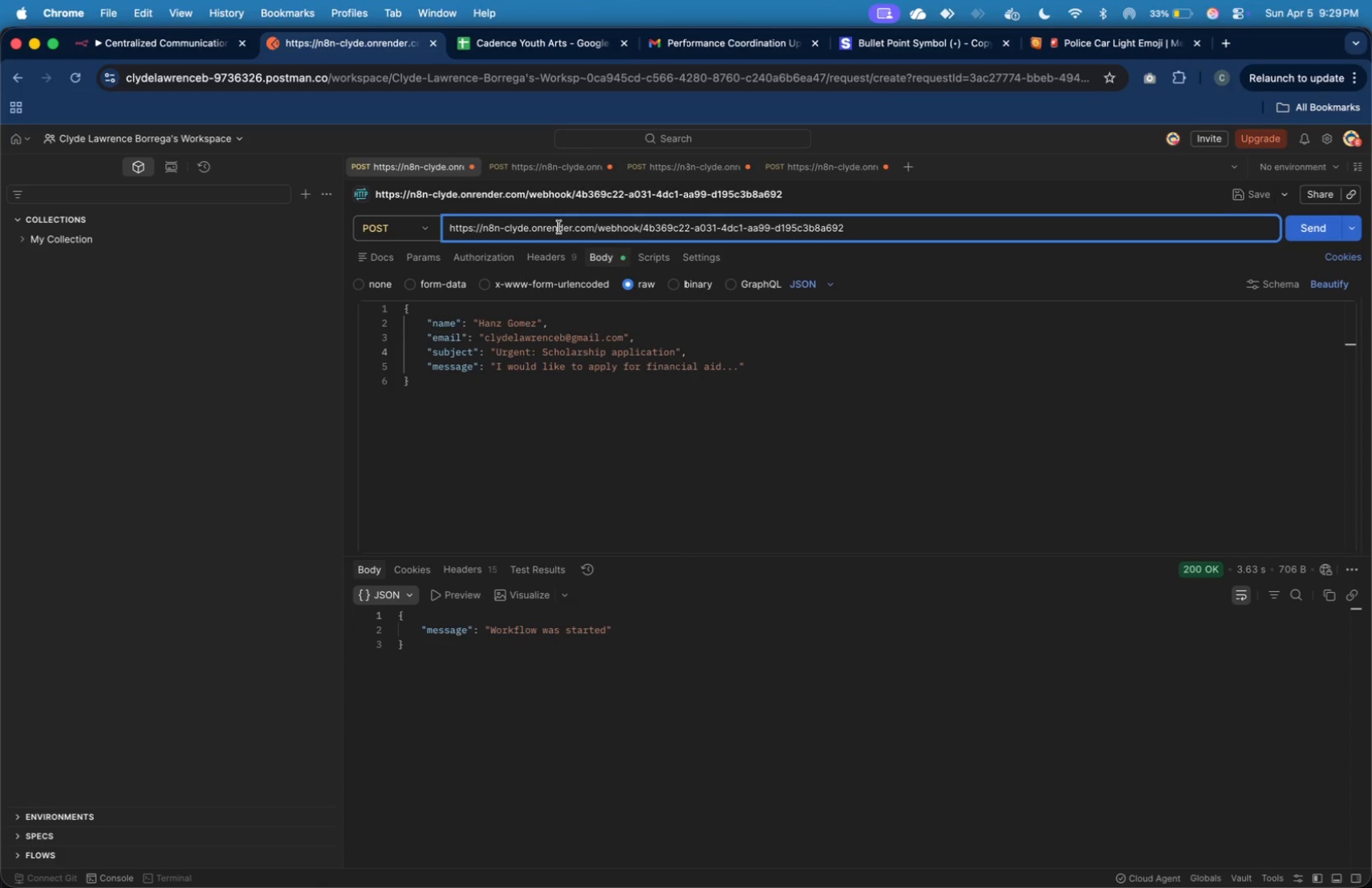 
key(Meta+Shift+ShiftLeft)
 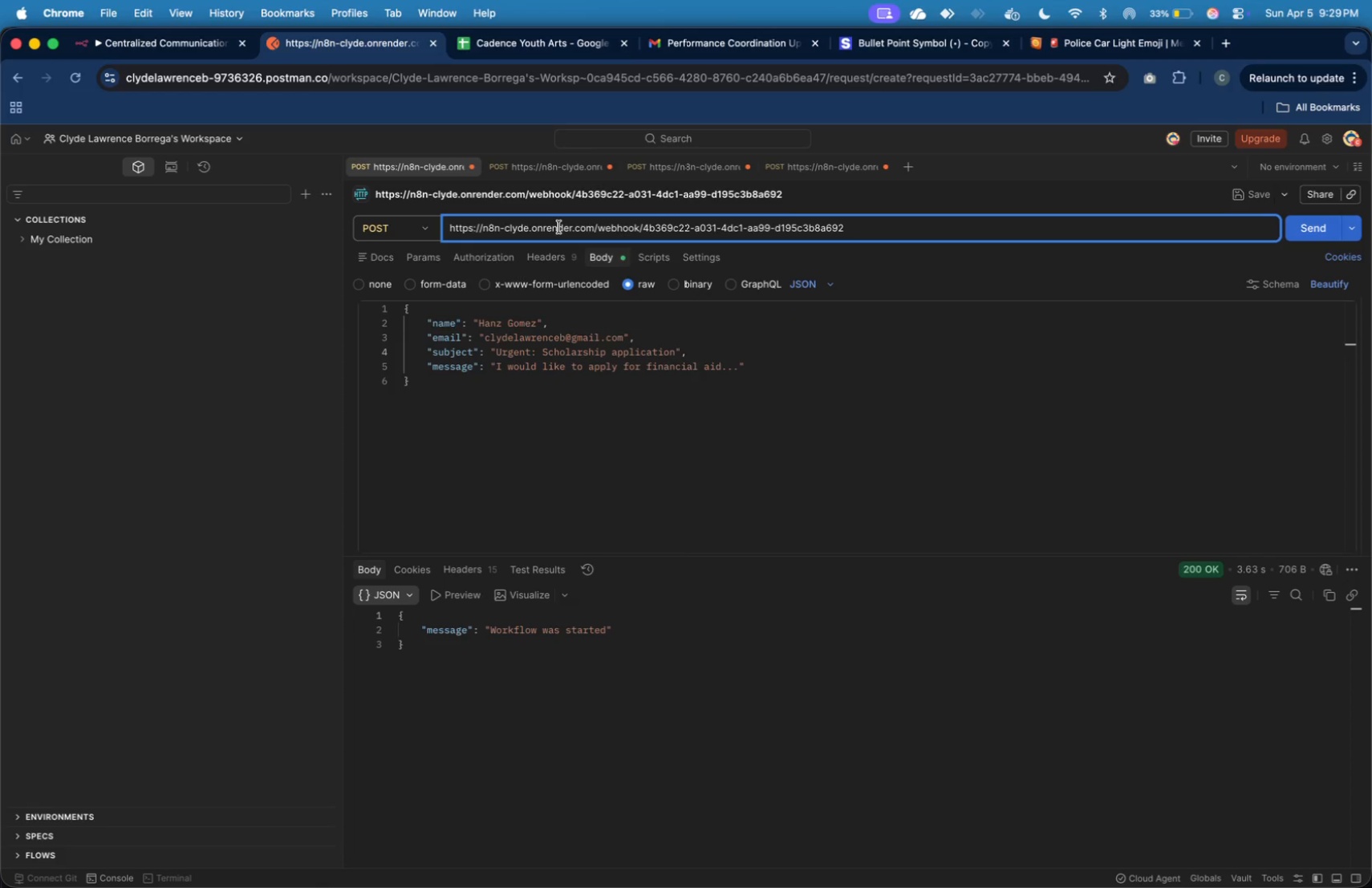 
key(Meta+A)
 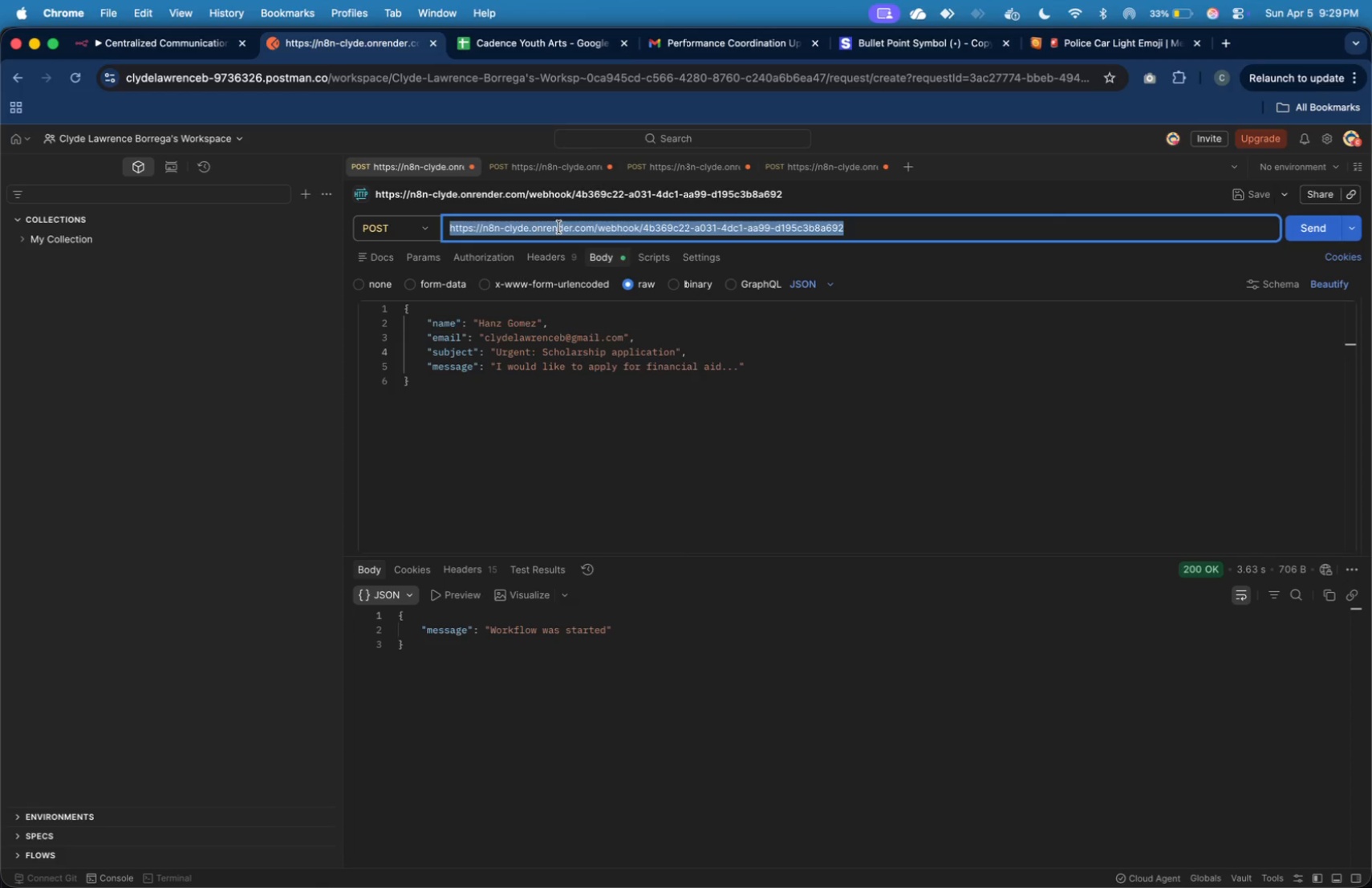 
key(Meta+C)
 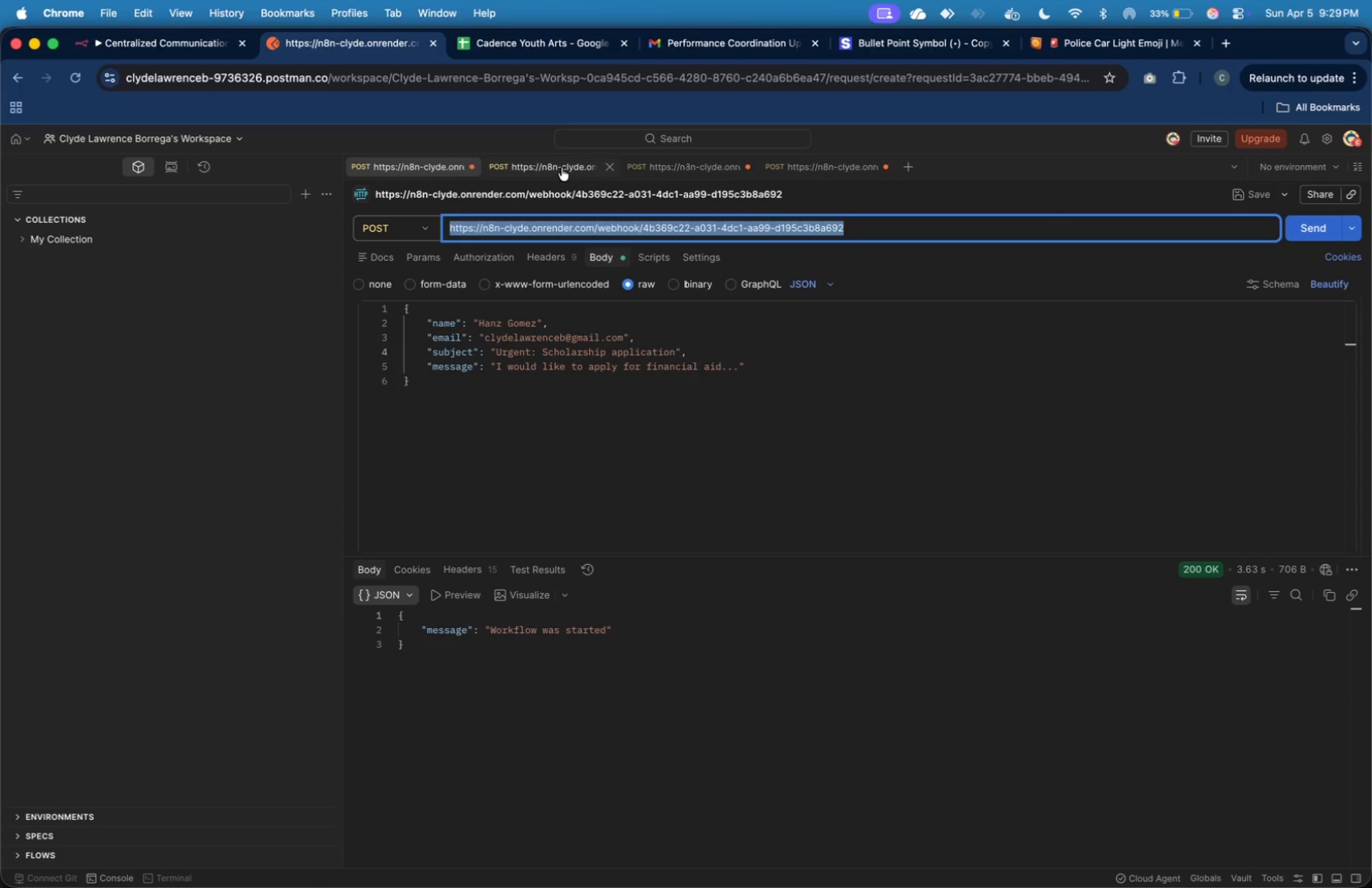 
left_click([562, 168])
 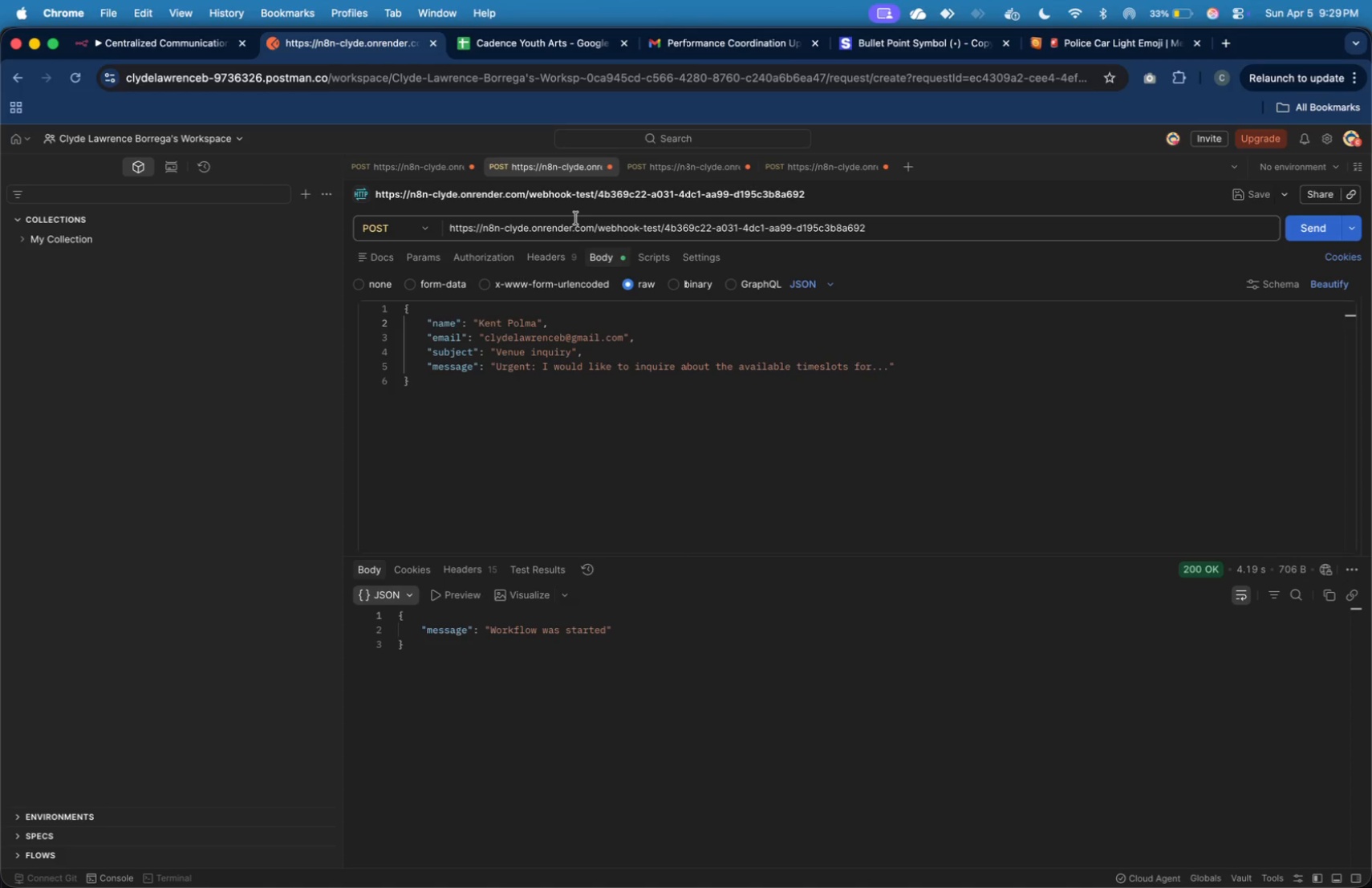 
left_click([578, 224])
 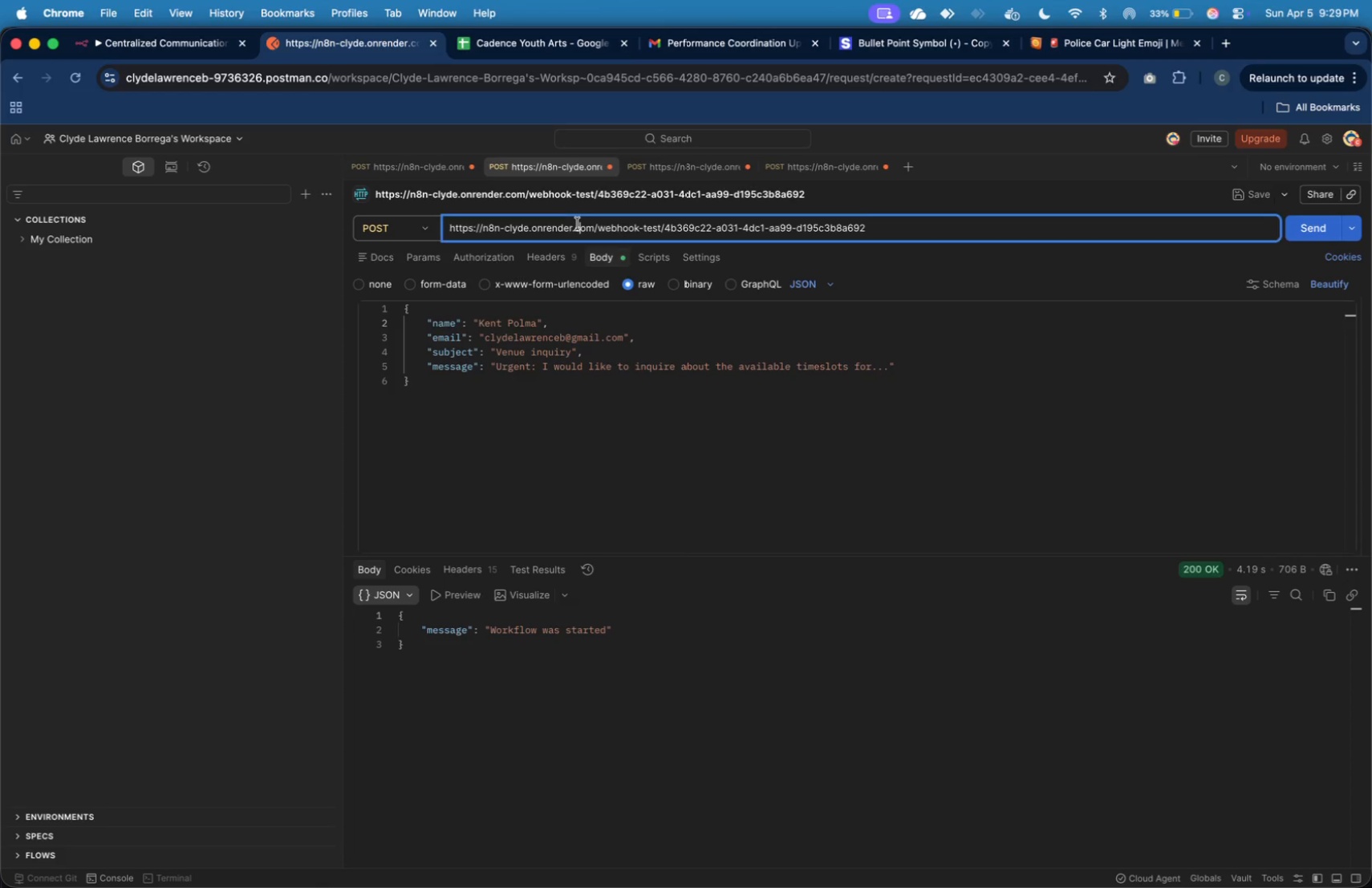 
key(Meta+A)
 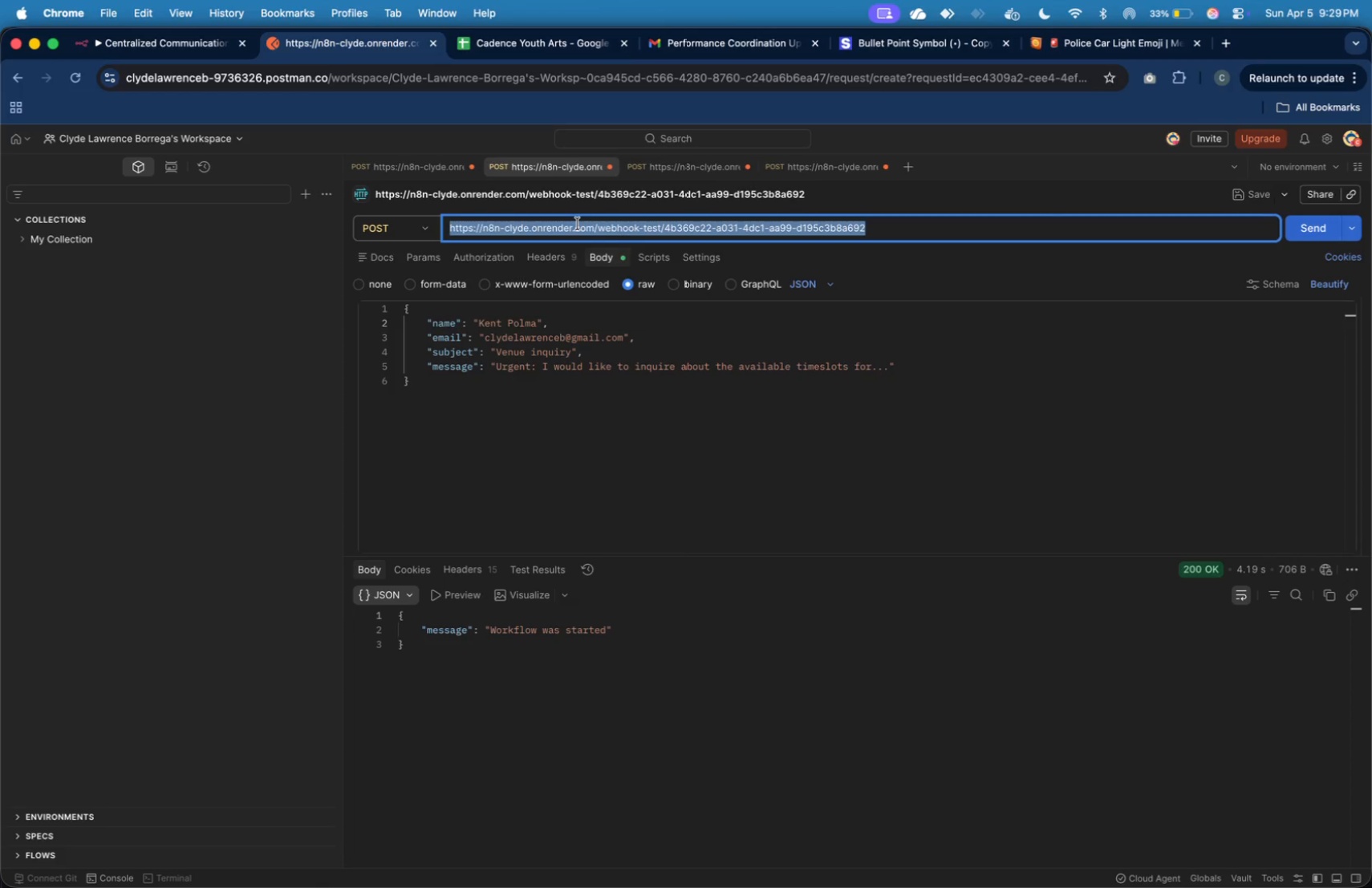 
key(Meta+V)
 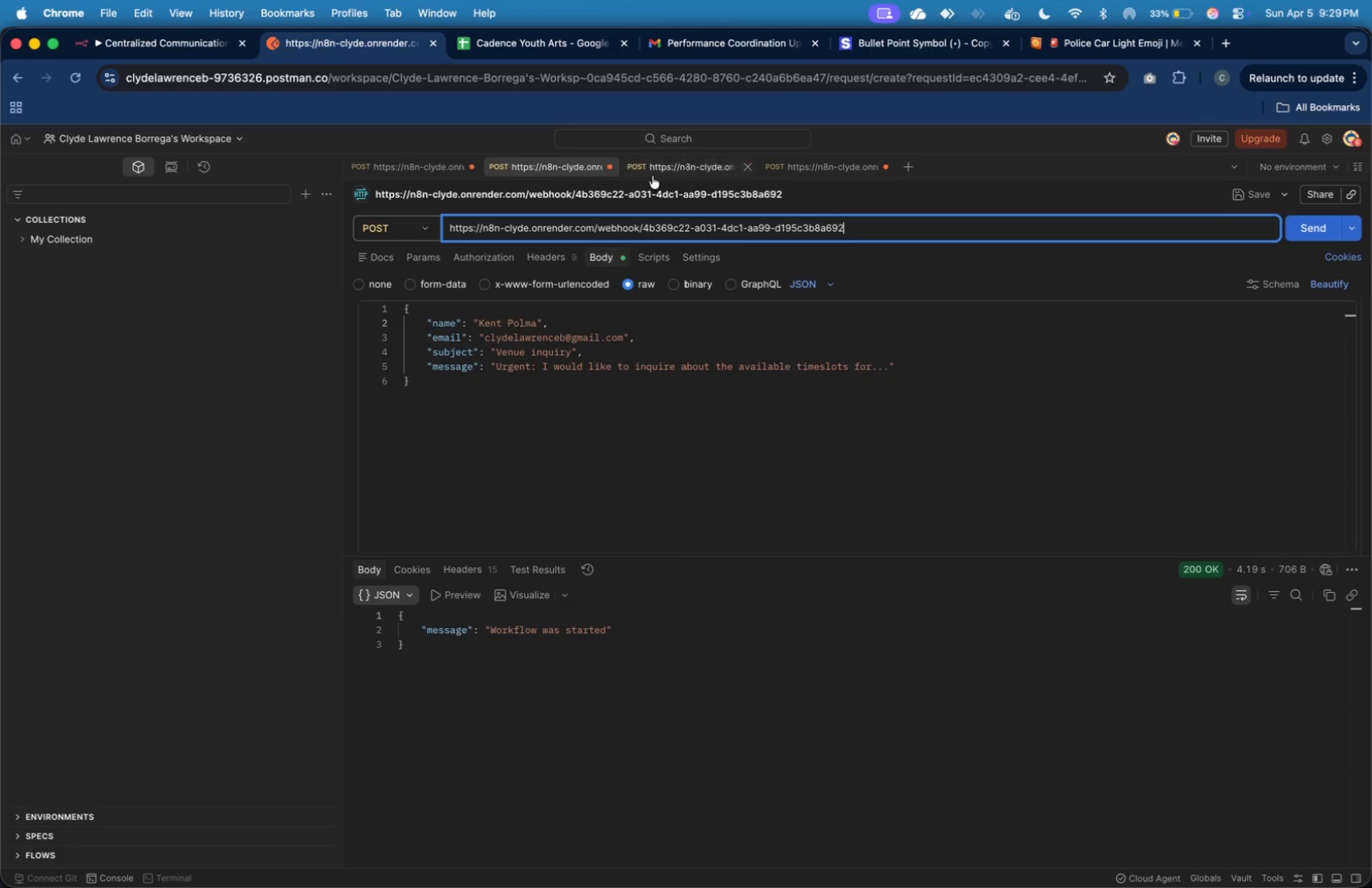 
left_click([654, 175])
 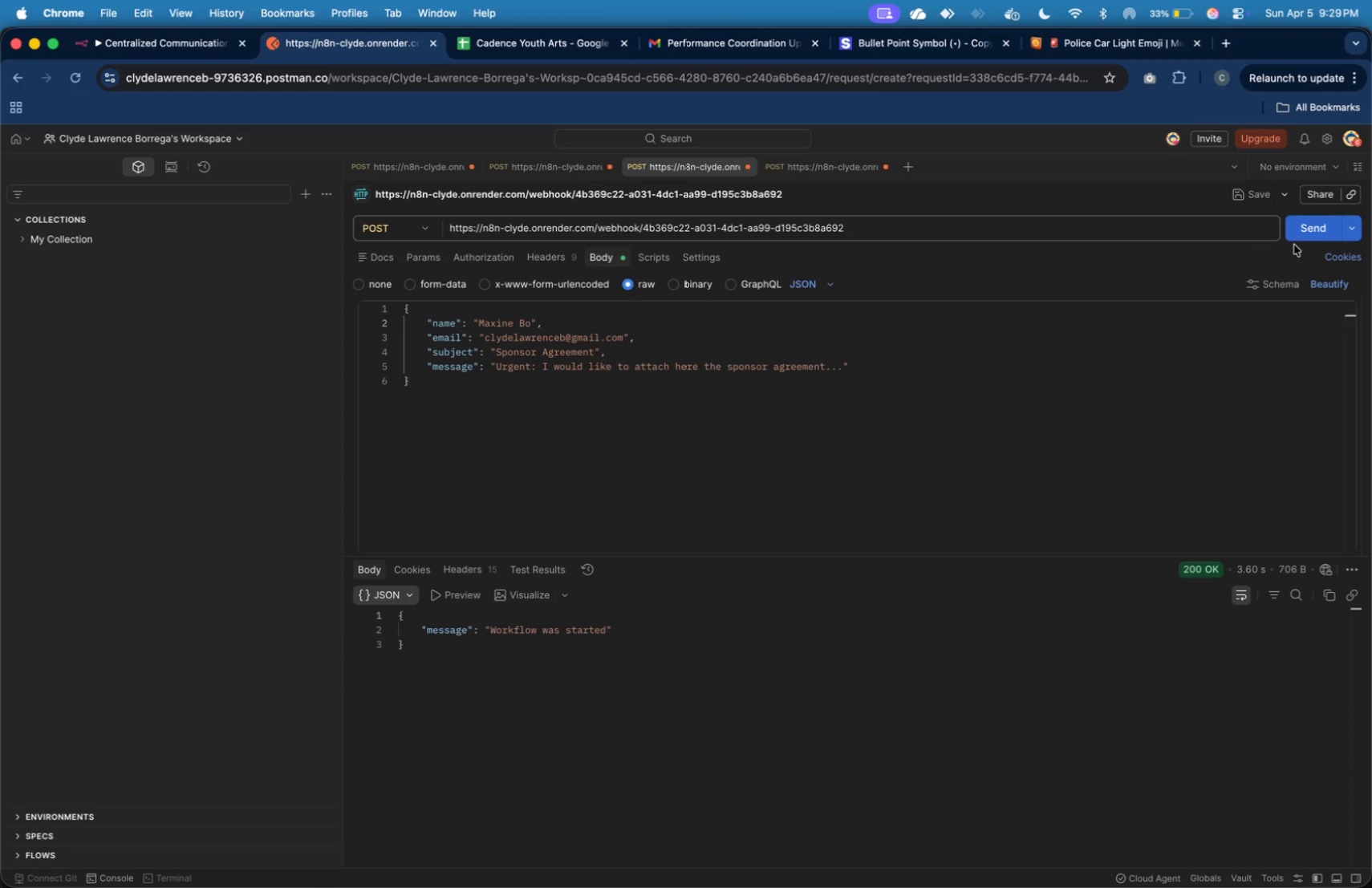 
left_click([1299, 237])
 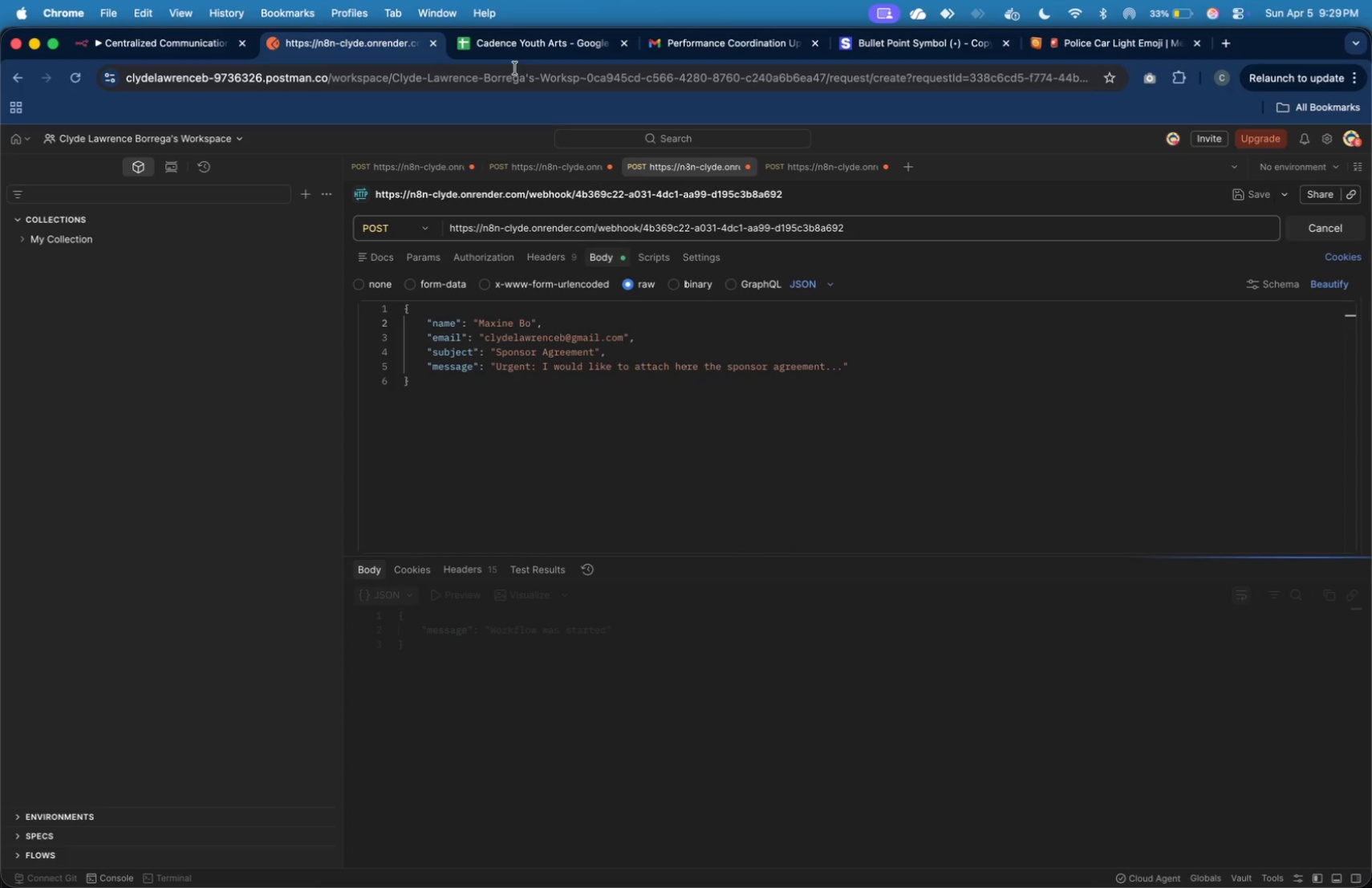 
left_click([515, 52])
 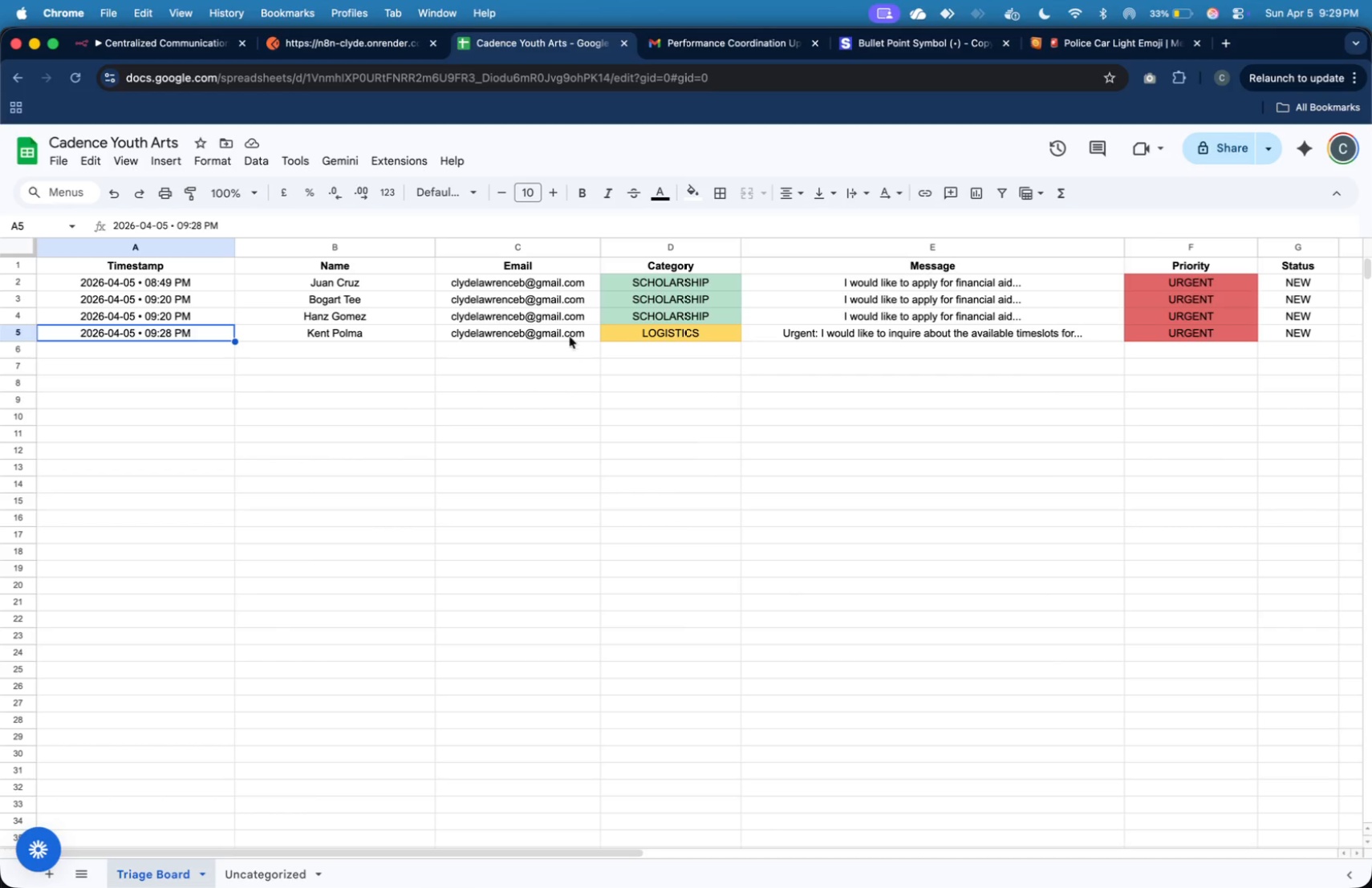 
wait(12.14)
 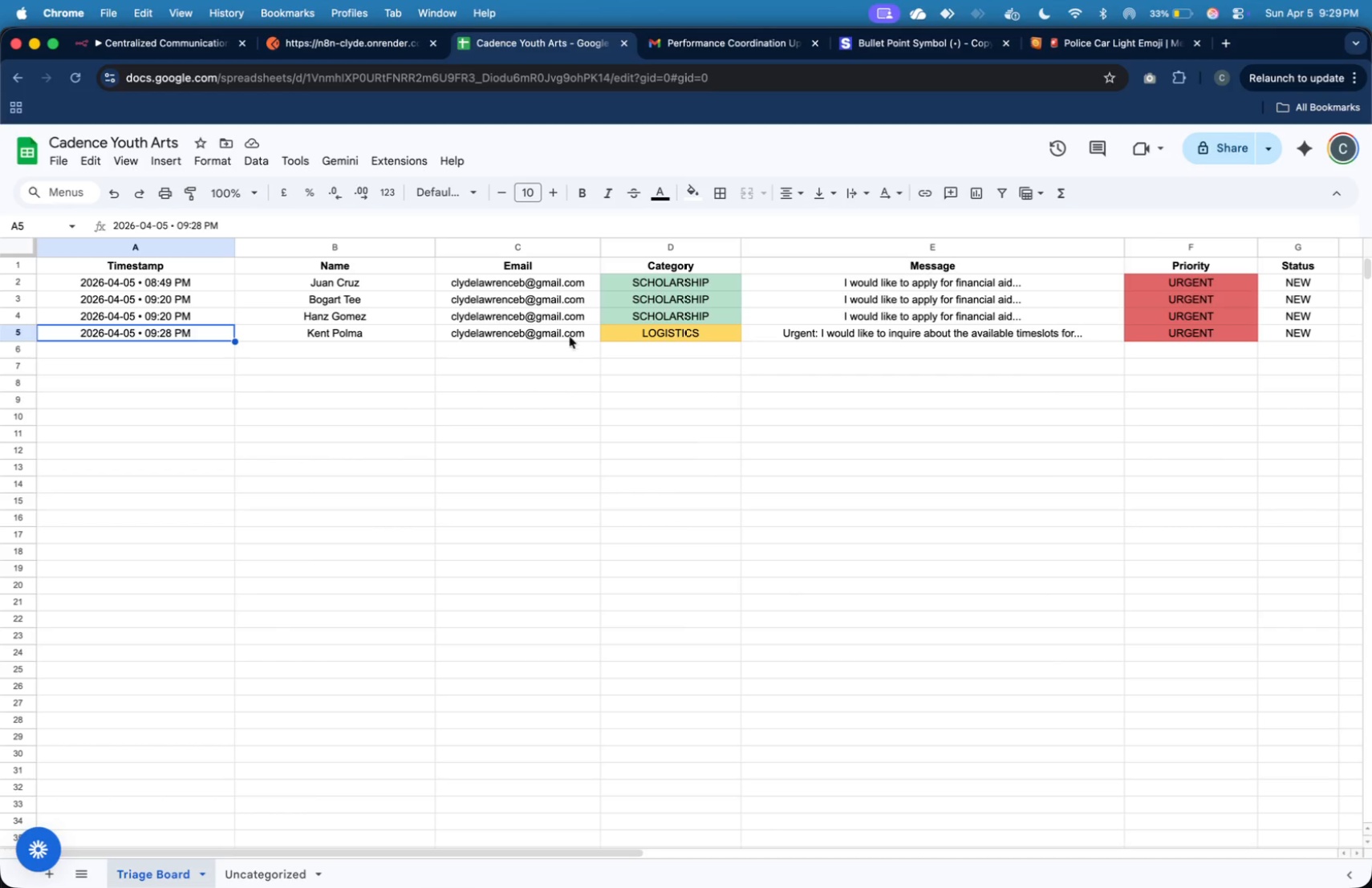 
left_click([363, 37])
 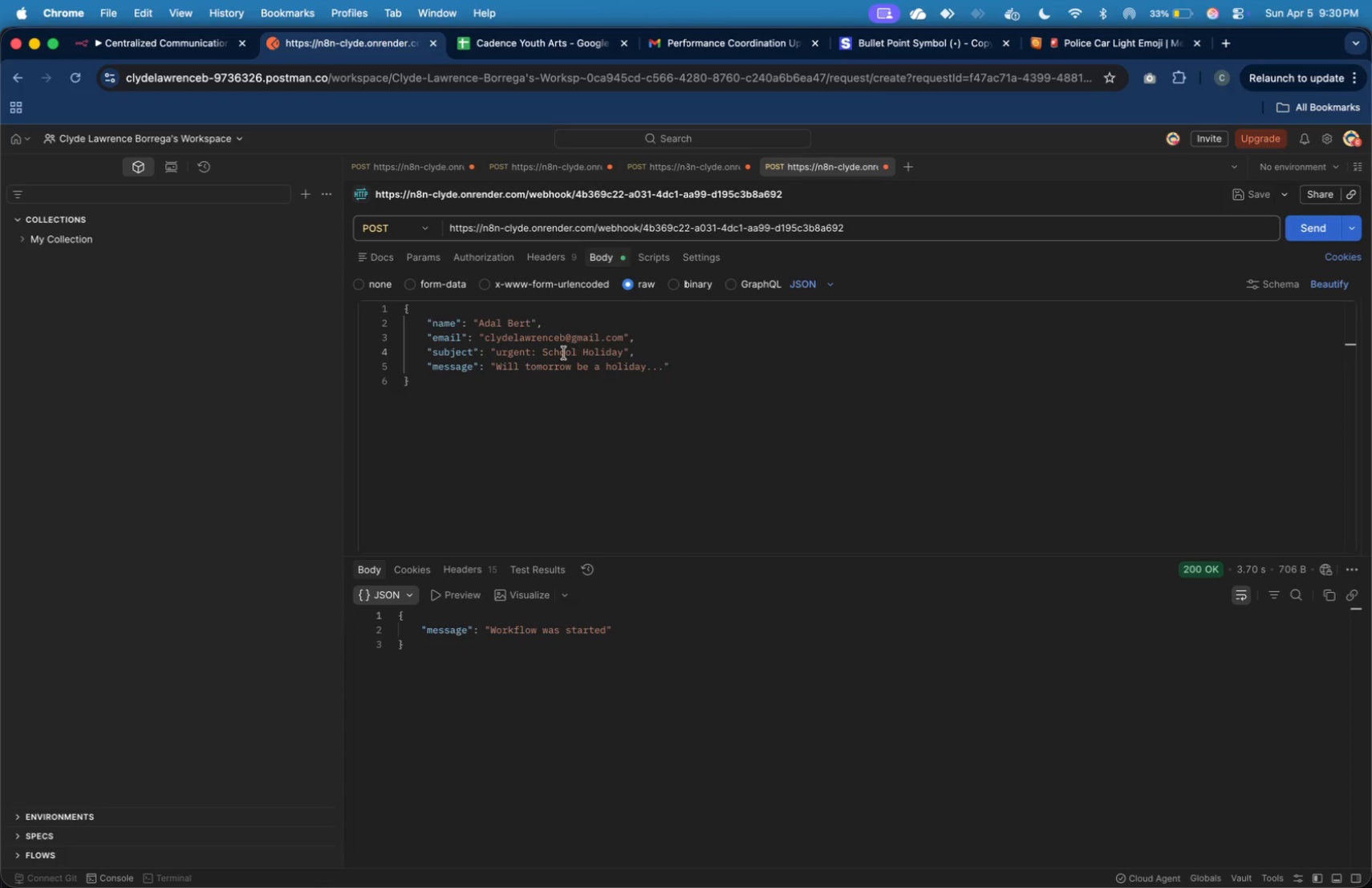 
left_click([502, 366])
 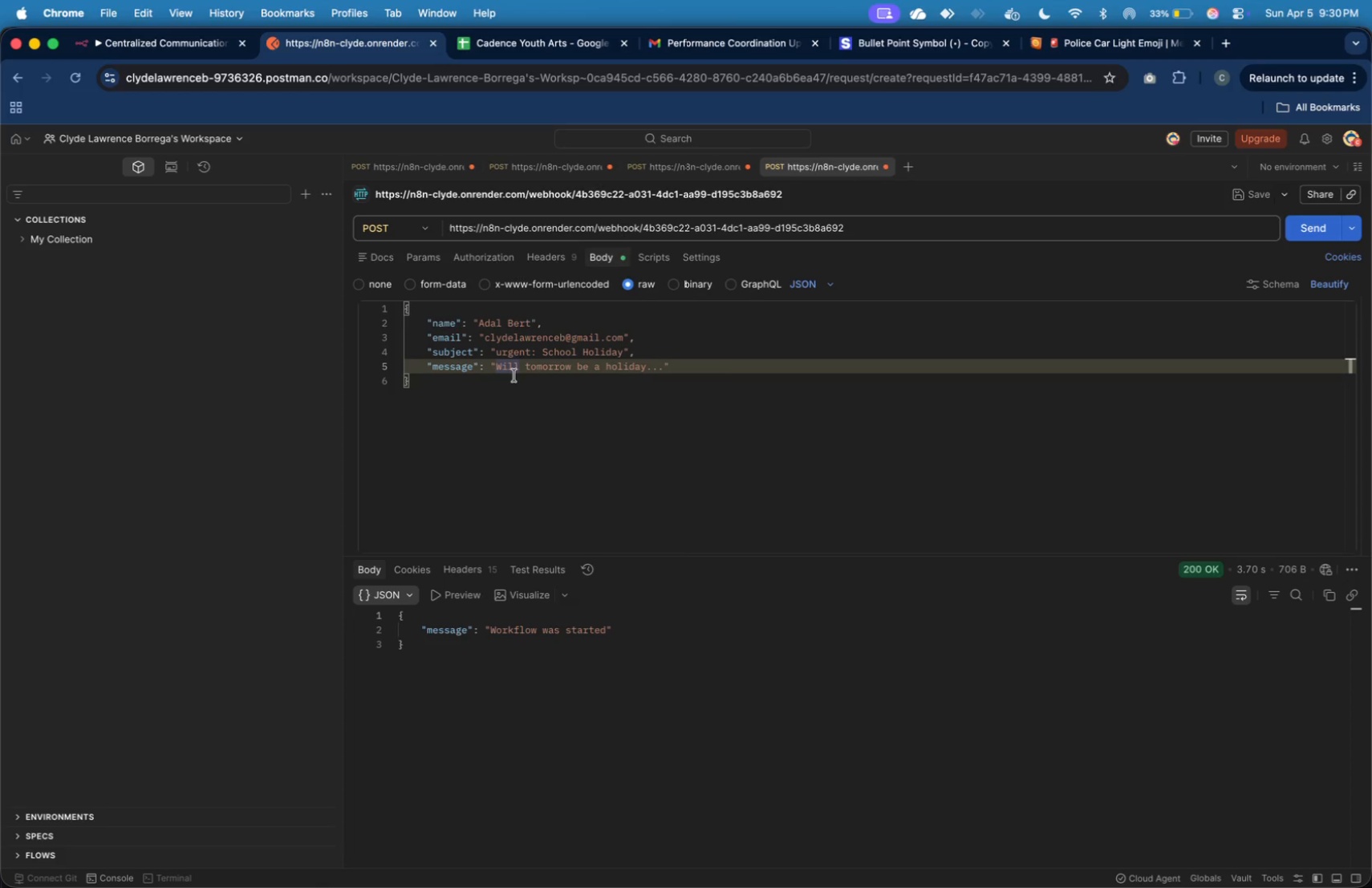 
key(ArrowLeft)
 